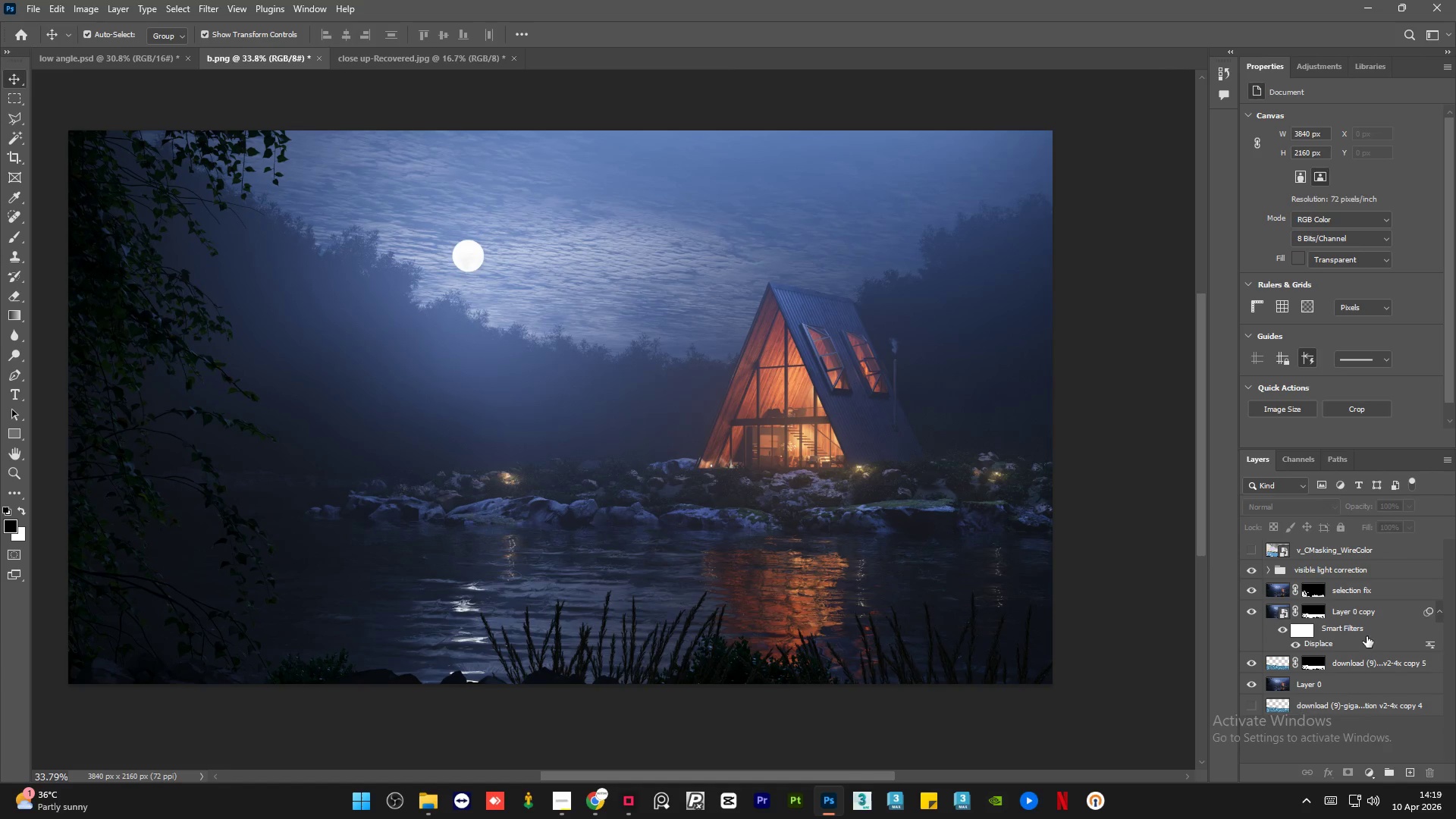 
left_click([1390, 618])
 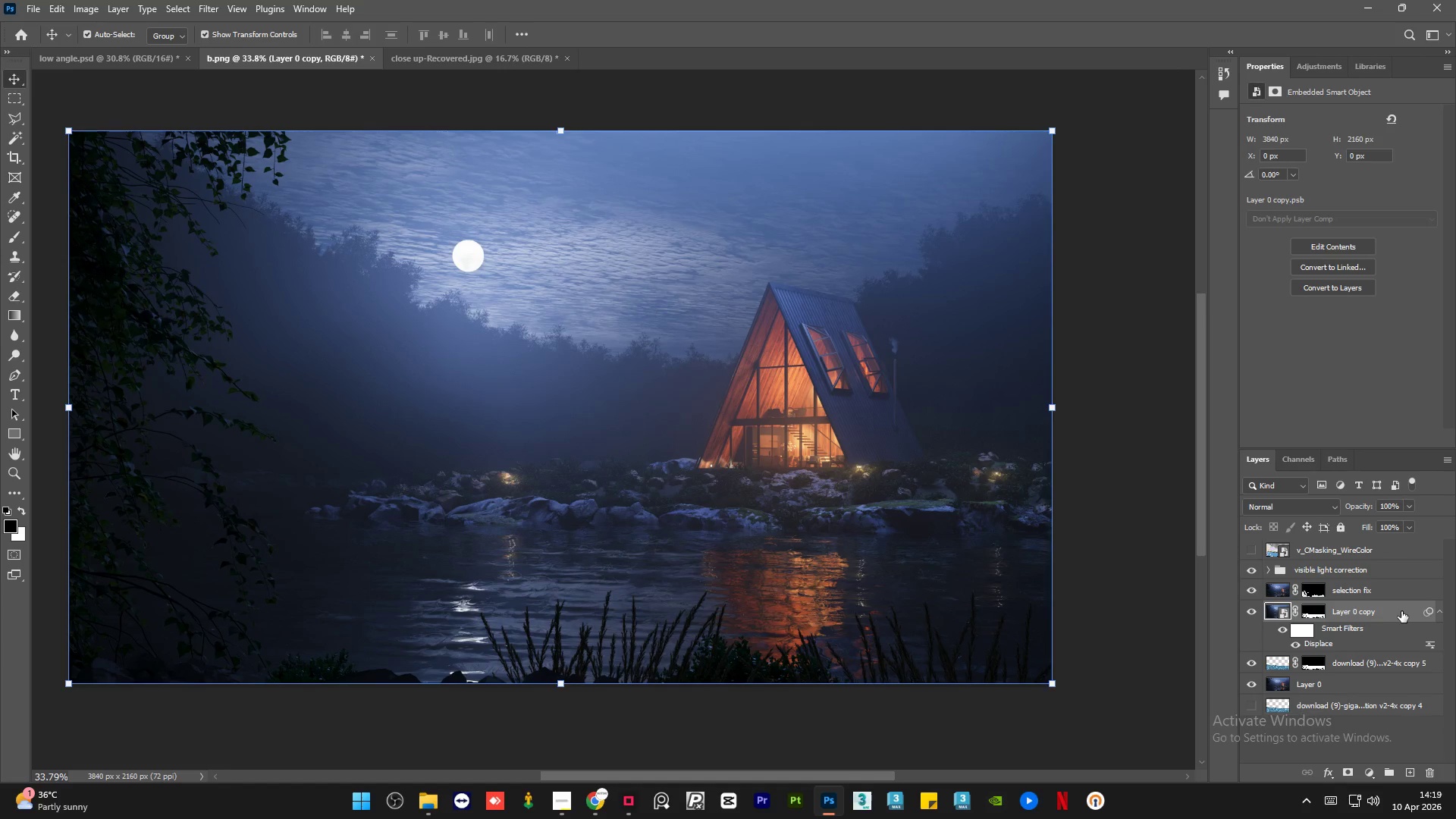 
double_click([1401, 611])
 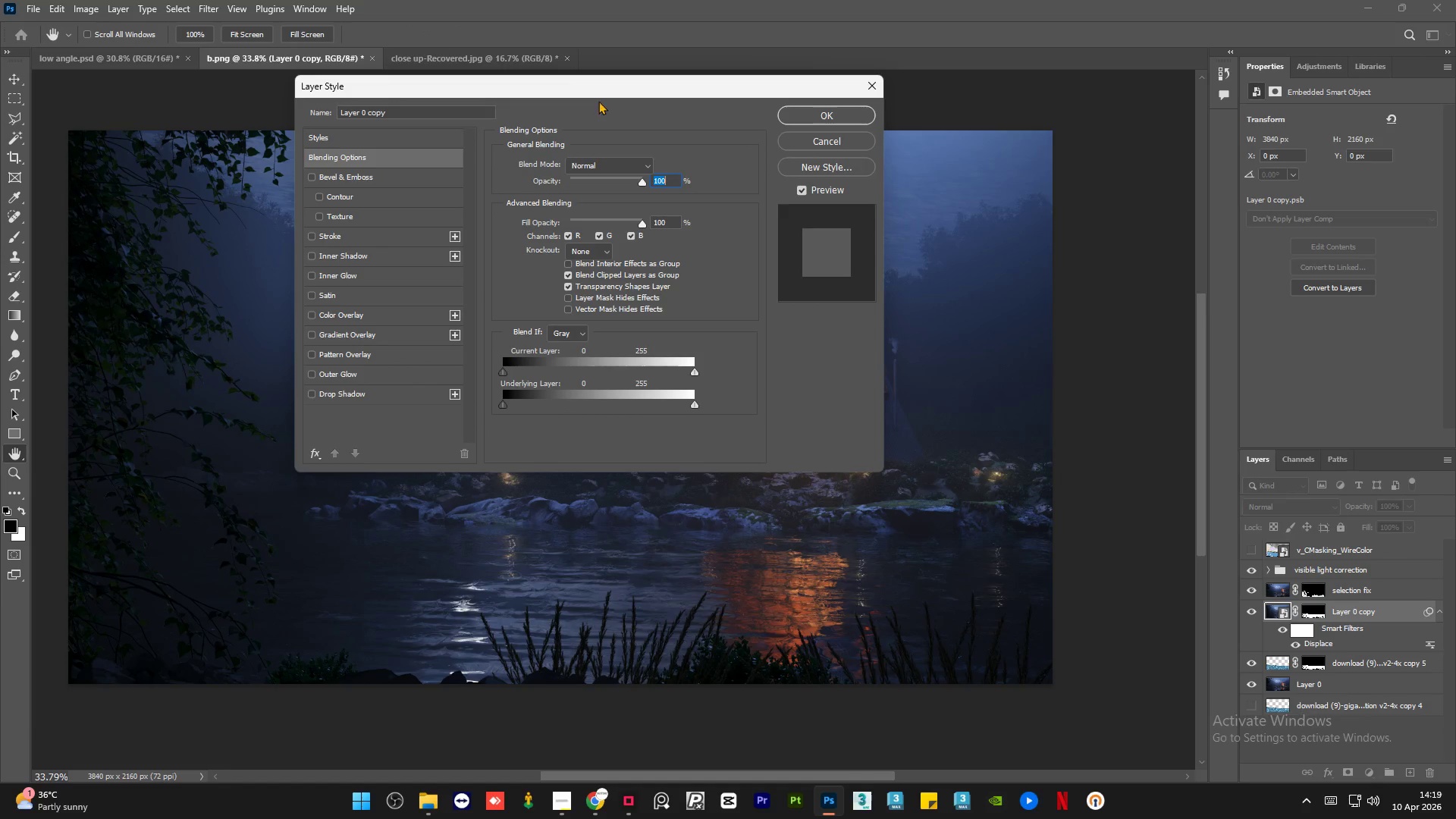 
left_click_drag(start_coordinate=[560, 89], to_coordinate=[695, 48])
 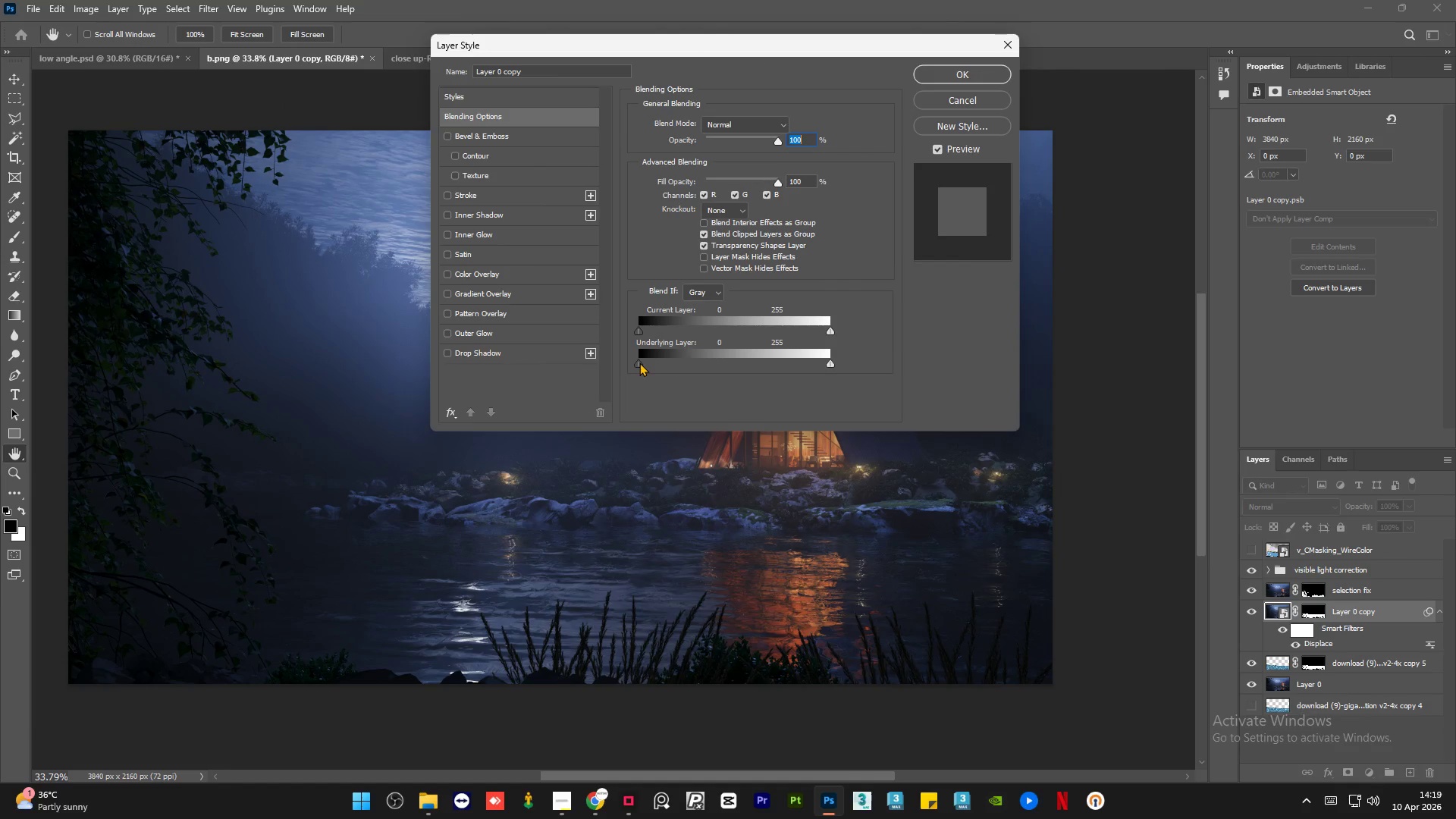 
left_click_drag(start_coordinate=[638, 362], to_coordinate=[701, 369])
 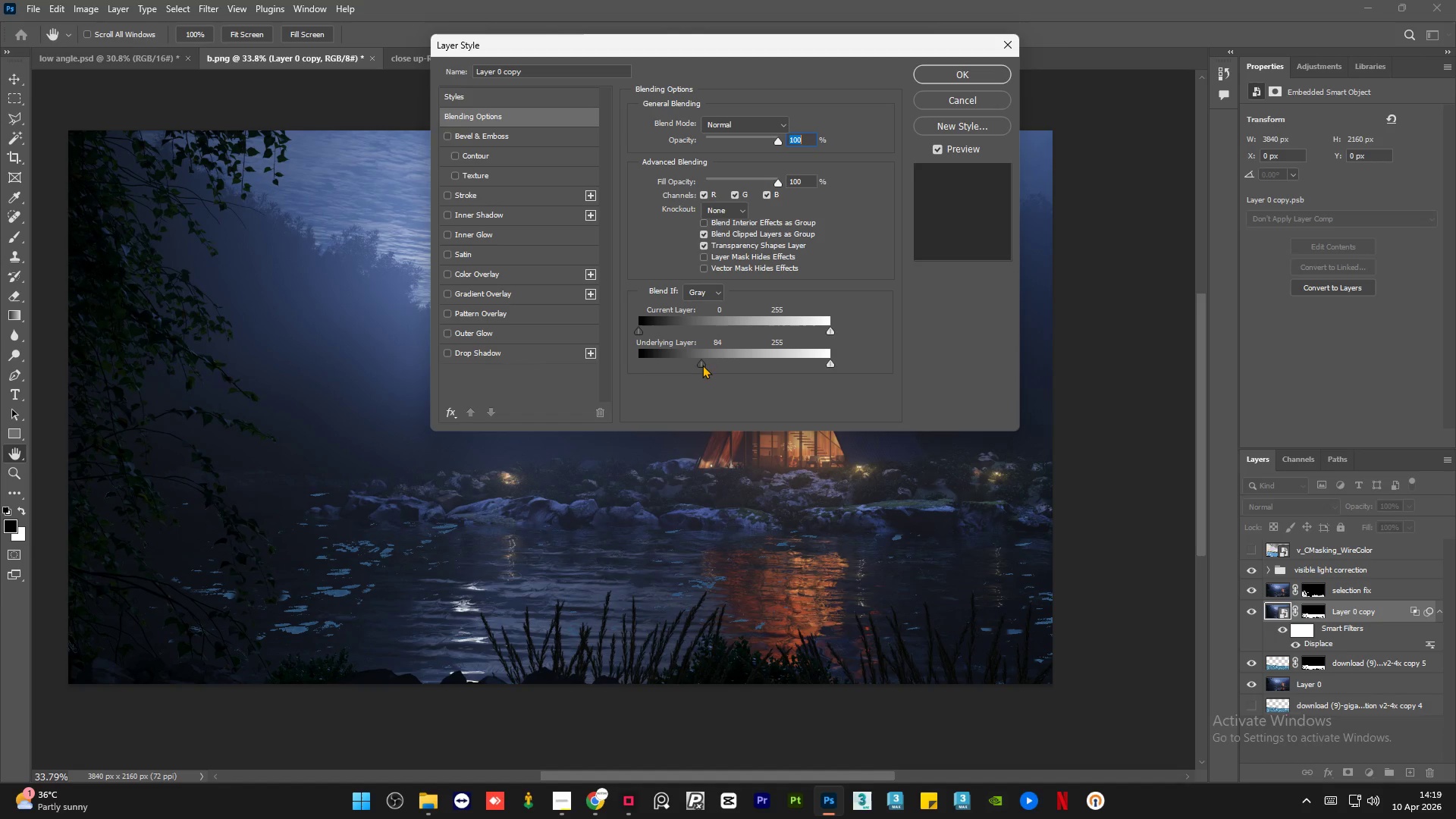 
left_click_drag(start_coordinate=[700, 363], to_coordinate=[714, 365])
 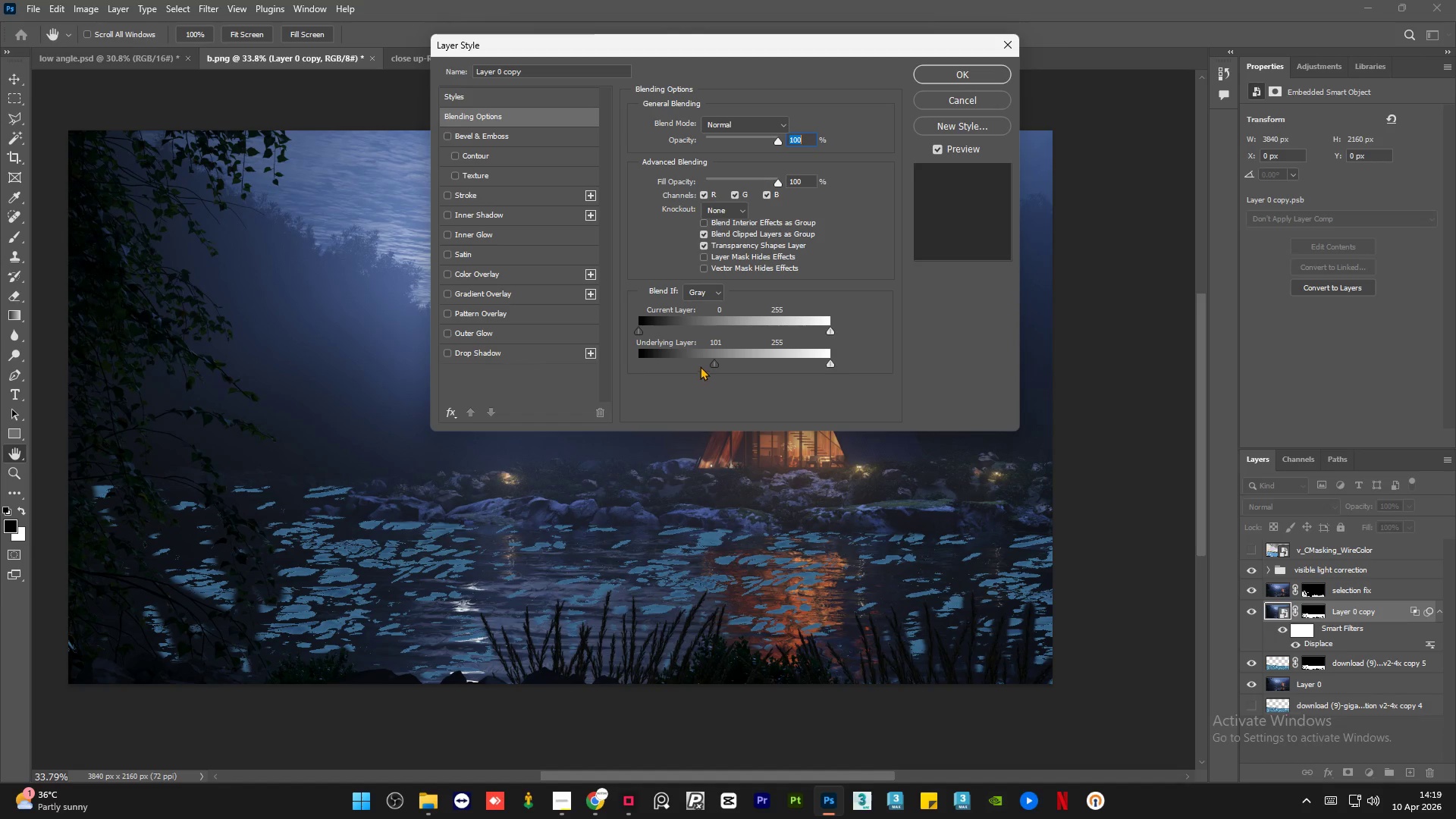 
hold_key(key=AltLeft, duration=0.94)
left_click_drag(start_coordinate=[711, 363], to_coordinate=[665, 355])
 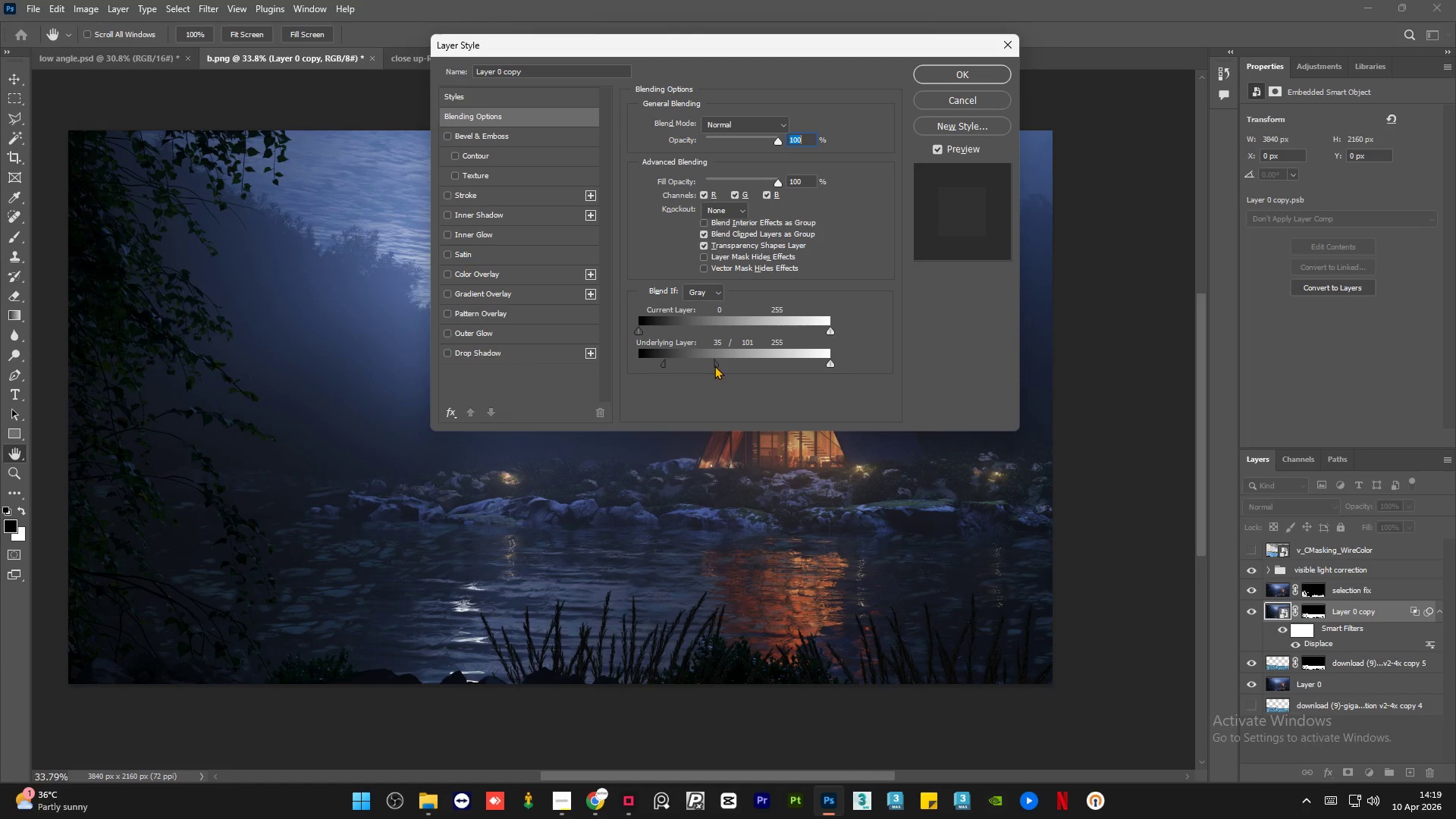 
left_click_drag(start_coordinate=[714, 366], to_coordinate=[715, 369])
 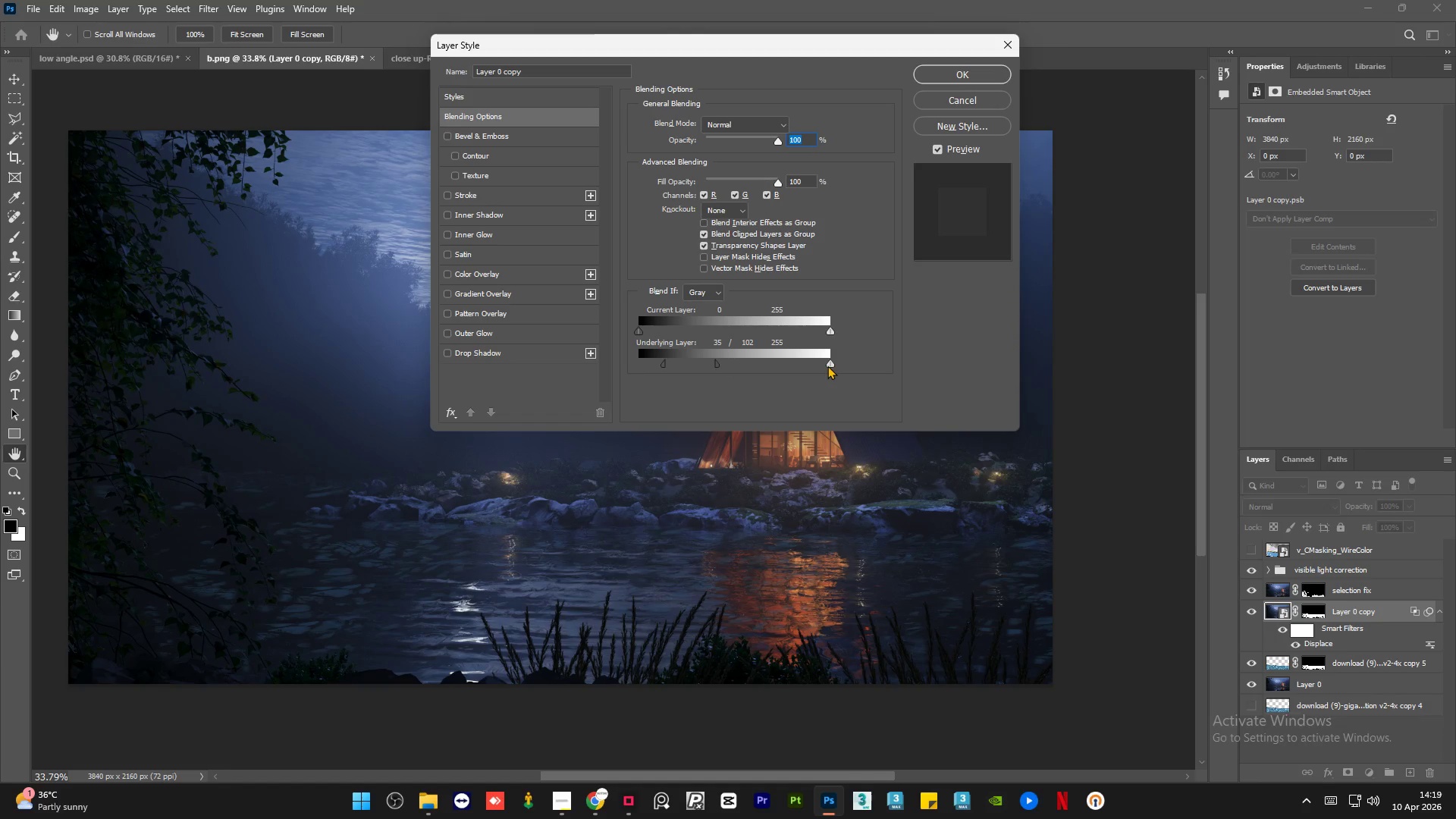 
left_click_drag(start_coordinate=[830, 365], to_coordinate=[854, 370])
 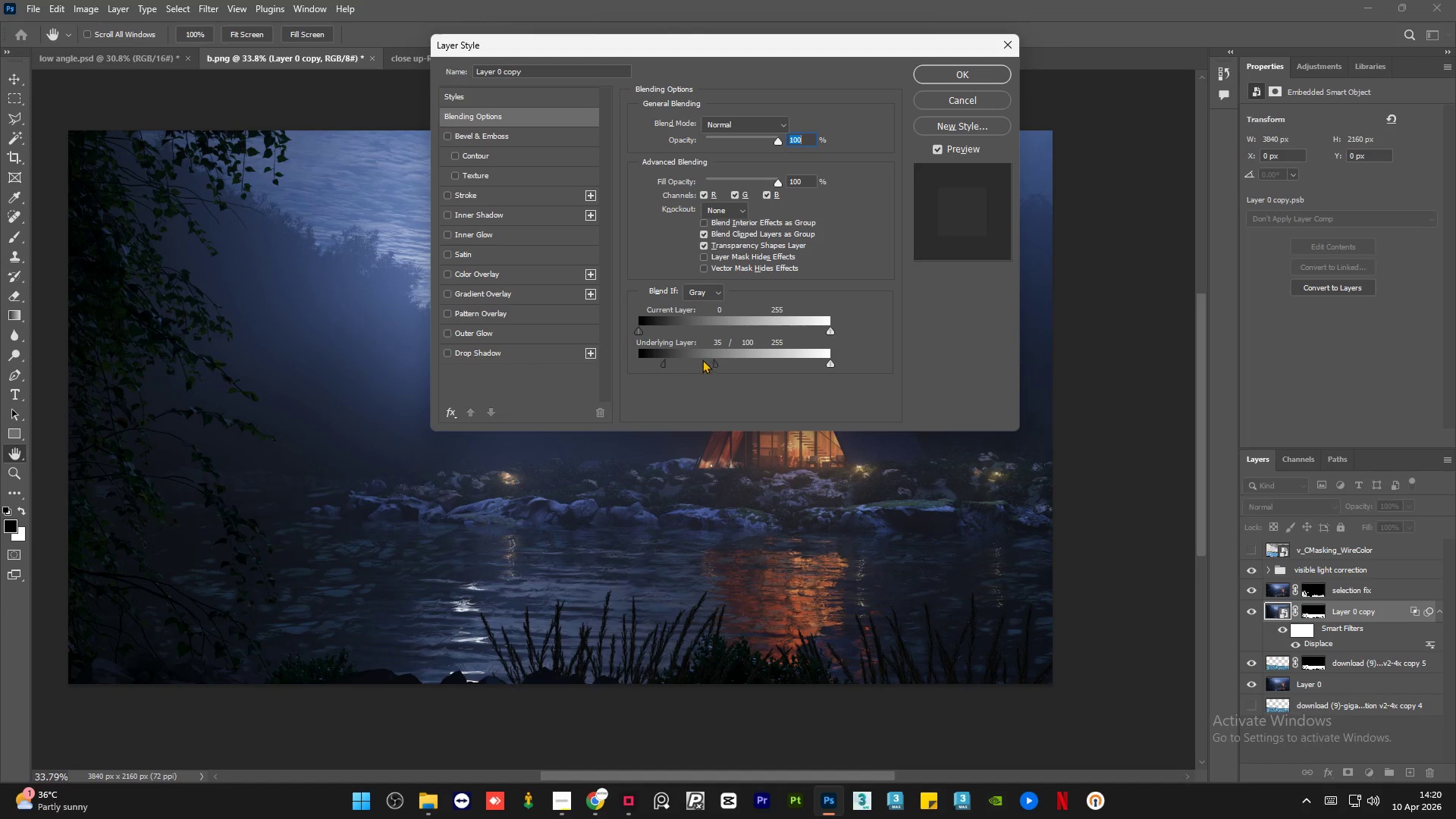 
wait(5.31)
 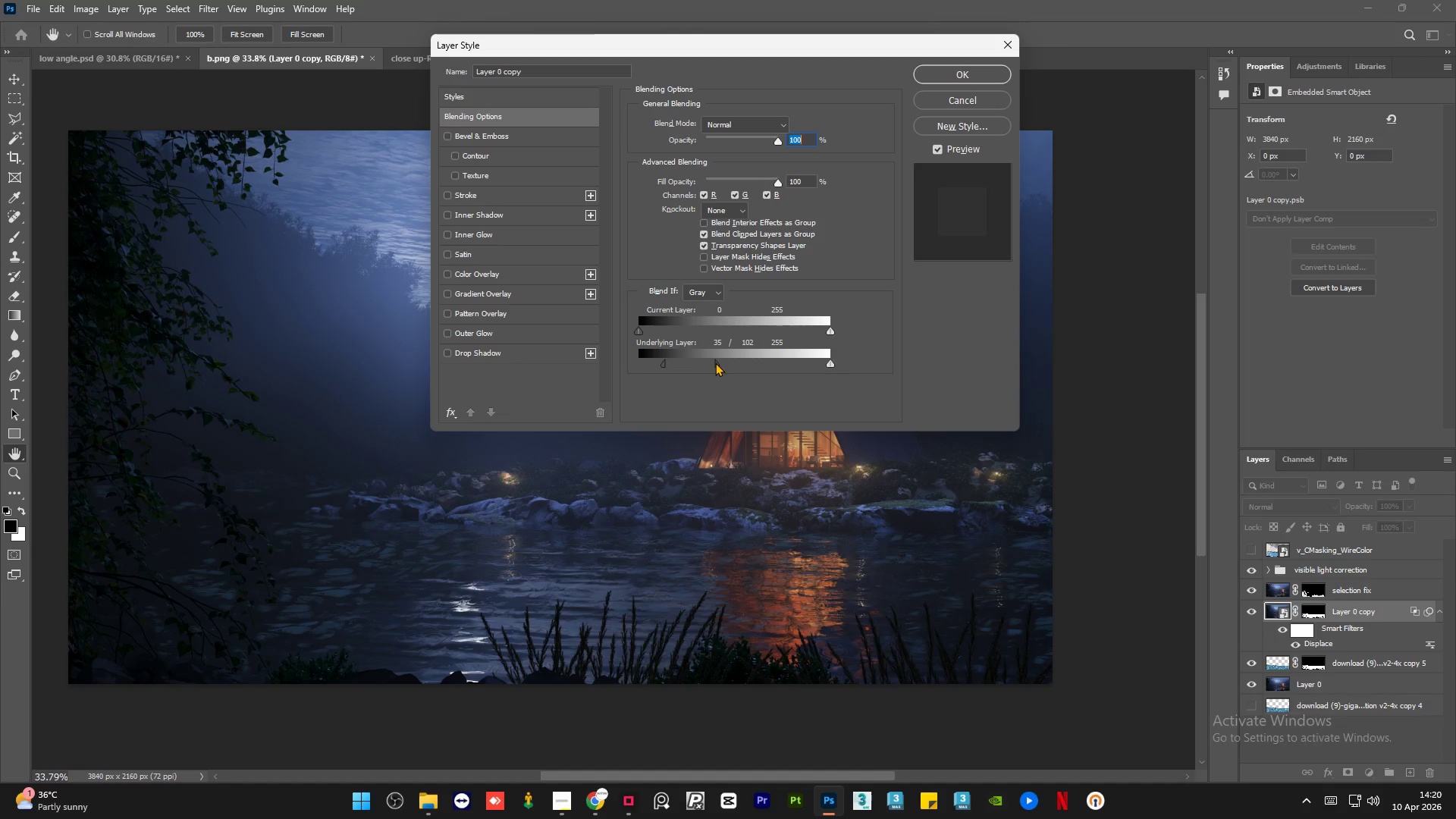 
left_click_drag(start_coordinate=[664, 361], to_coordinate=[631, 360])
 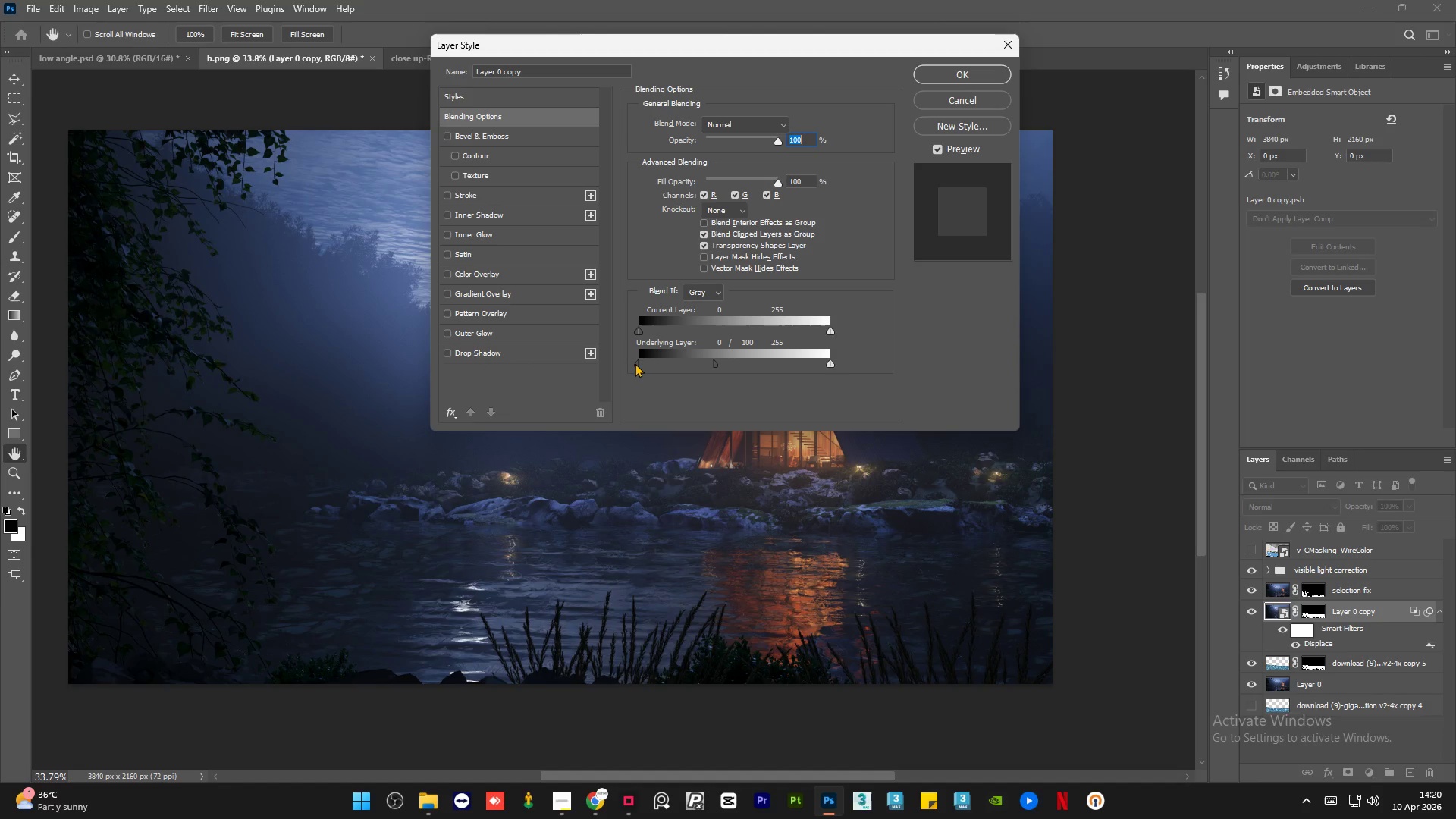 
left_click_drag(start_coordinate=[635, 363], to_coordinate=[635, 355])
 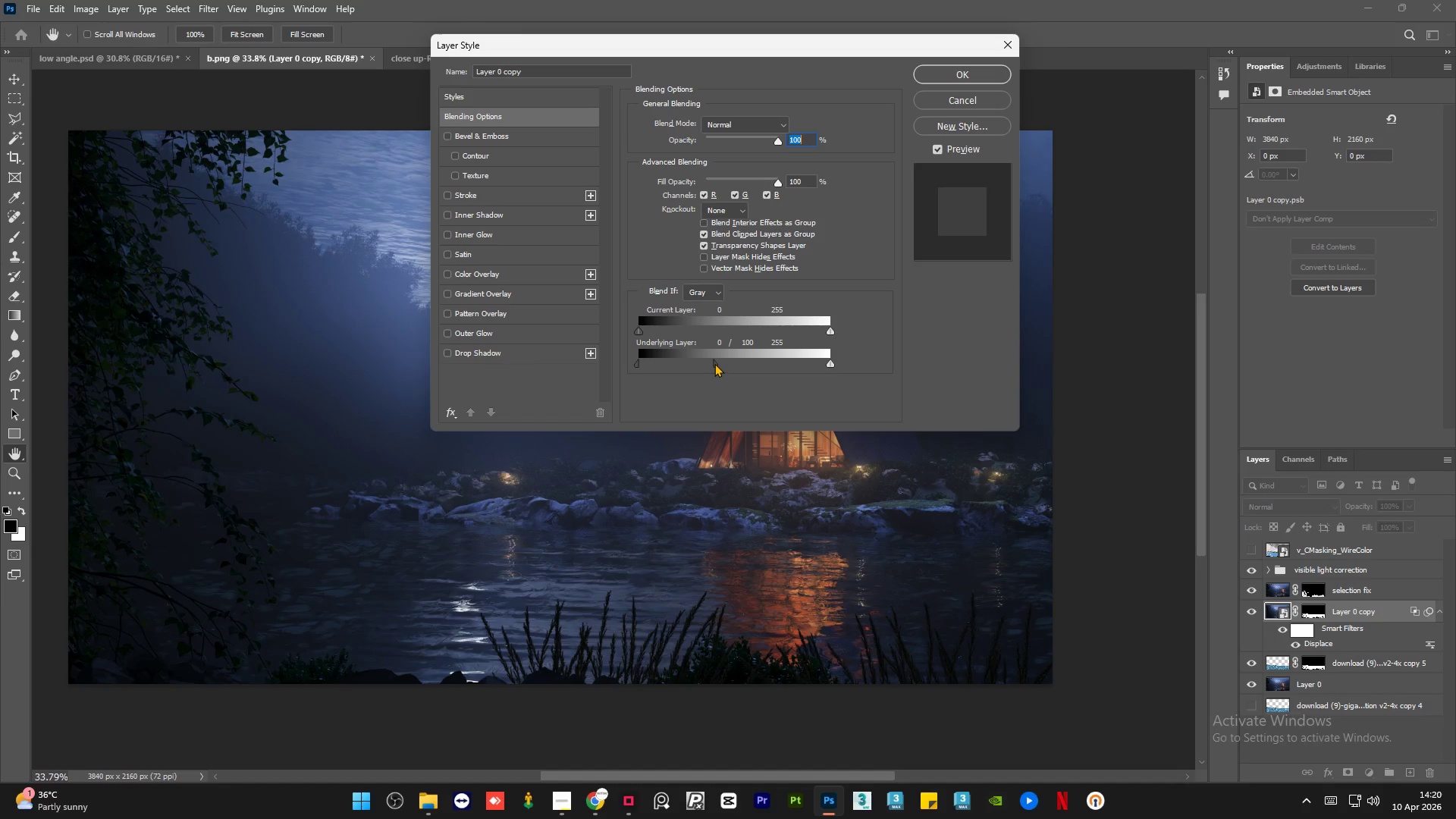 
left_click_drag(start_coordinate=[714, 362], to_coordinate=[712, 357])
 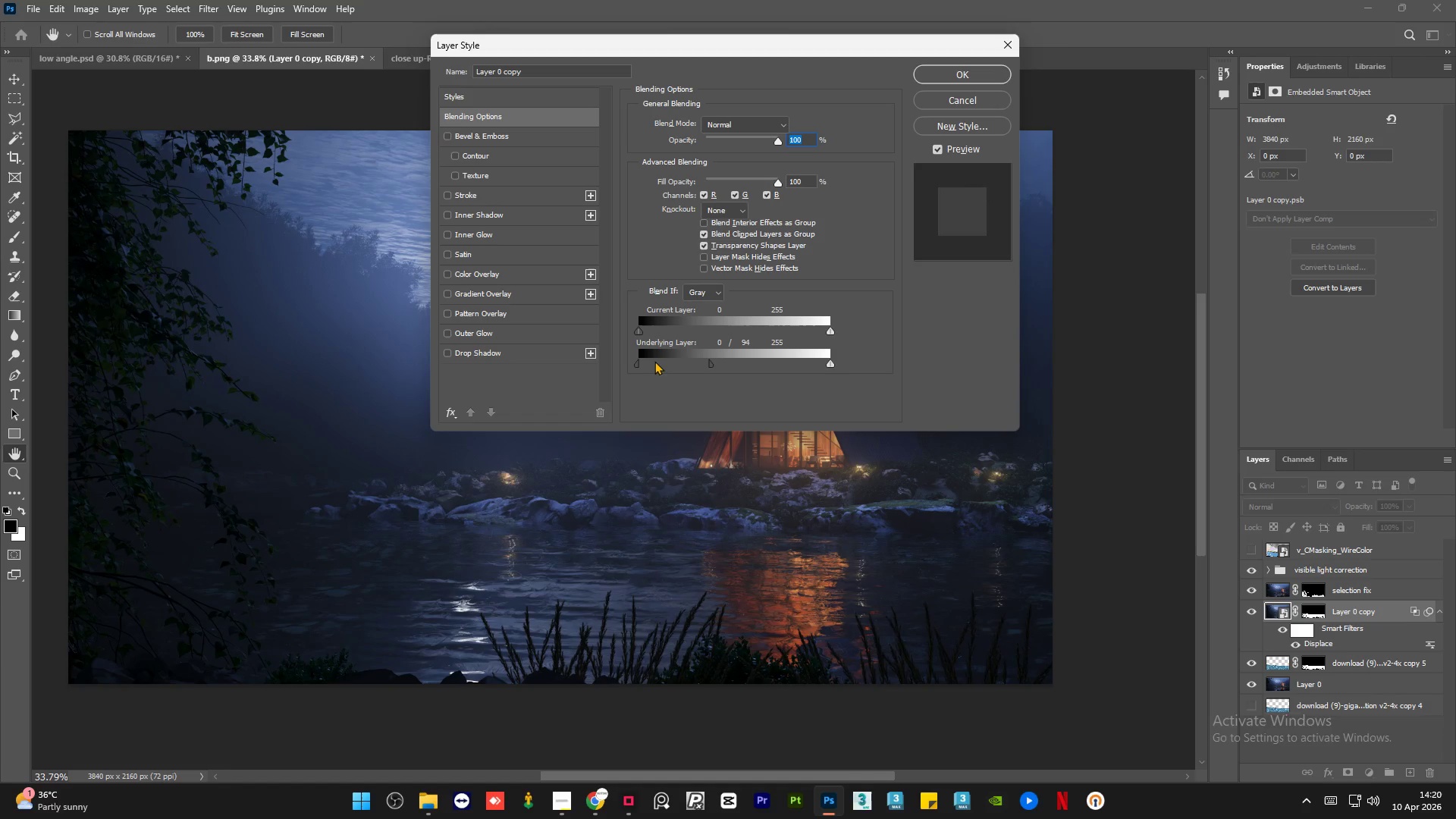 
wait(5.3)
 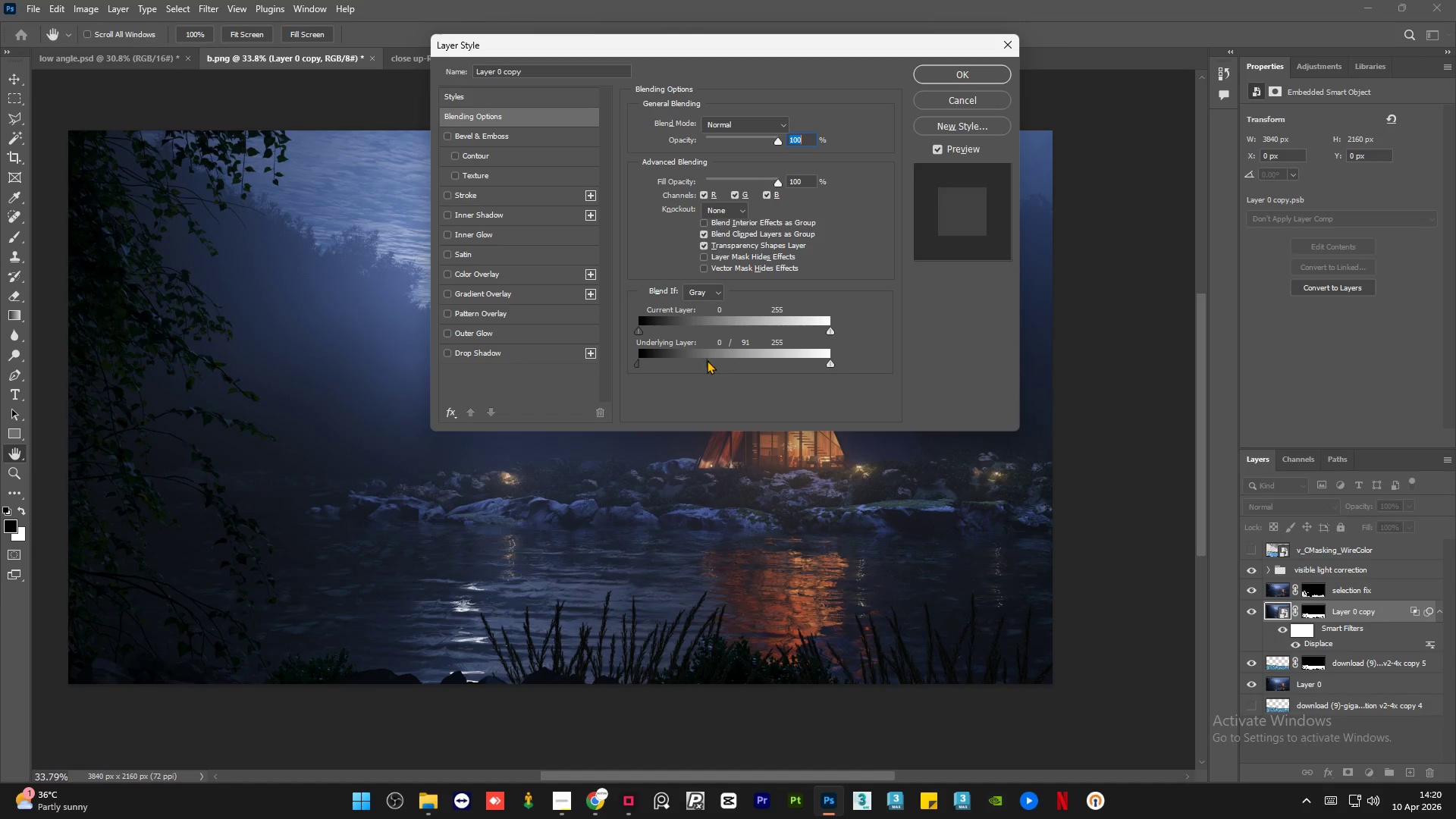 
left_click_drag(start_coordinate=[637, 363], to_coordinate=[628, 359])
 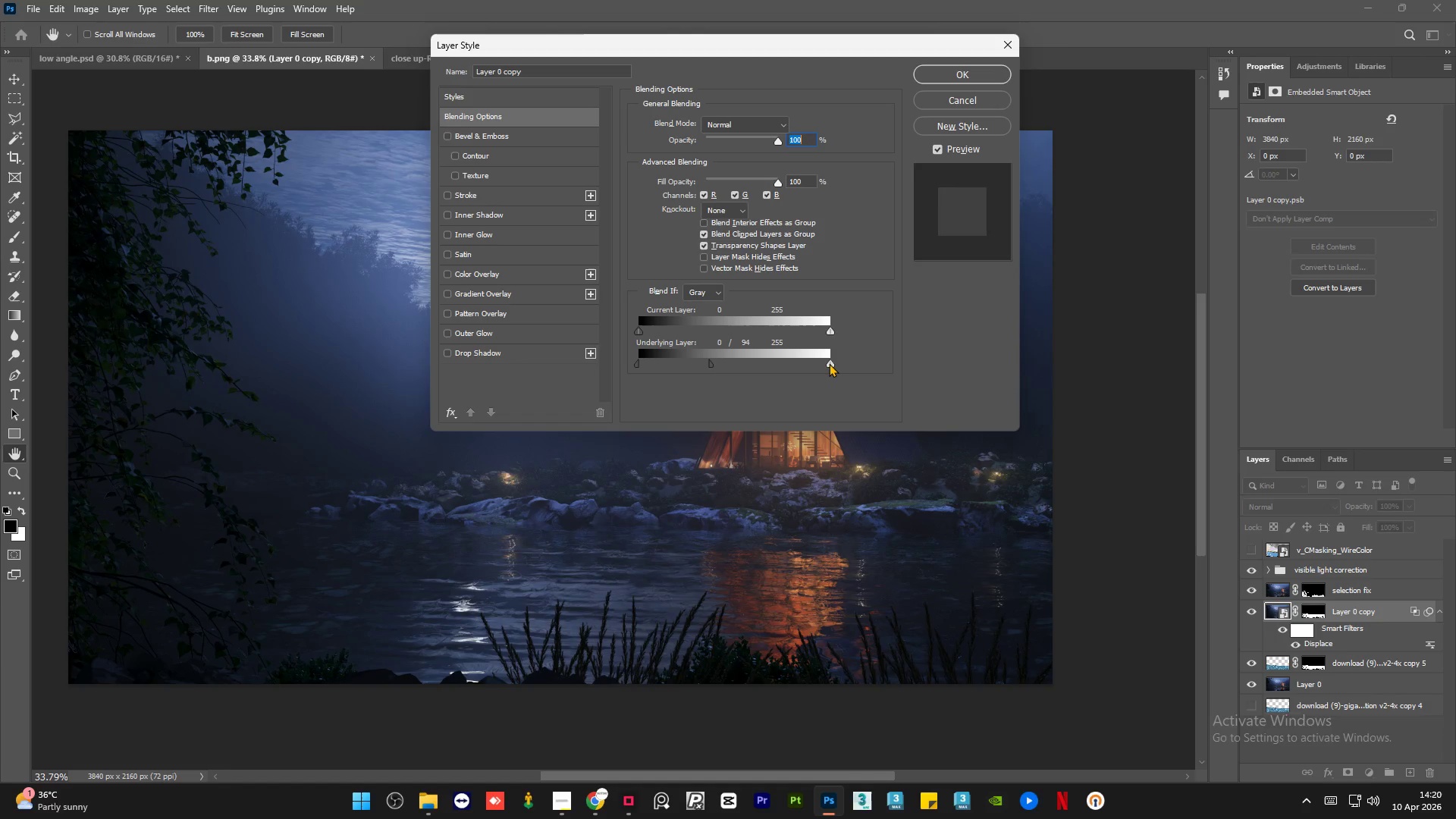 
left_click_drag(start_coordinate=[829, 359], to_coordinate=[836, 359])
 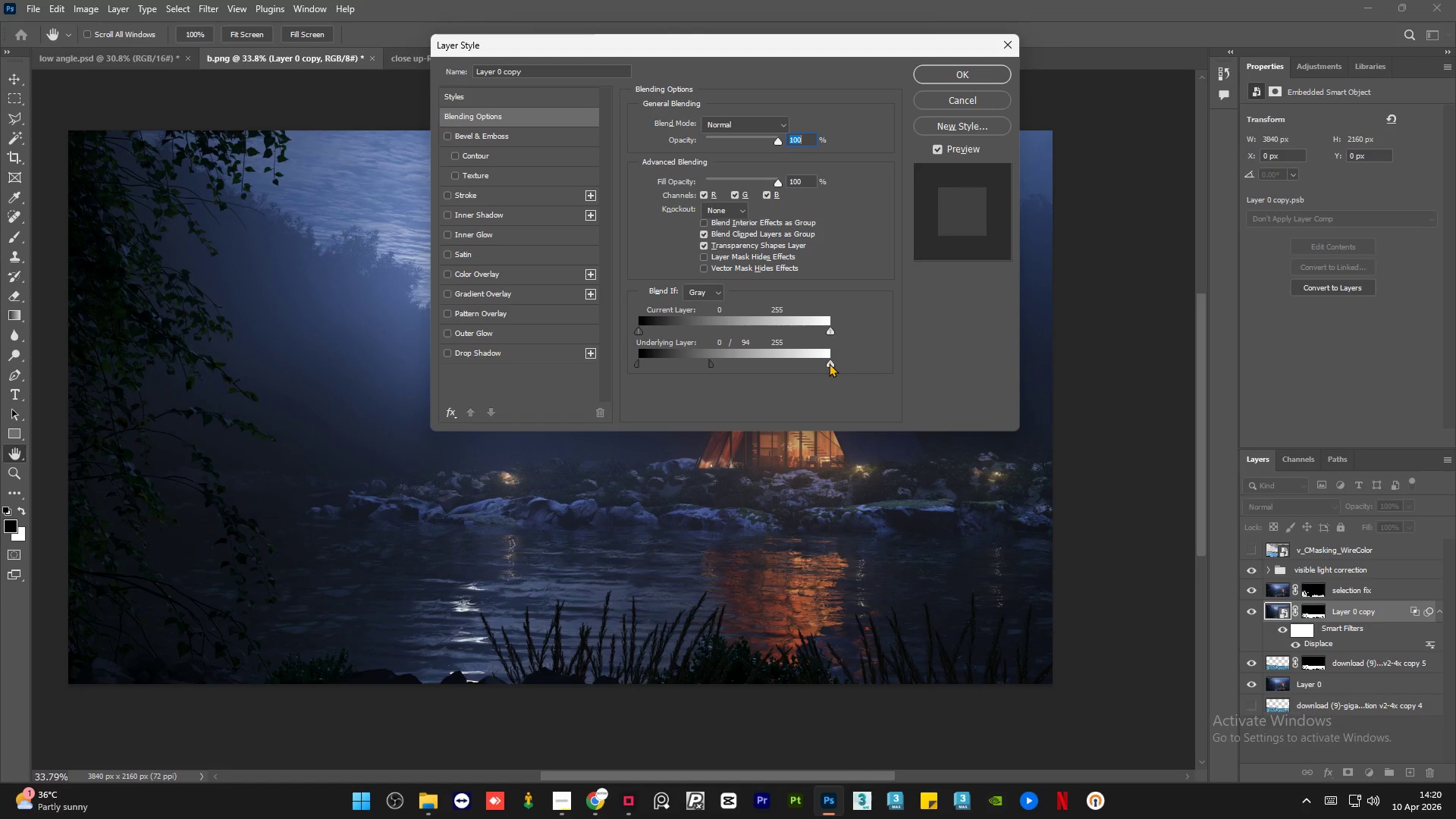 
hold_key(key=AltLeft, duration=0.55)
left_click_drag(start_coordinate=[829, 363], to_coordinate=[779, 350])
 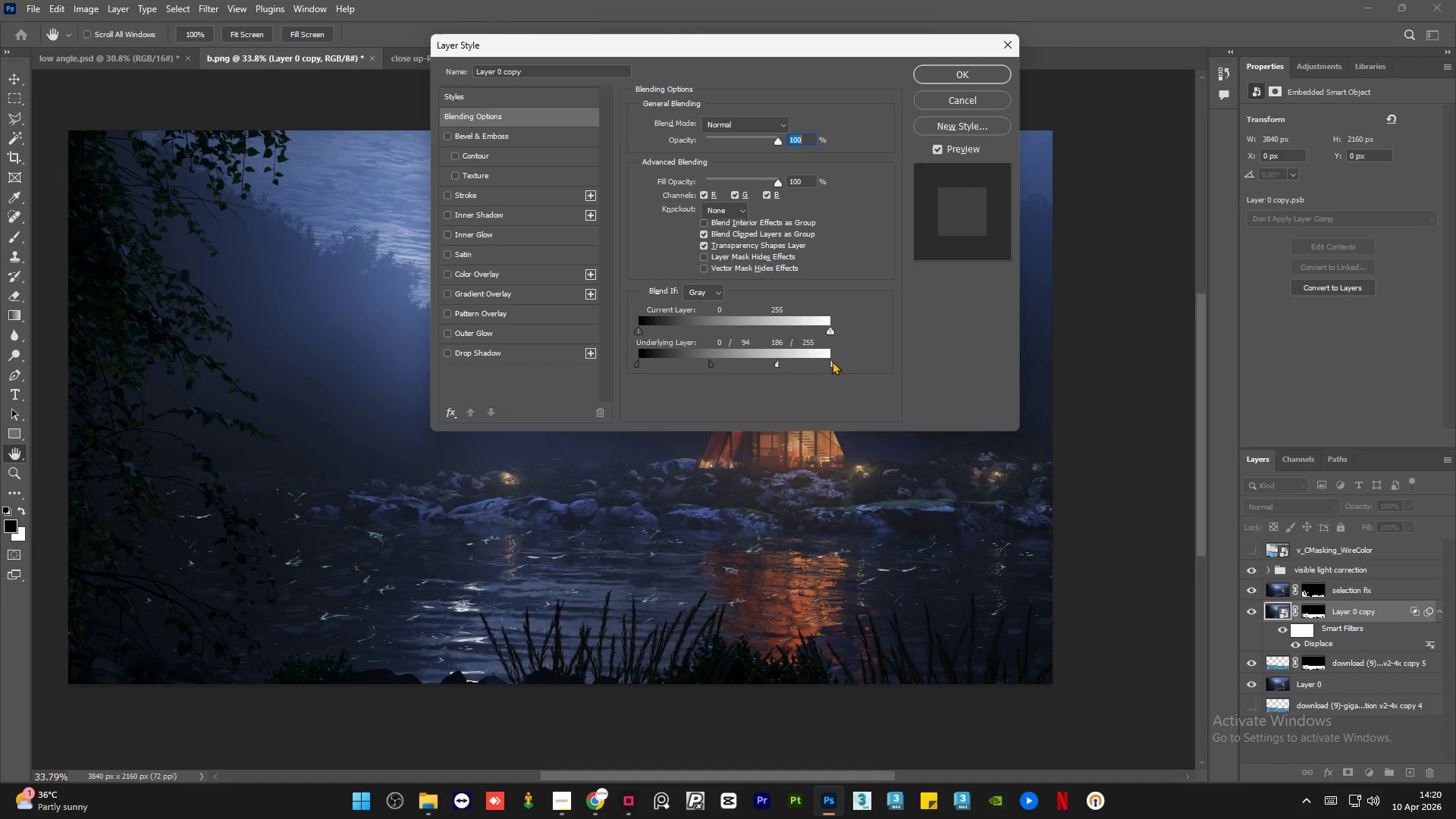 
left_click_drag(start_coordinate=[832, 361], to_coordinate=[858, 366])
 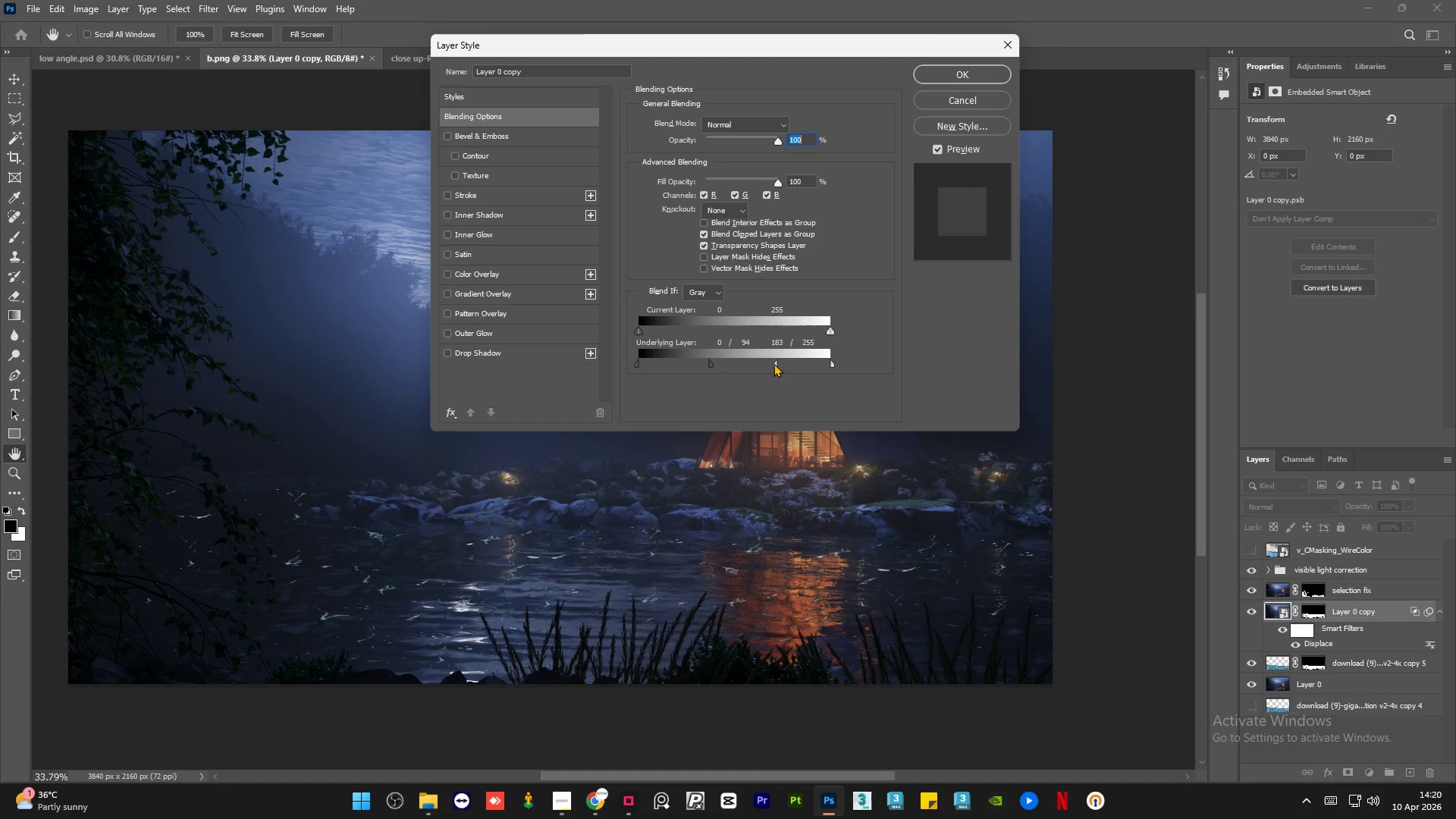 
left_click_drag(start_coordinate=[777, 363], to_coordinate=[836, 369])
 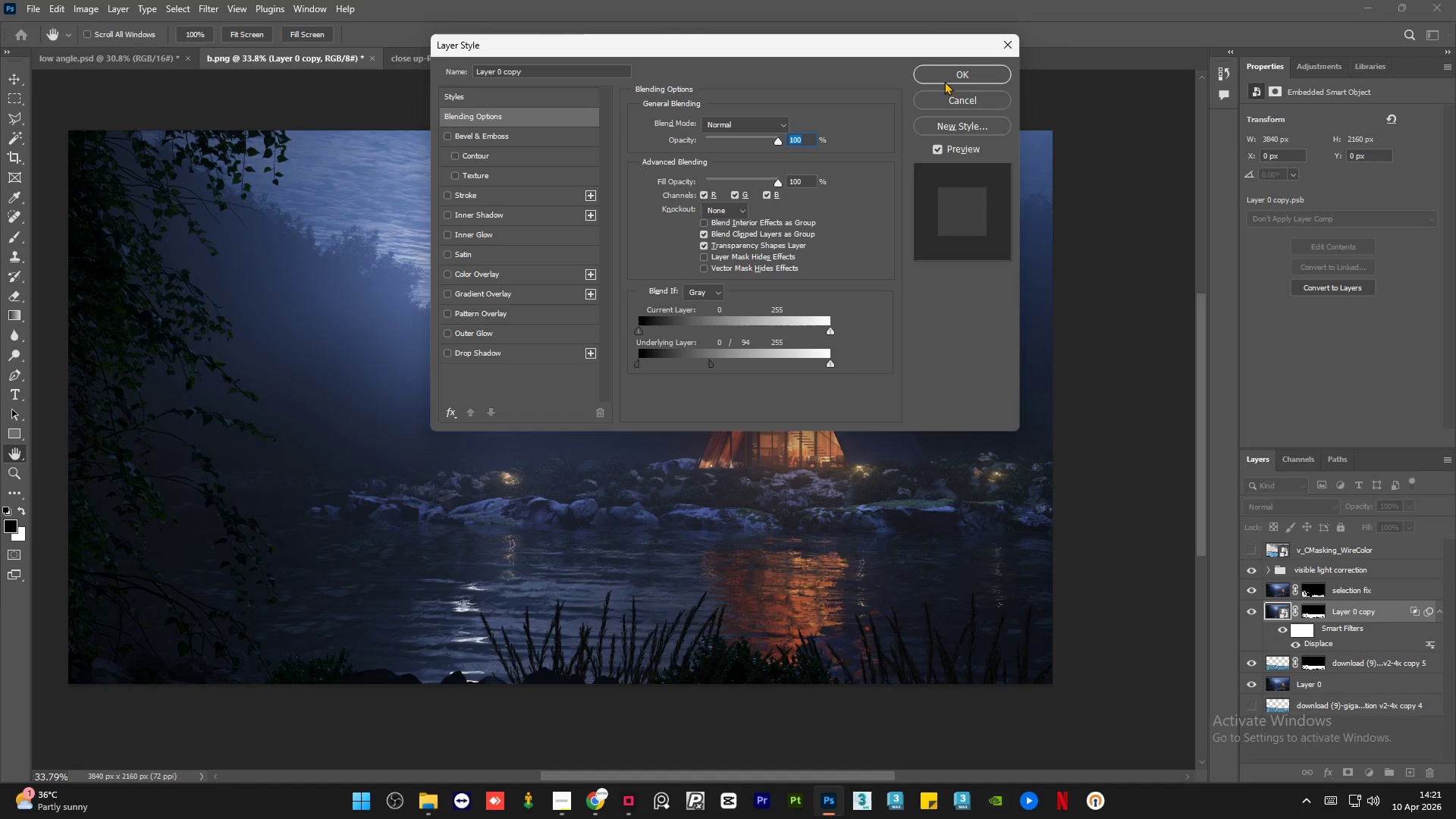 
left_click([946, 77])
 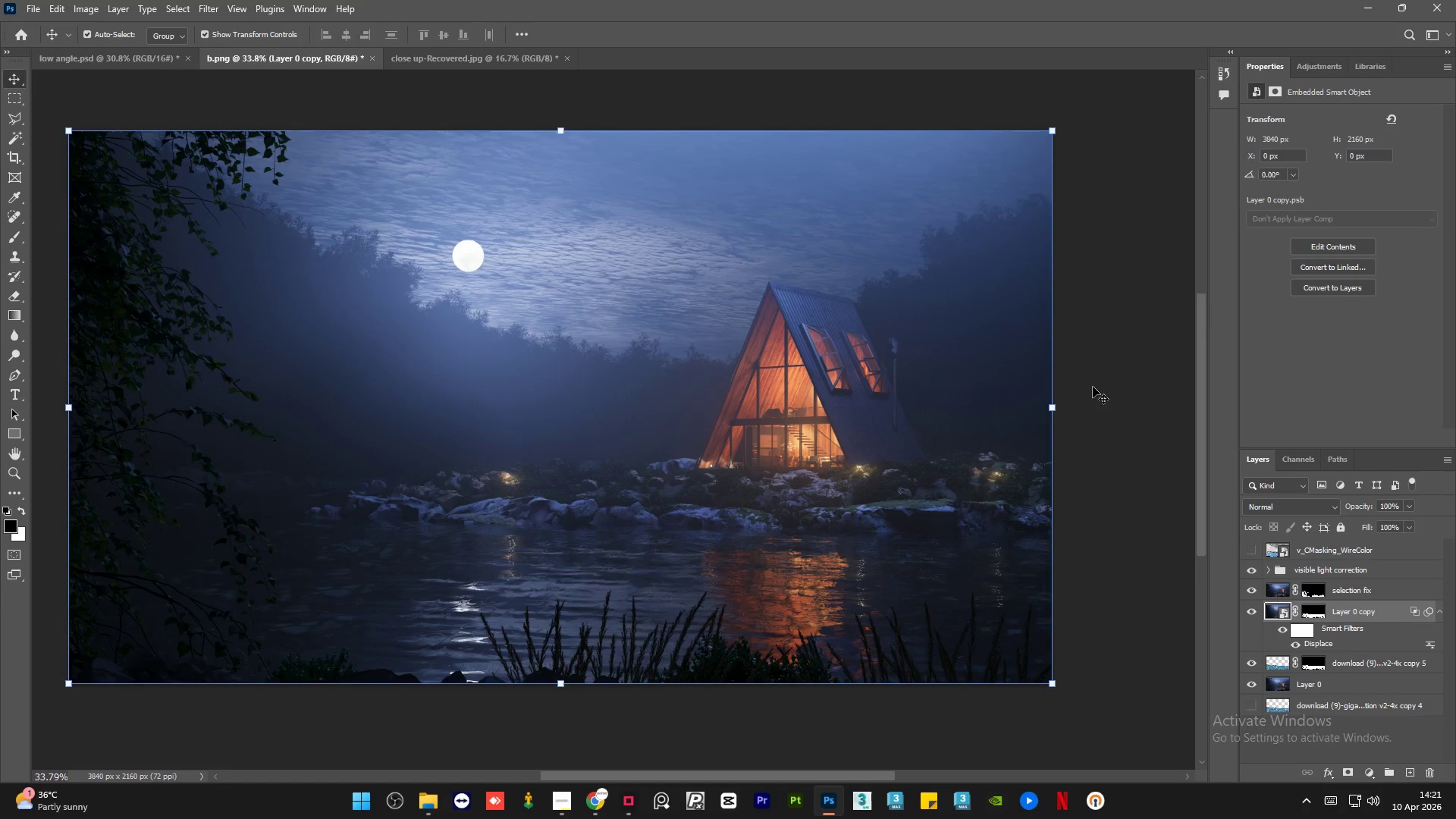 
left_click([1093, 388])
 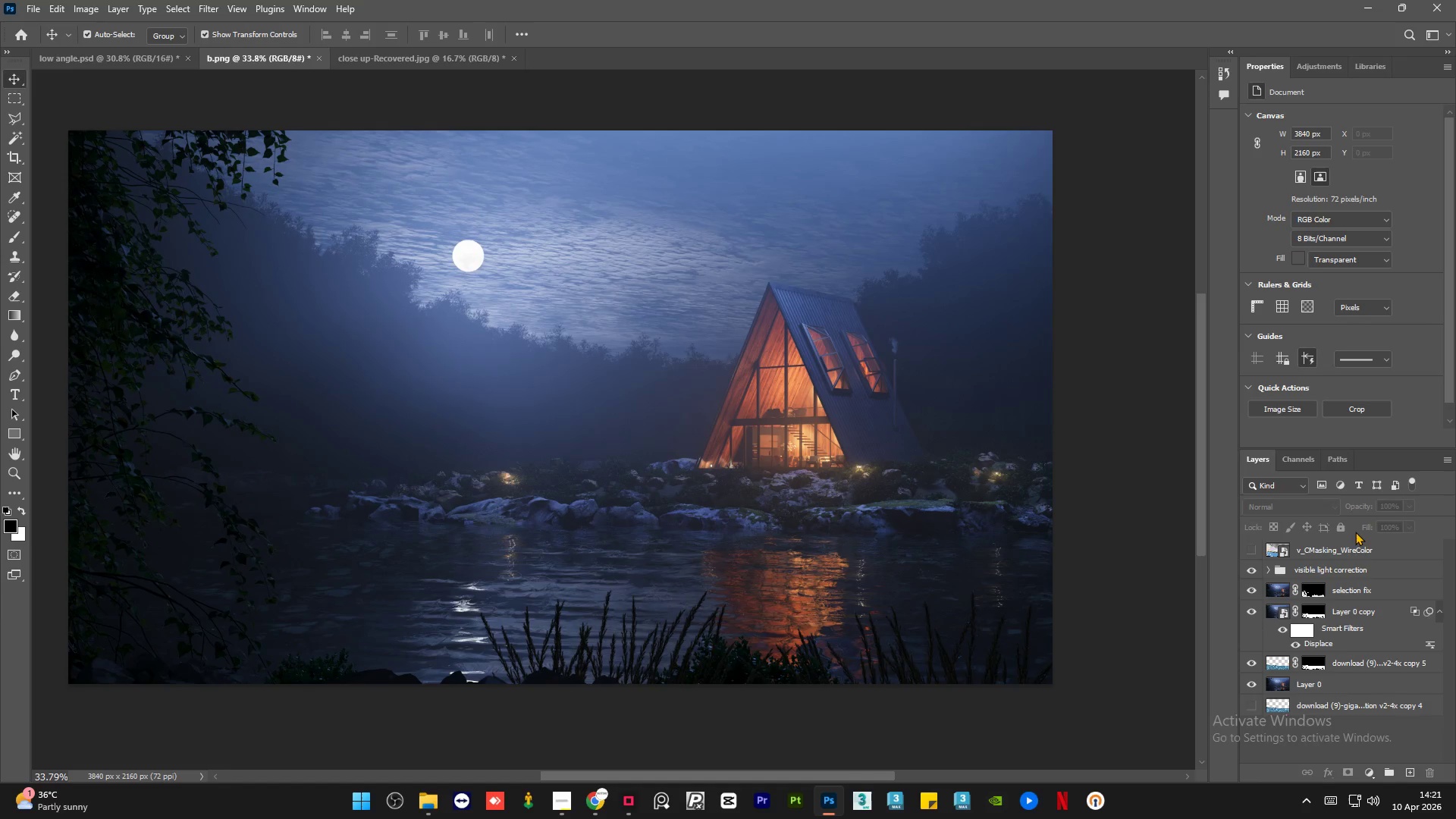 
left_click([135, 62])
 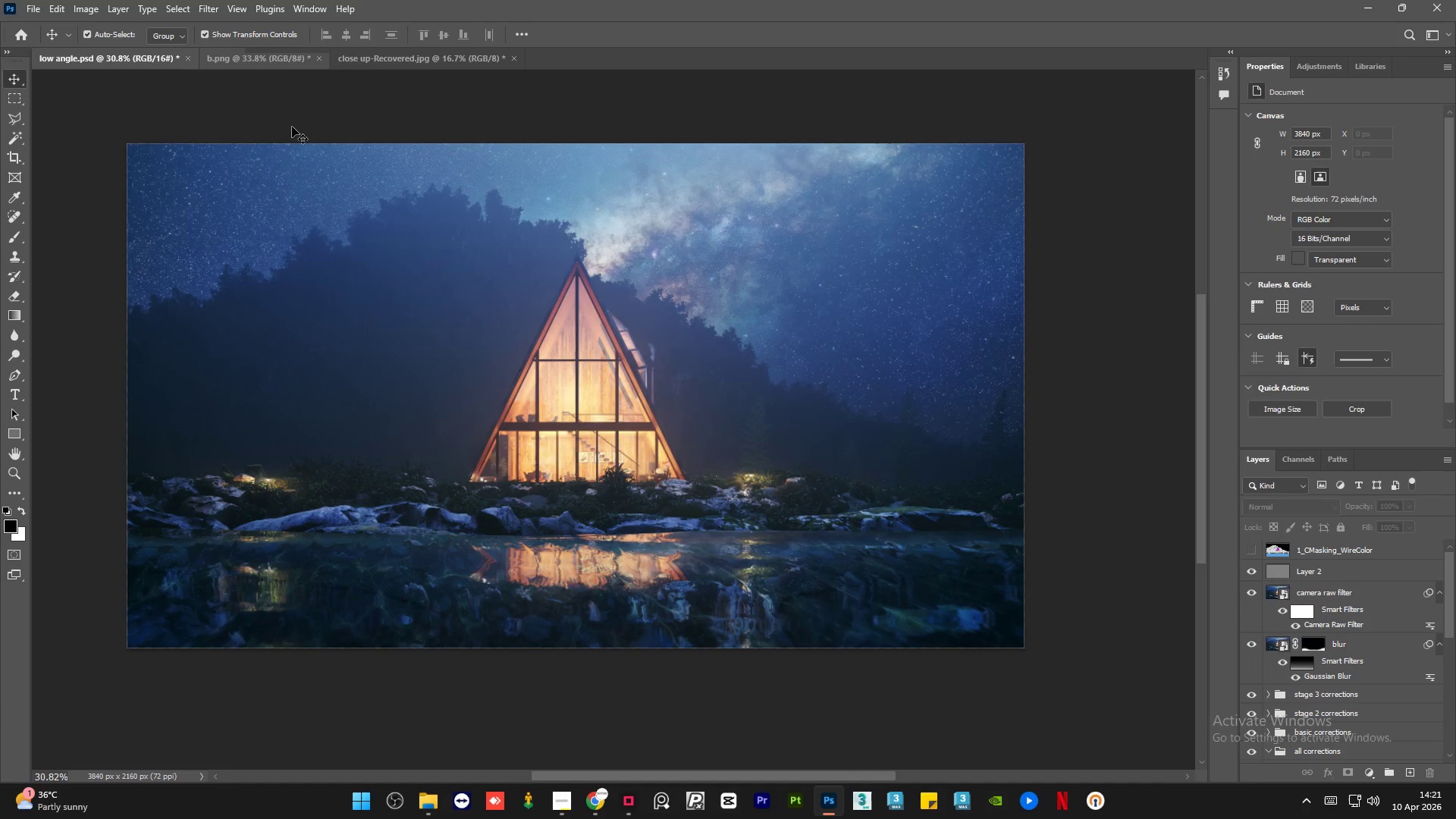 
wait(5.02)
 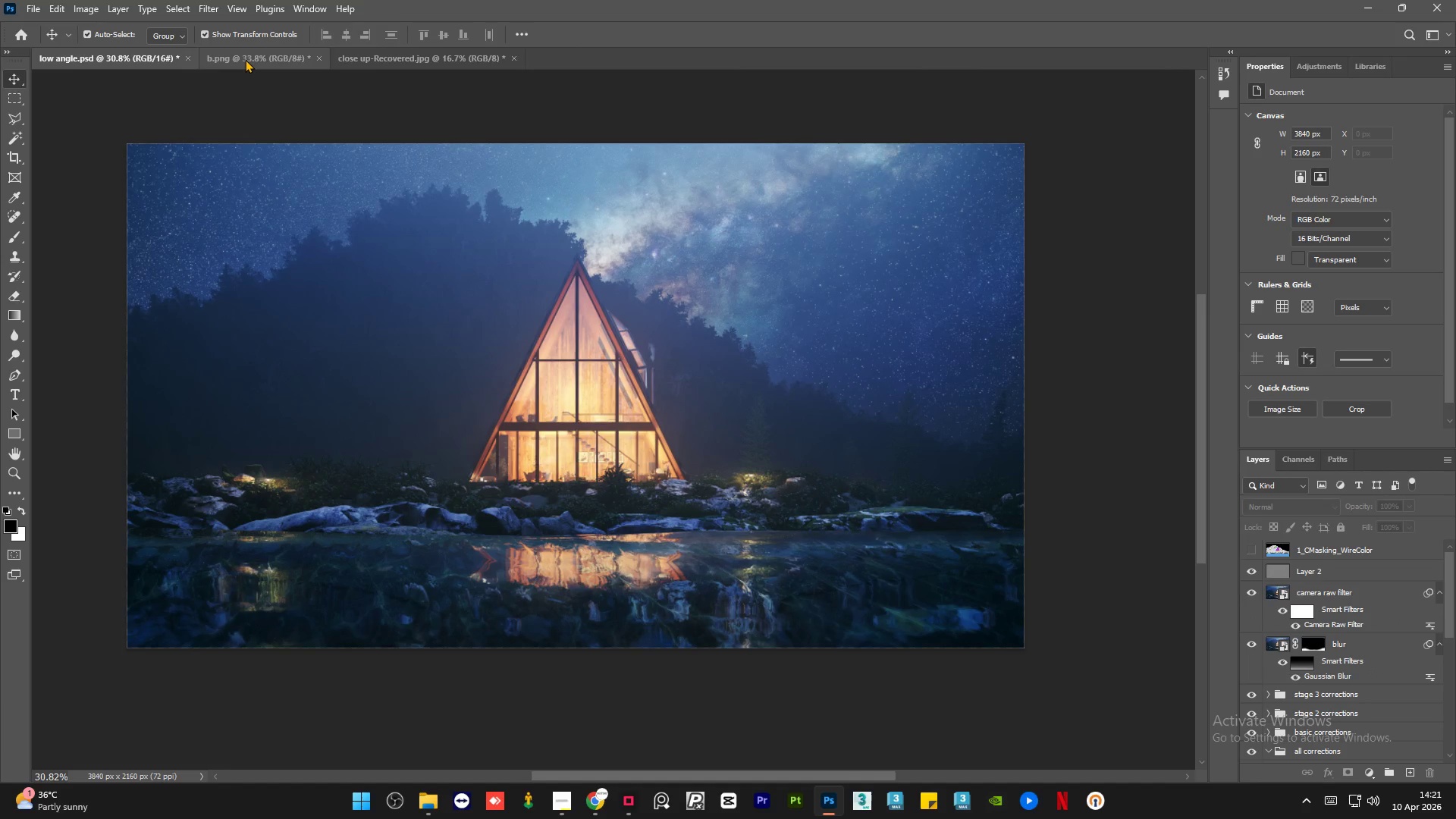 
left_click_drag(start_coordinate=[1448, 608], to_coordinate=[1455, 755])
 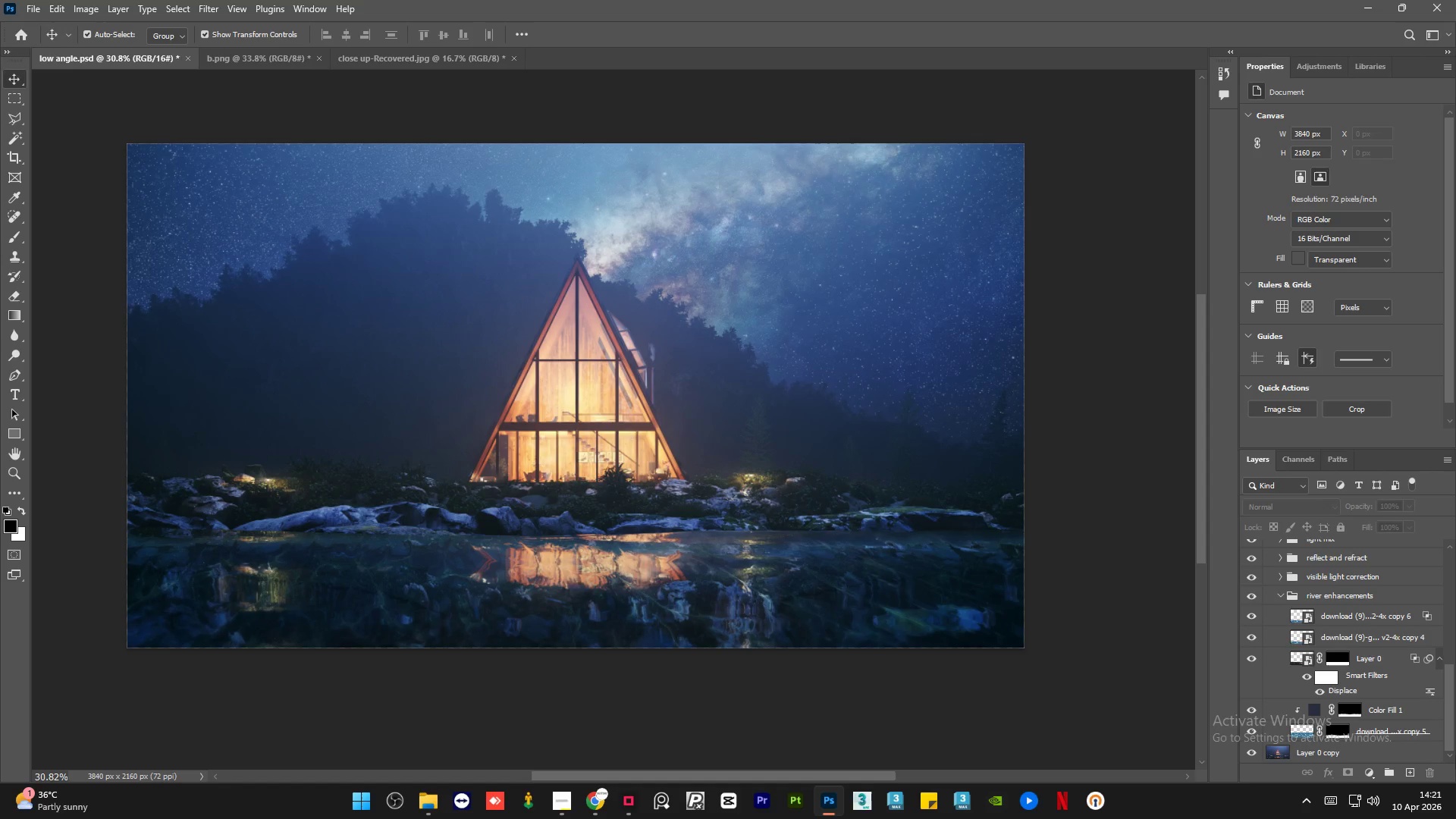 
key(MediaTrackPrevious)
 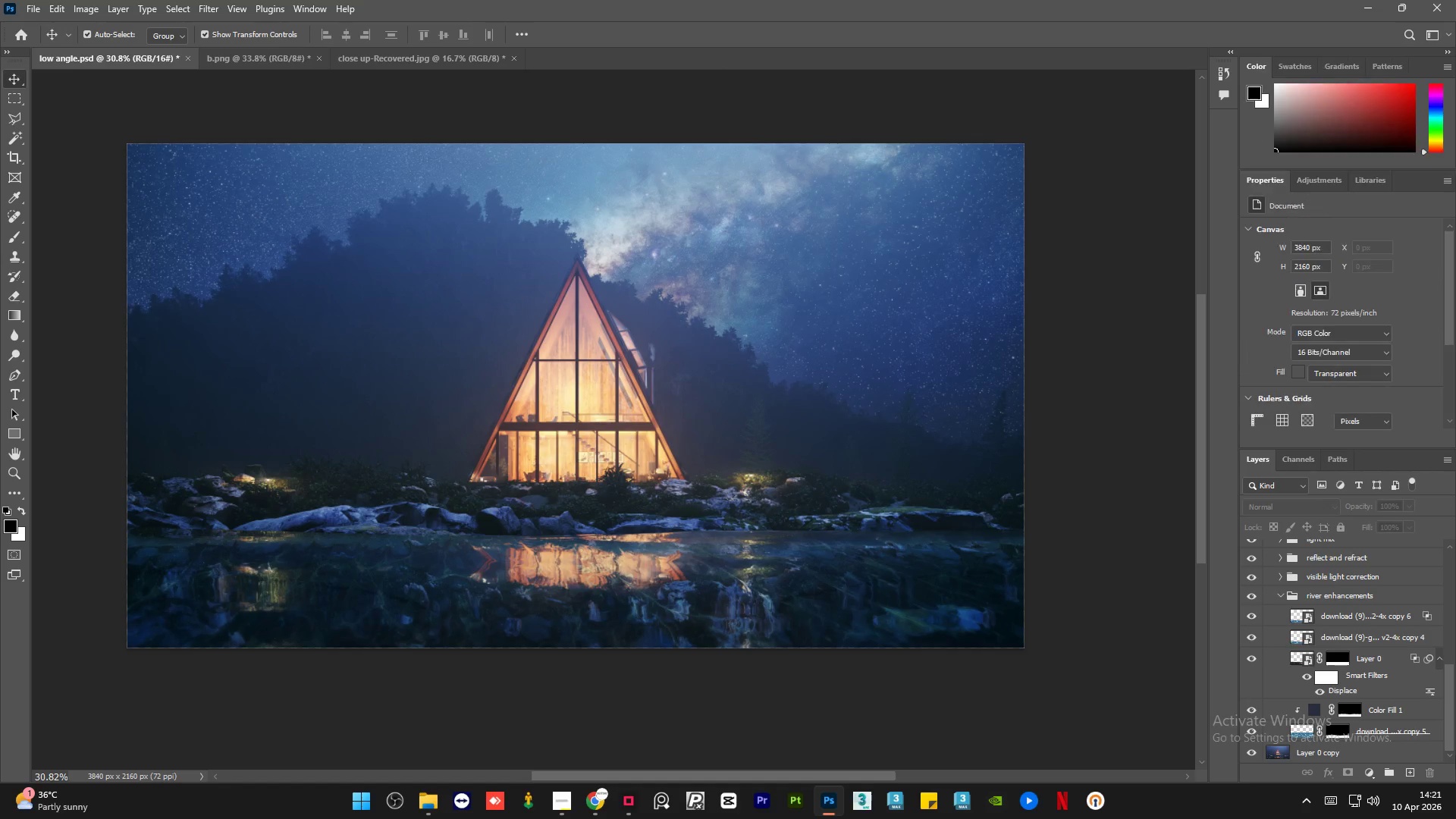 
key(F6)
 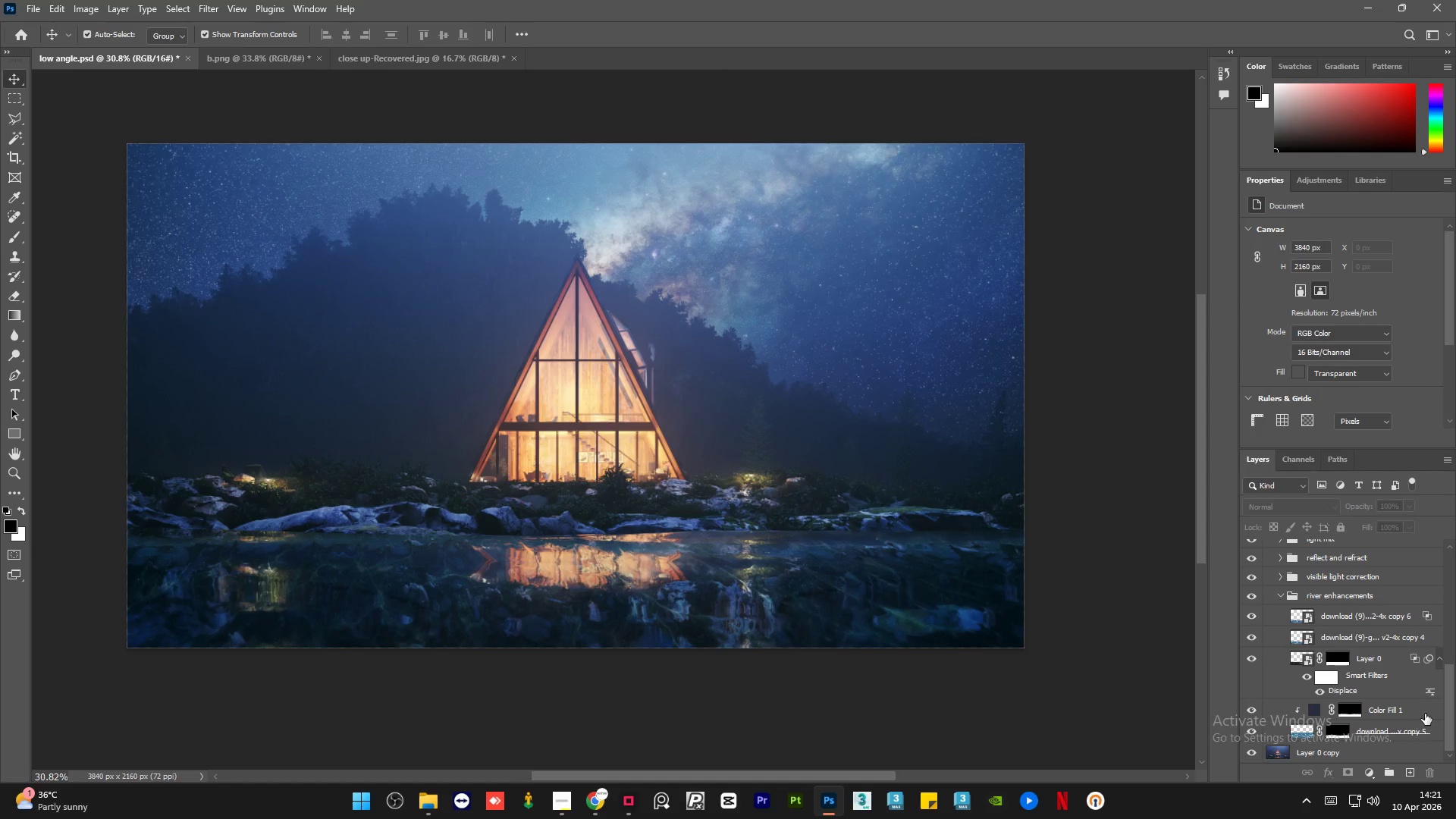 
left_click([1416, 715])
 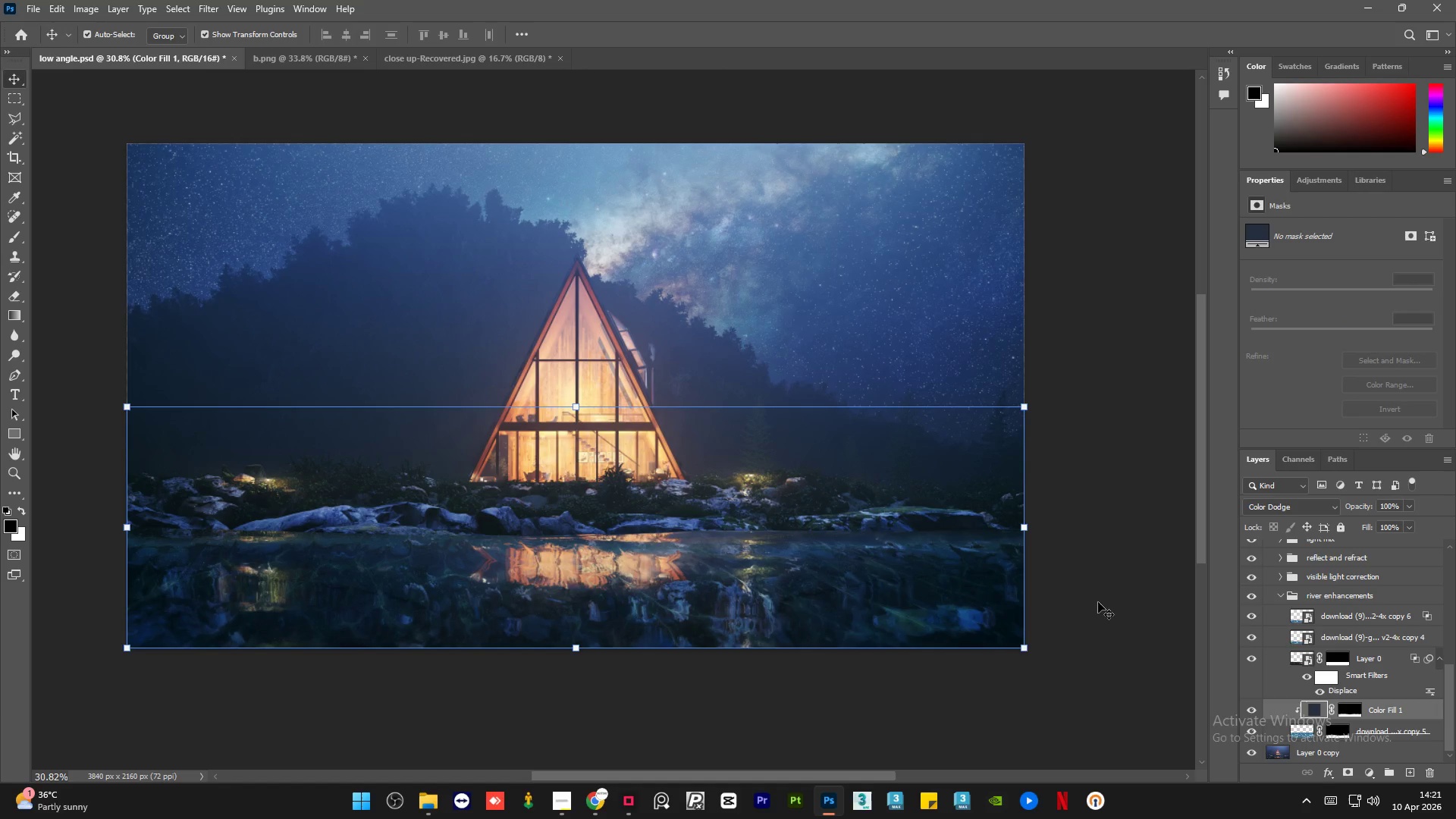 
left_click([1098, 602])
 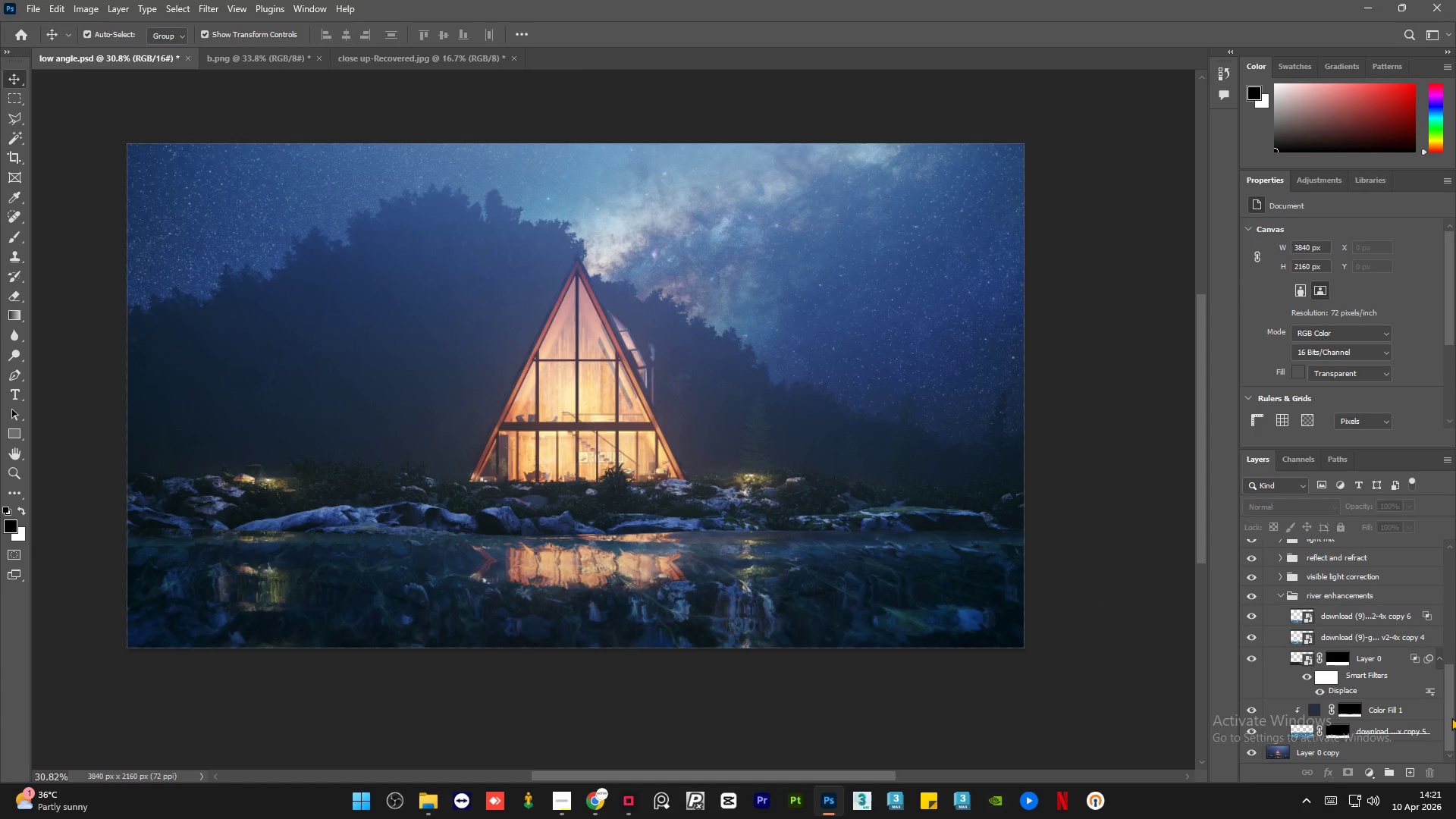 
left_click_drag(start_coordinate=[1448, 715], to_coordinate=[1450, 723])
 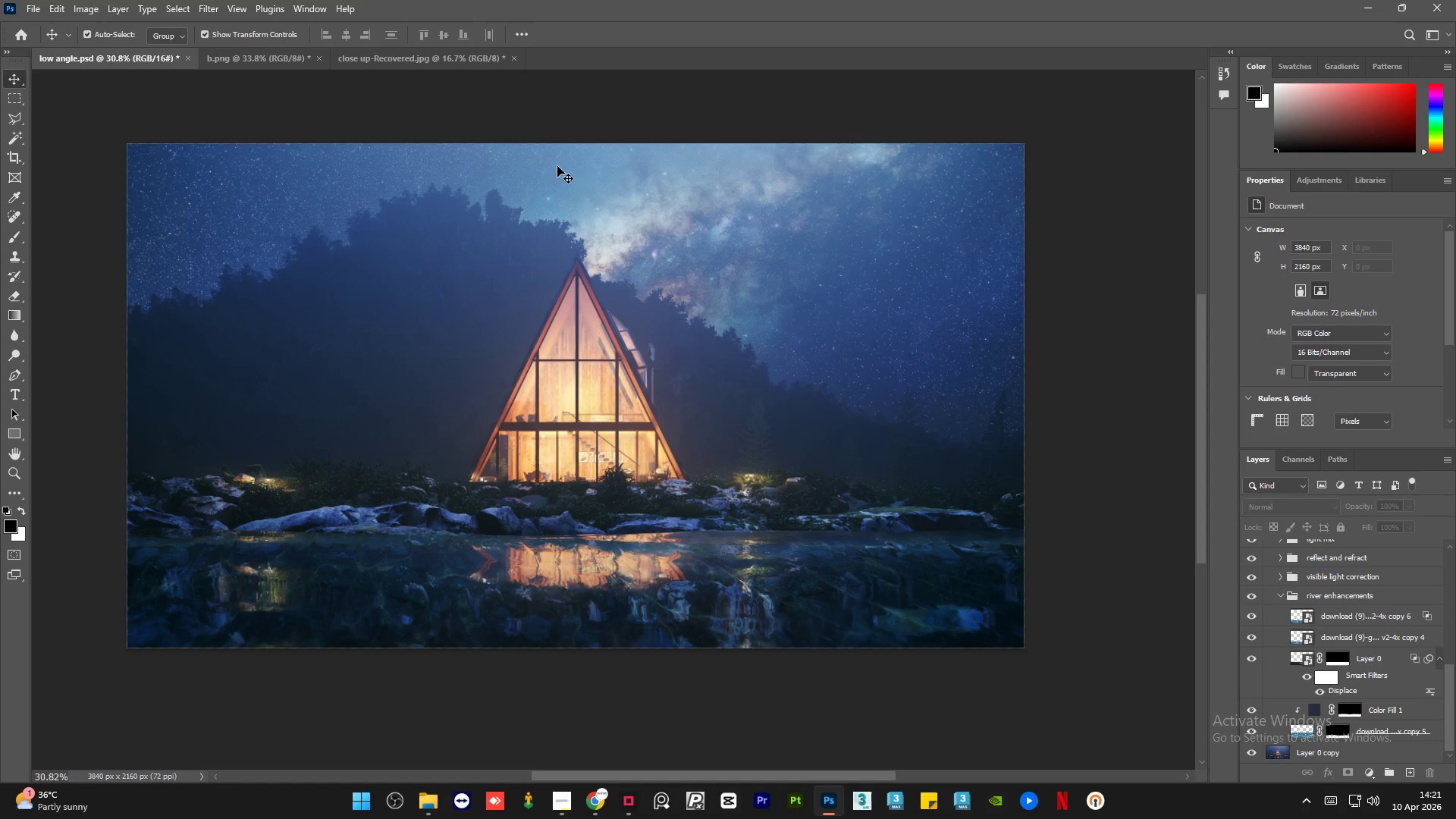 
wait(5.12)
 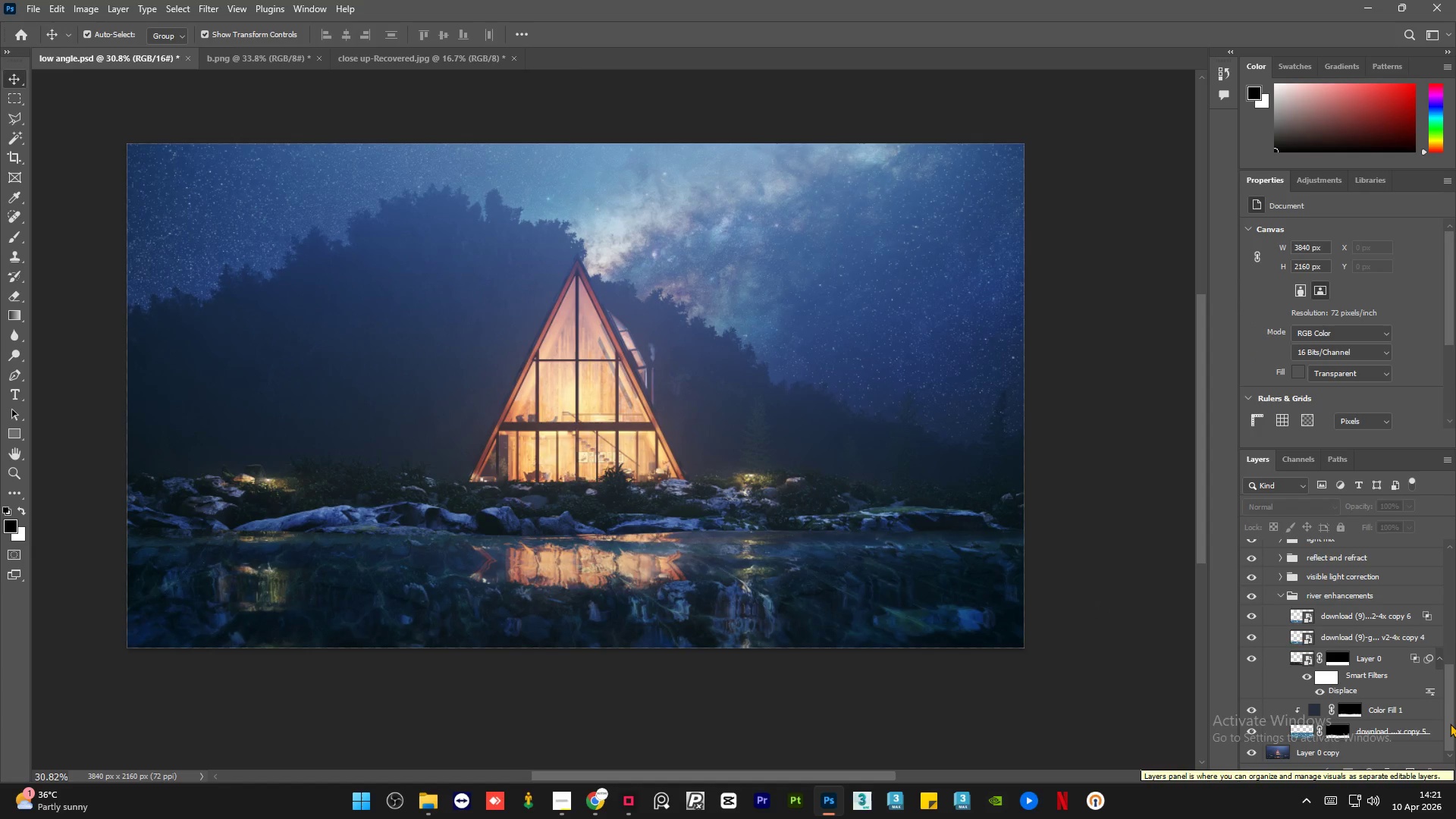 
left_click([244, 61])
 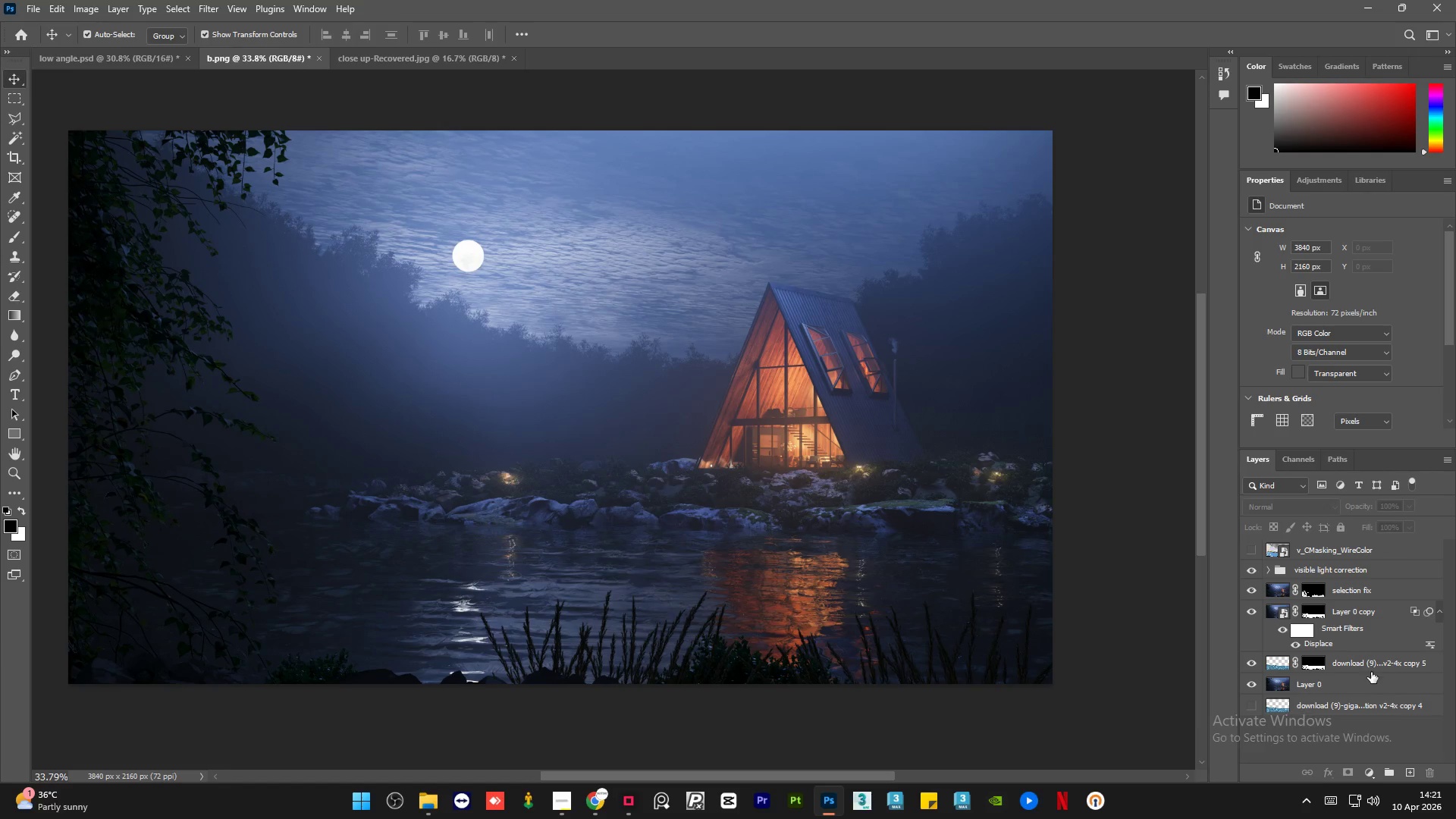 
left_click([1367, 690])
 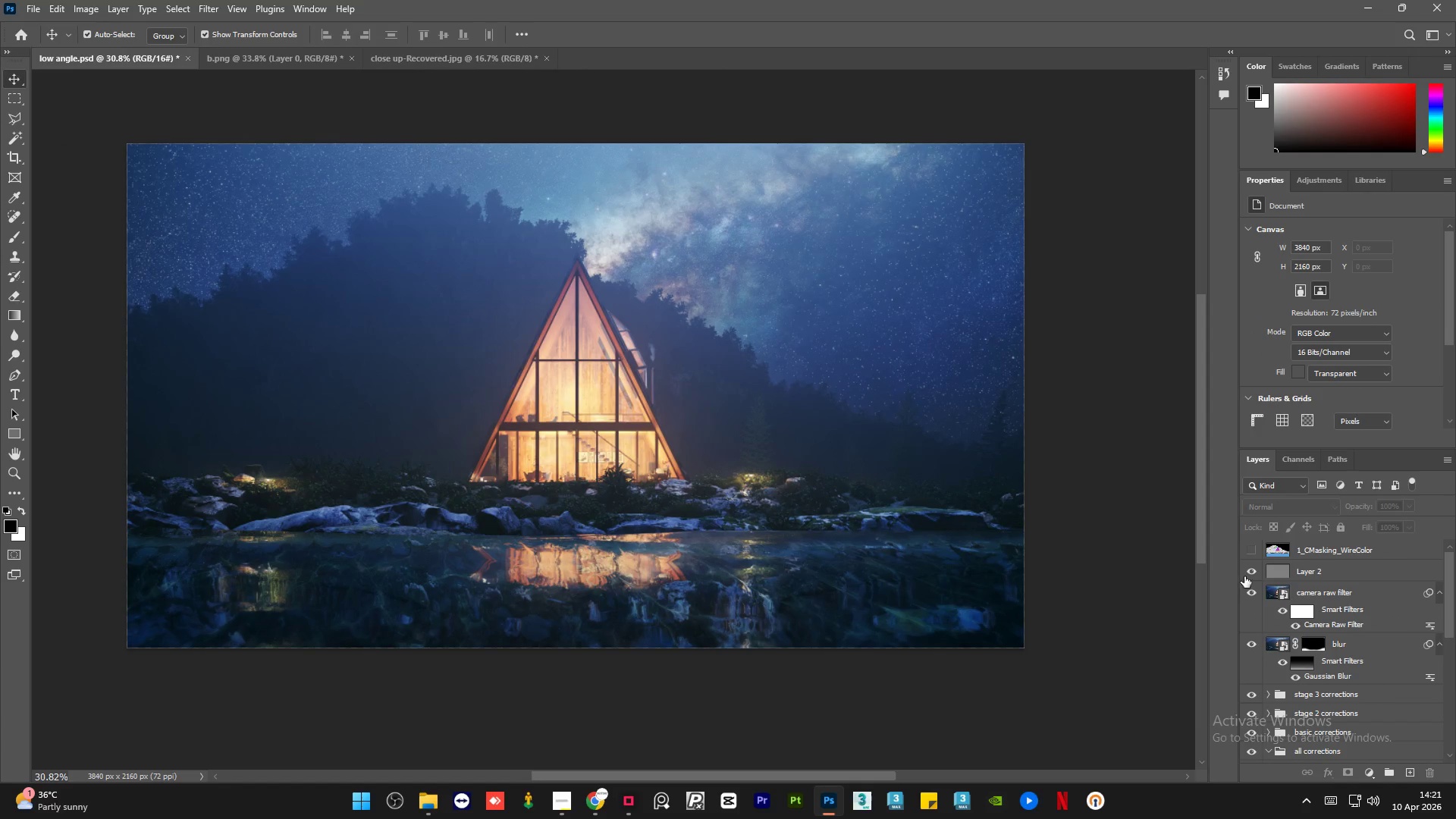 
left_click_drag(start_coordinate=[1452, 608], to_coordinate=[1454, 736])
 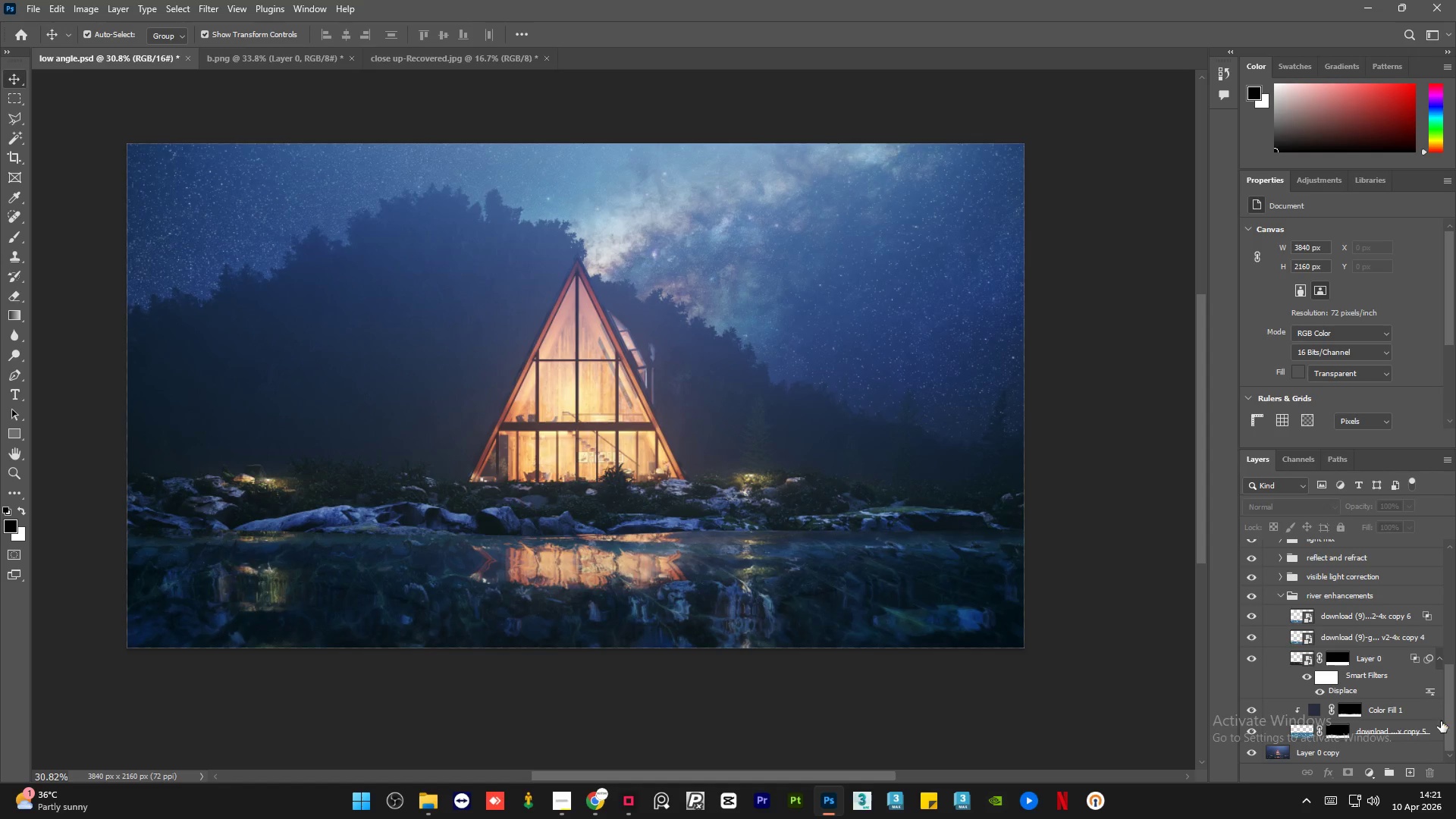 
mouse_move([1399, 690])
 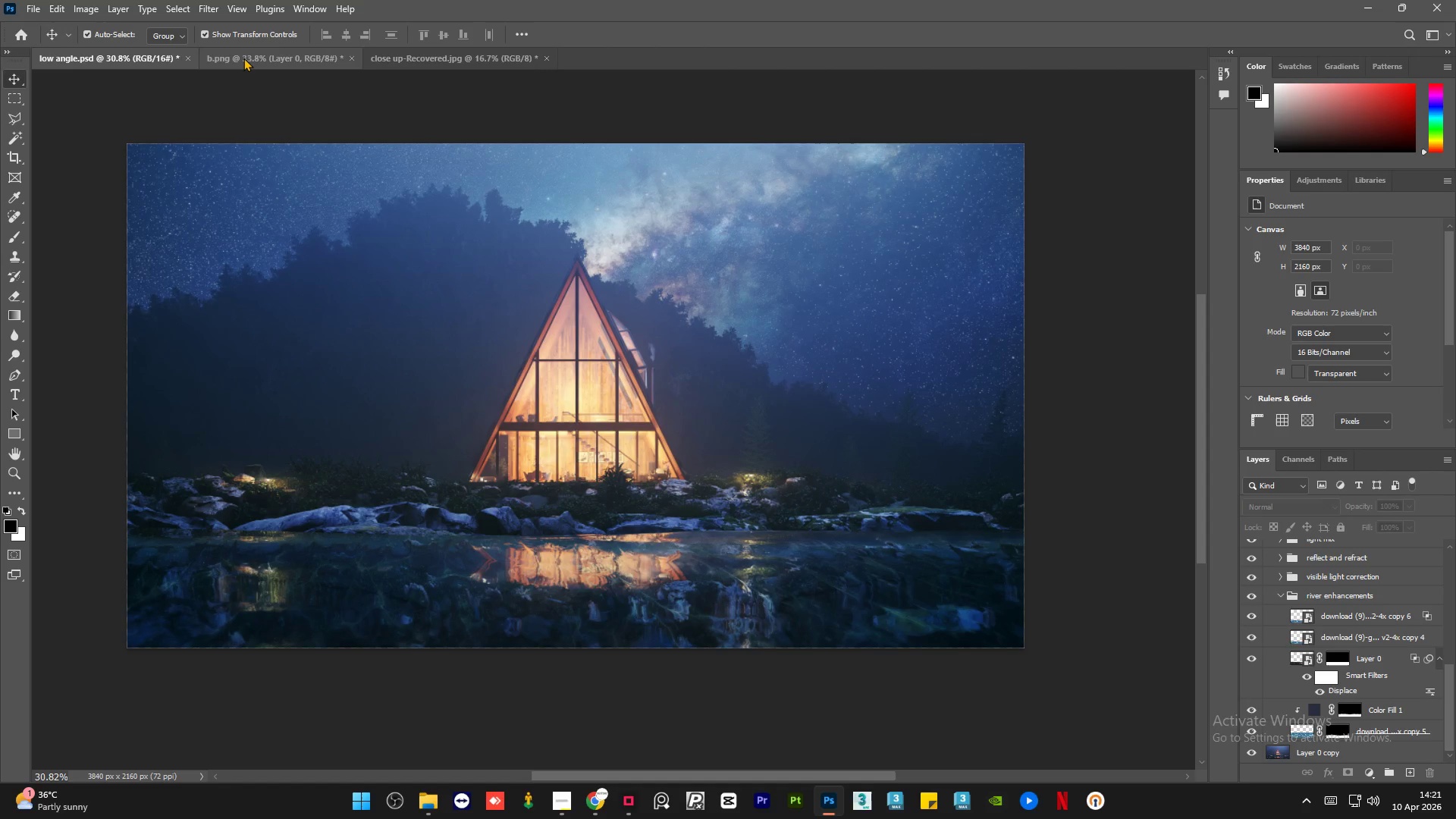 
left_click([243, 58])
 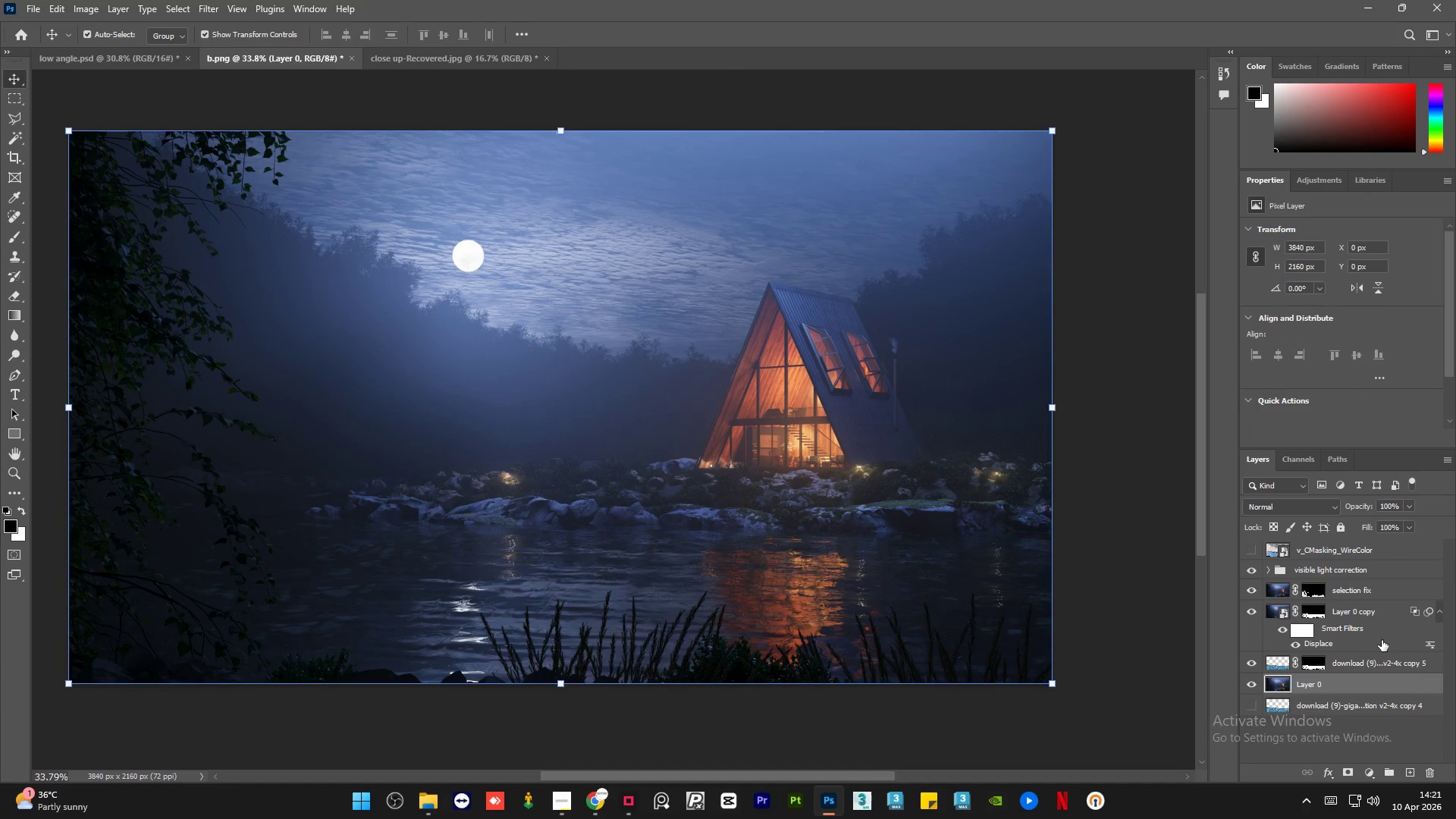 
left_click([1380, 662])
 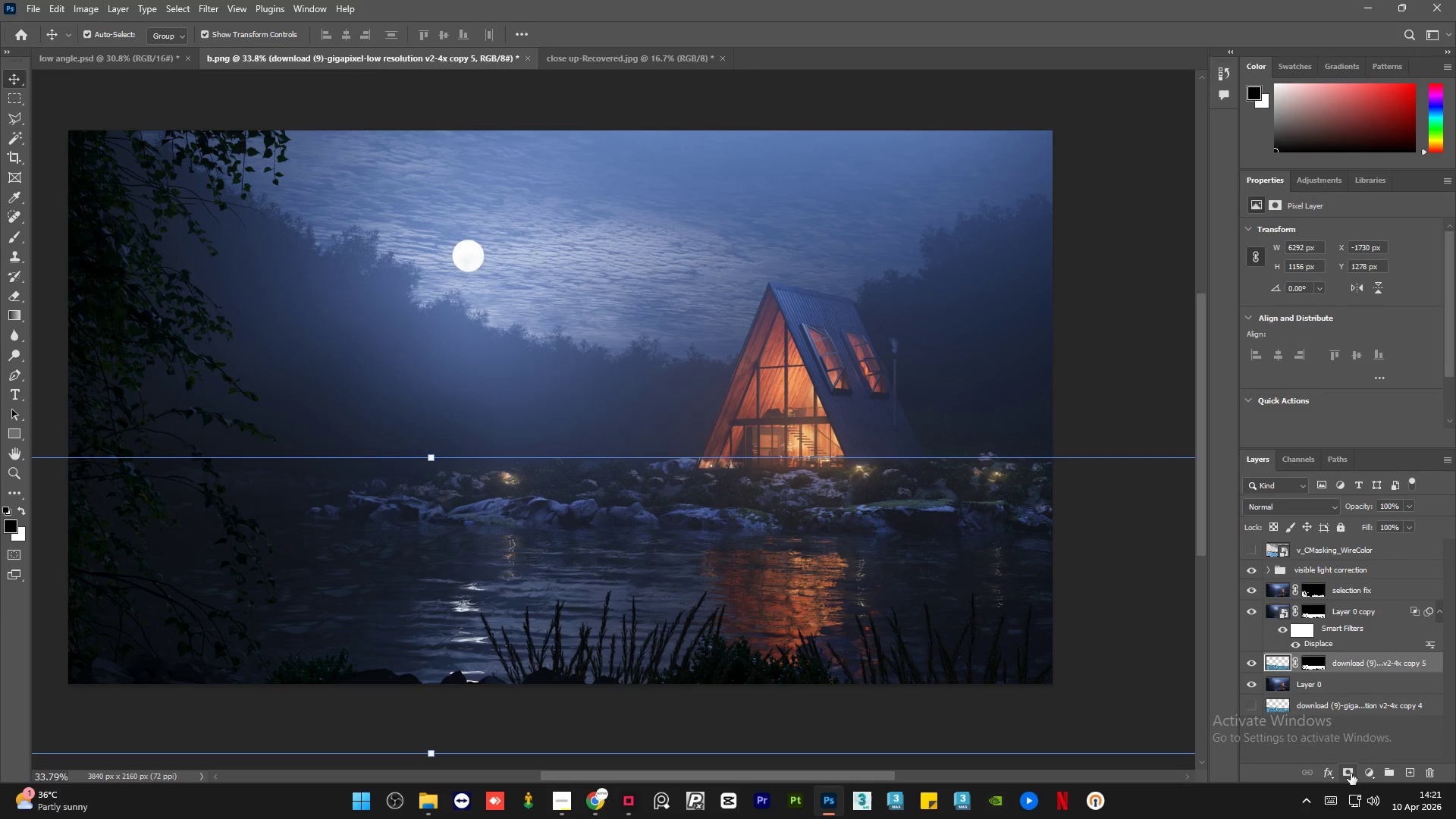 
left_click([1373, 775])
 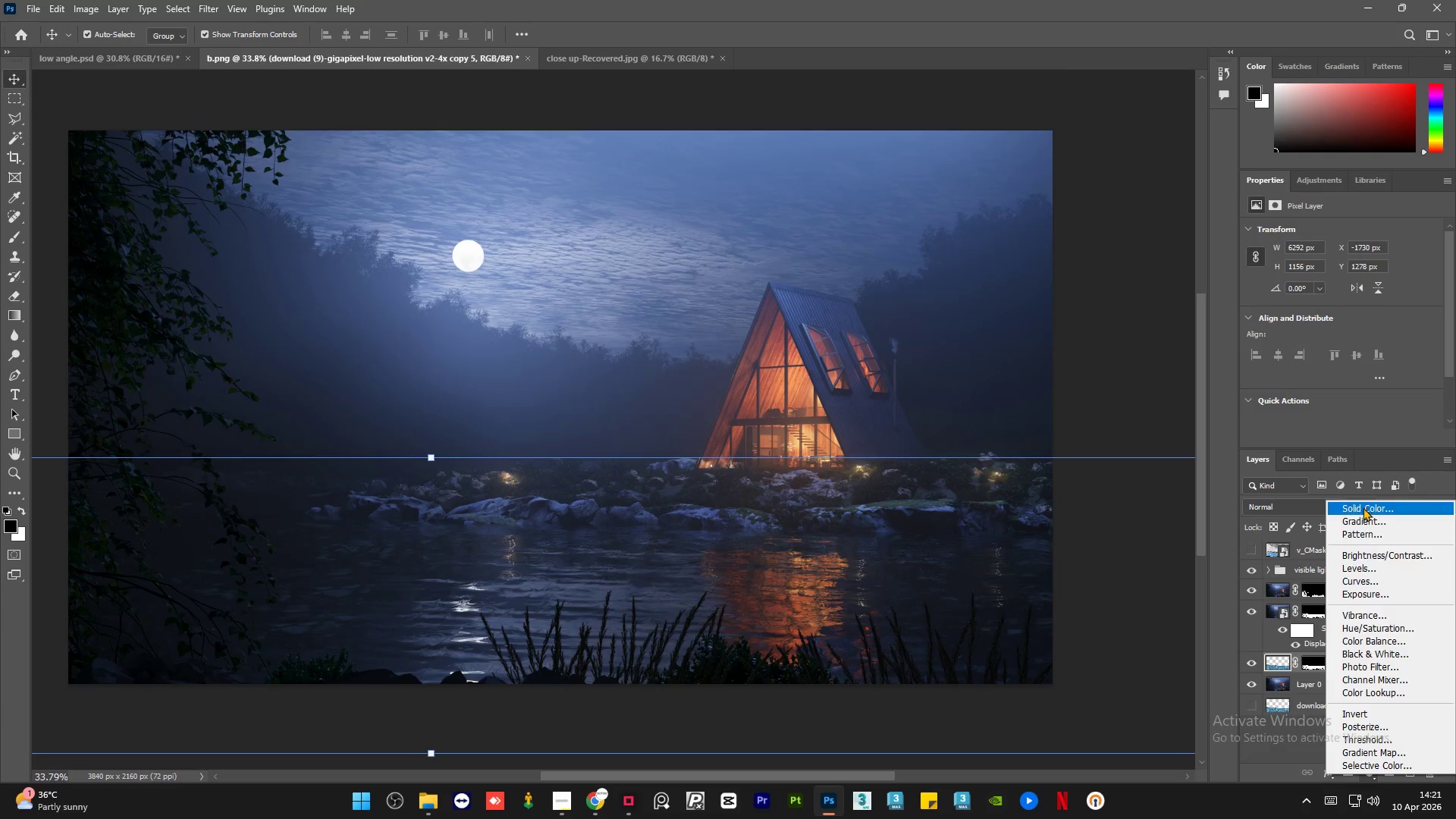 
left_click([1361, 509])
 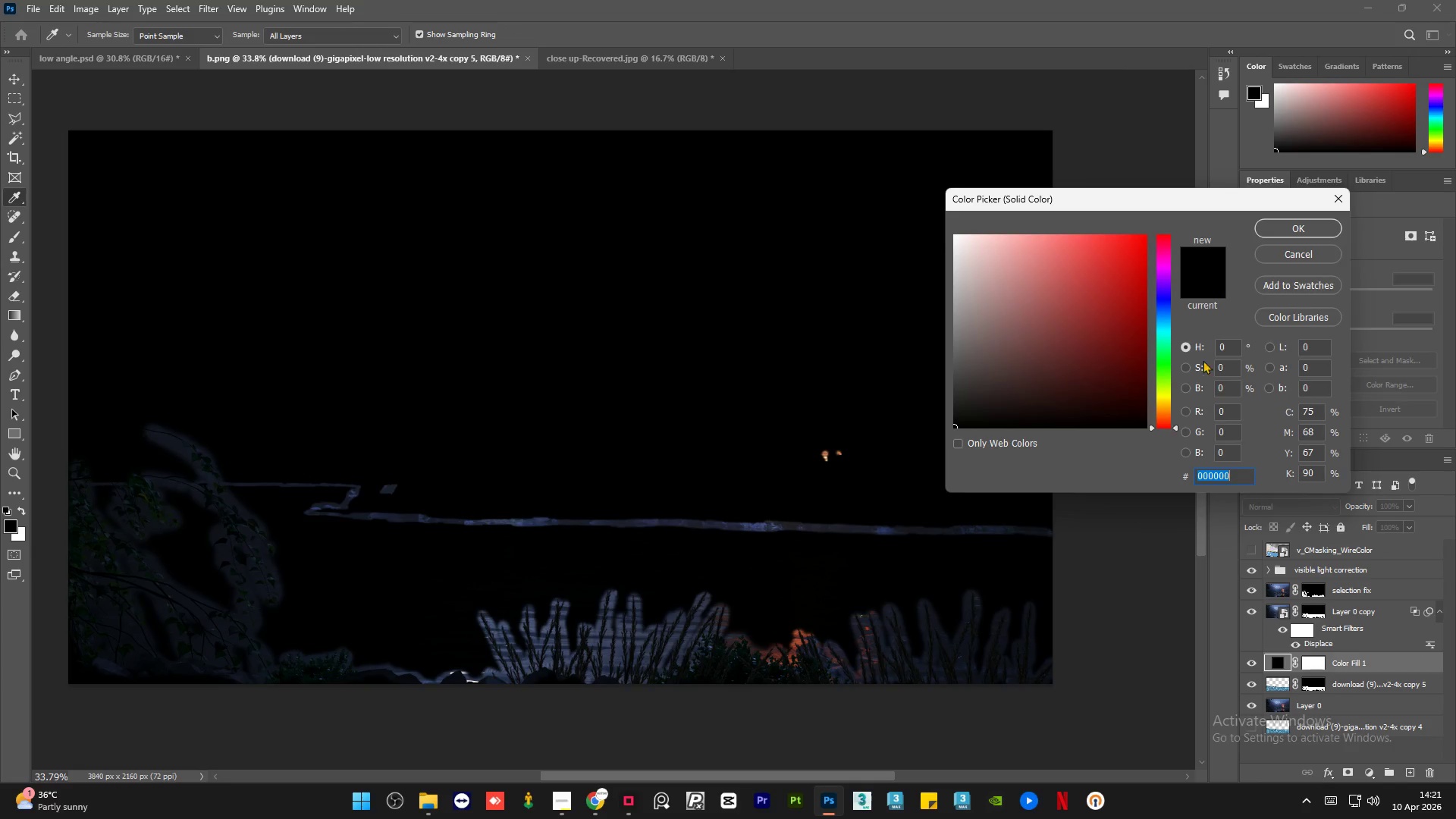 
left_click([1284, 227])
 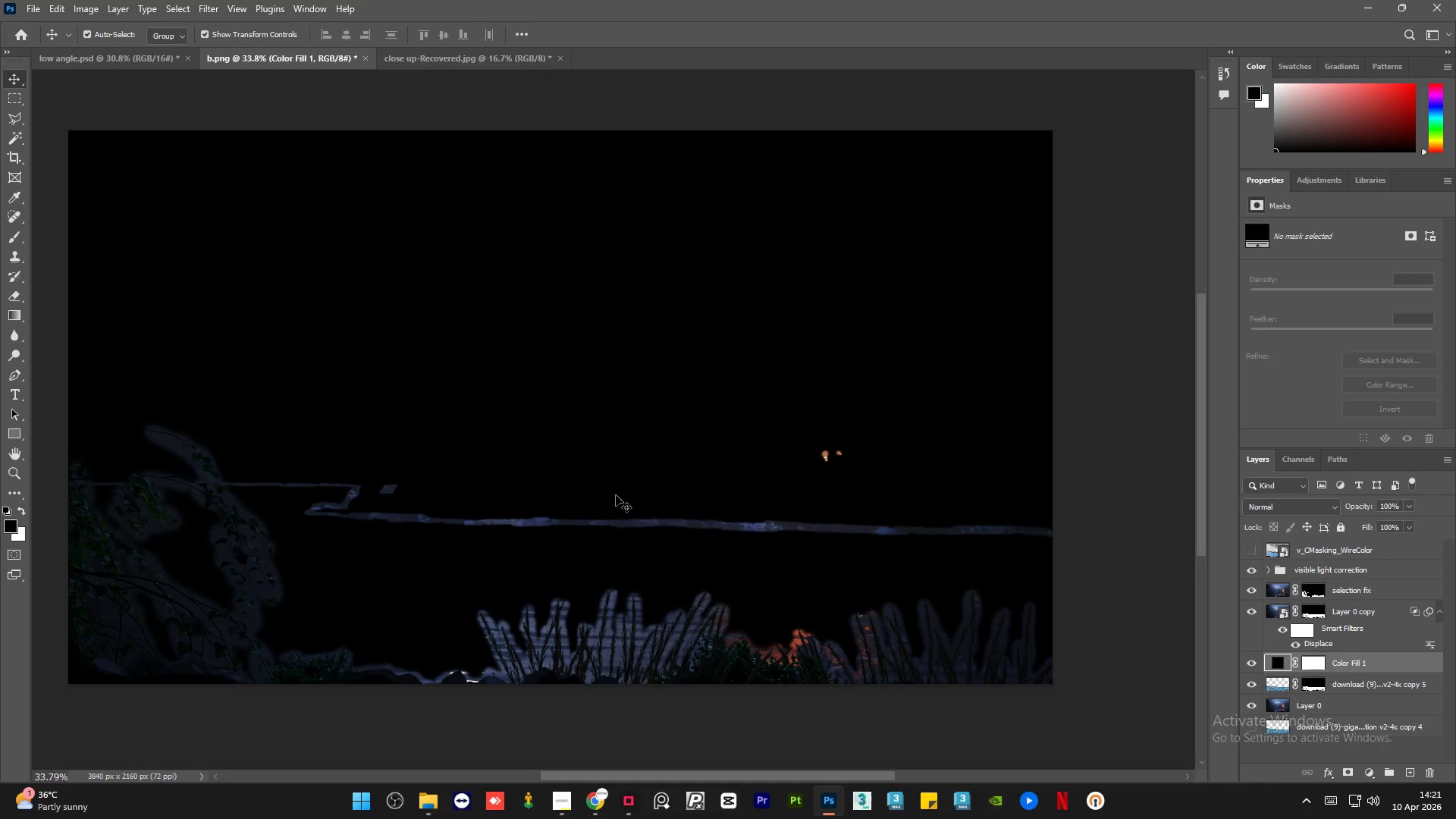 
hold_key(key=AltLeft, duration=0.75)
scroll: coordinate [616, 495], scroll_direction: down, amount: 1.0
 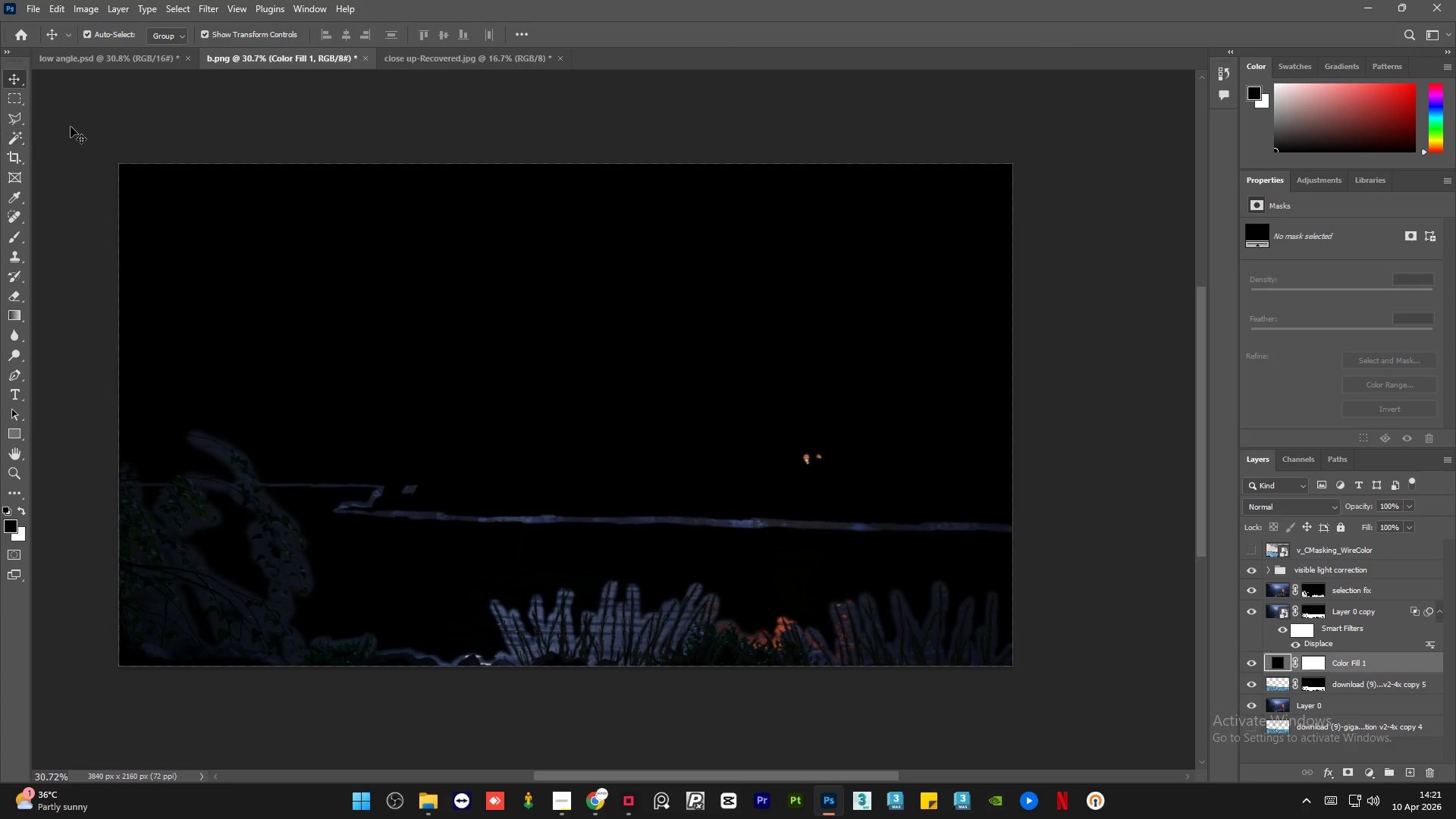 
left_click([71, 127])
 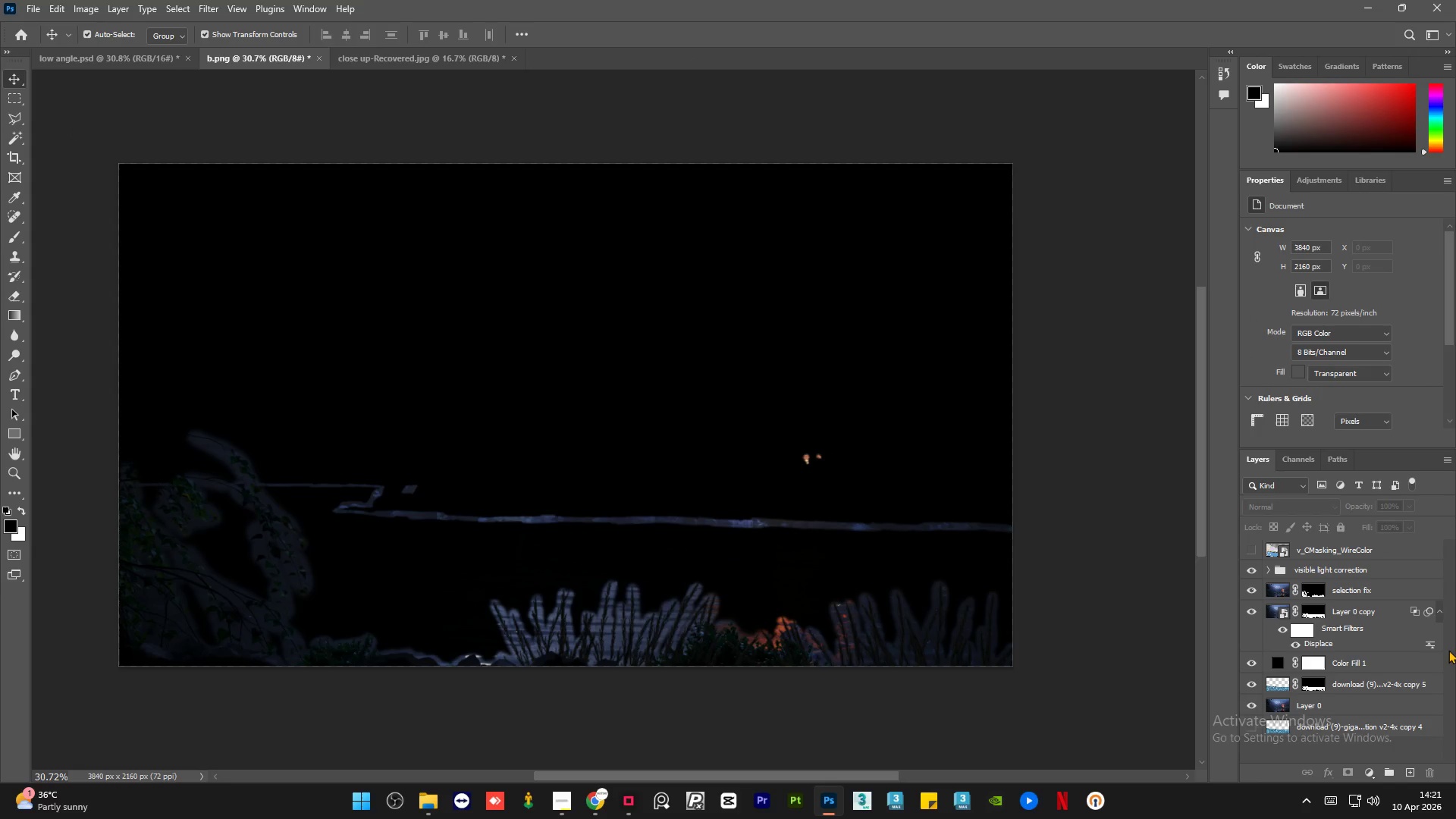 
left_click([1394, 663])
 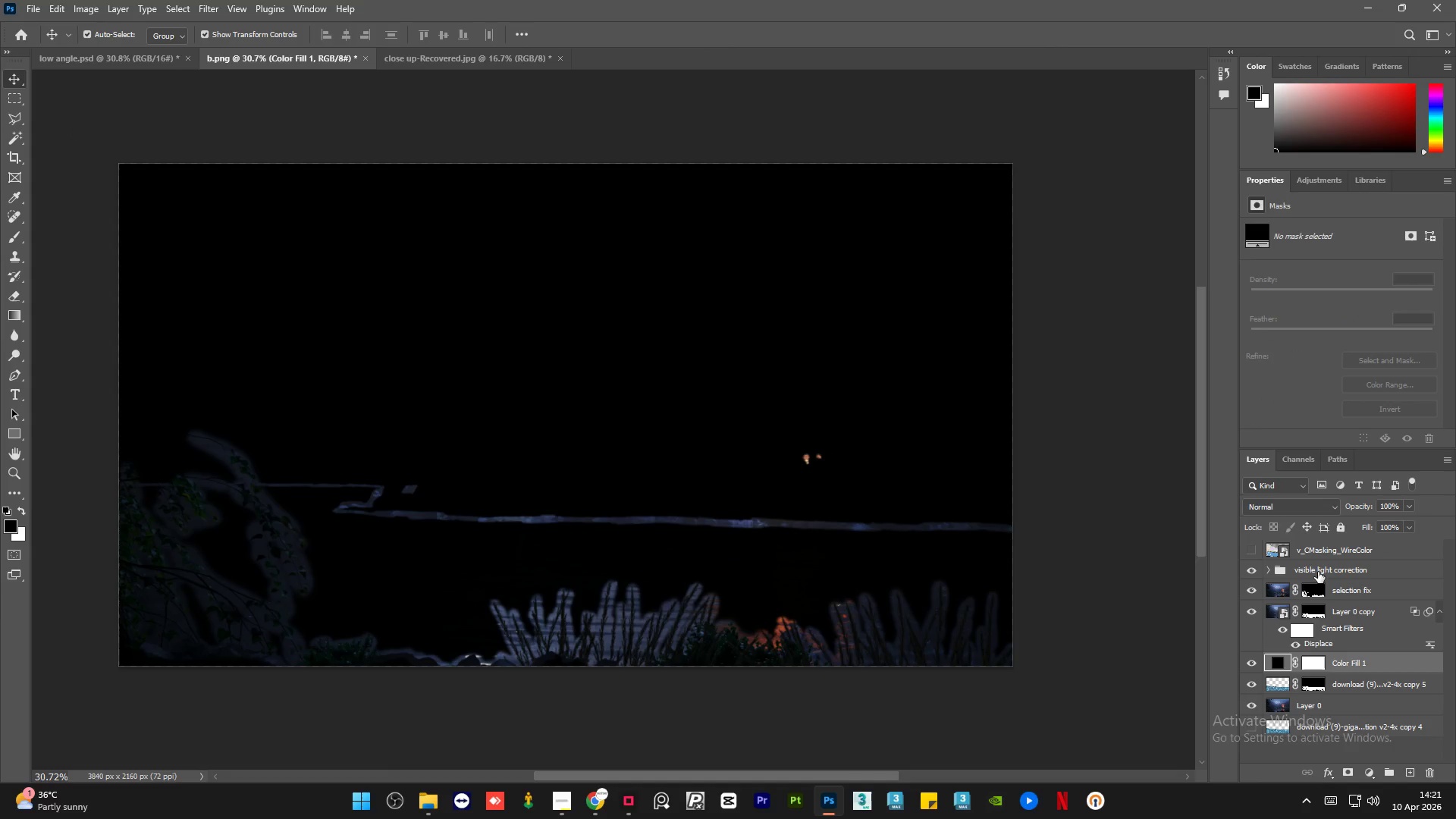 
hold_key(key=ControlLeft, duration=0.36)
 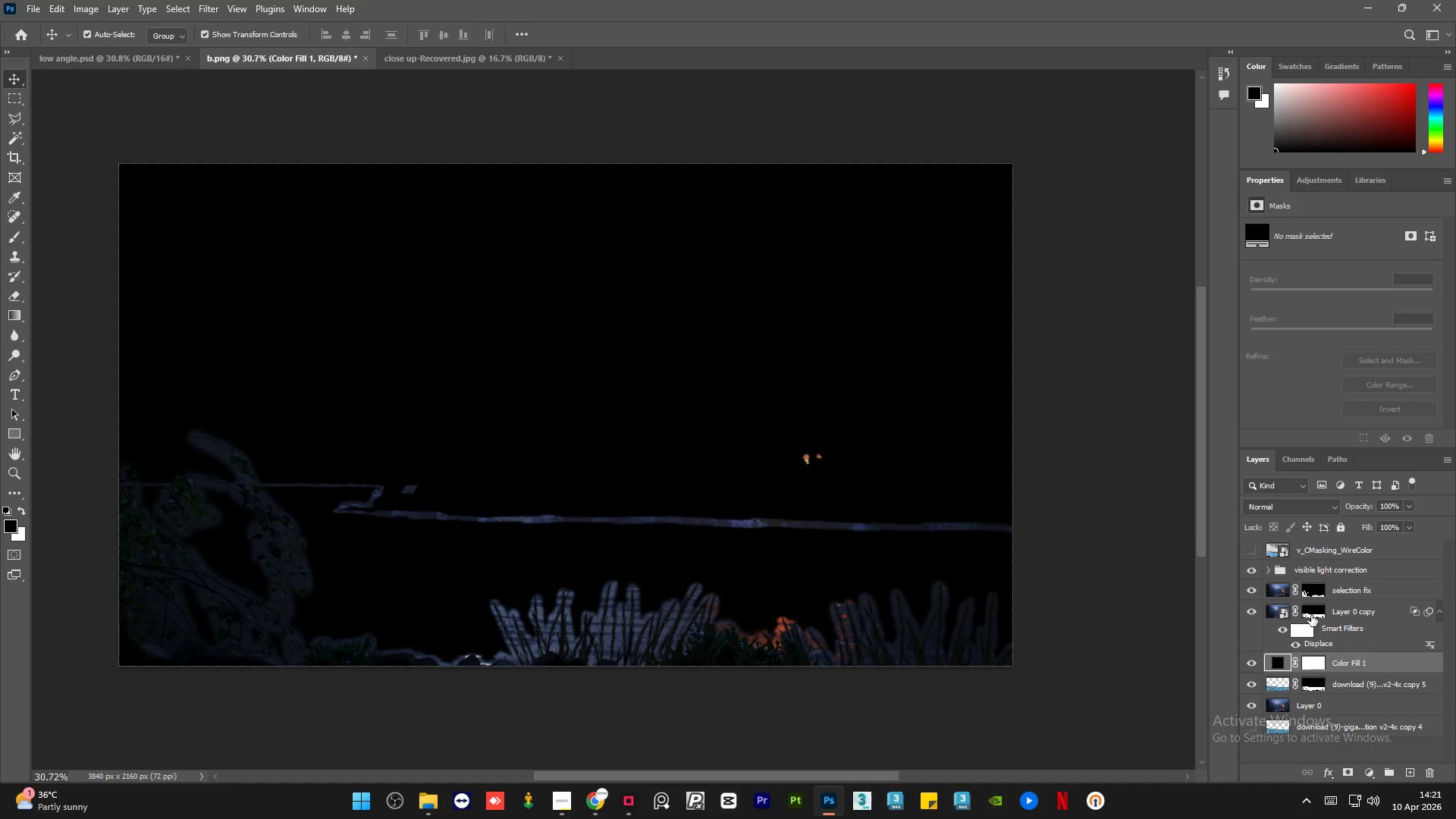 
hold_key(key=ControlLeft, duration=0.77)
left_click([1311, 615])
 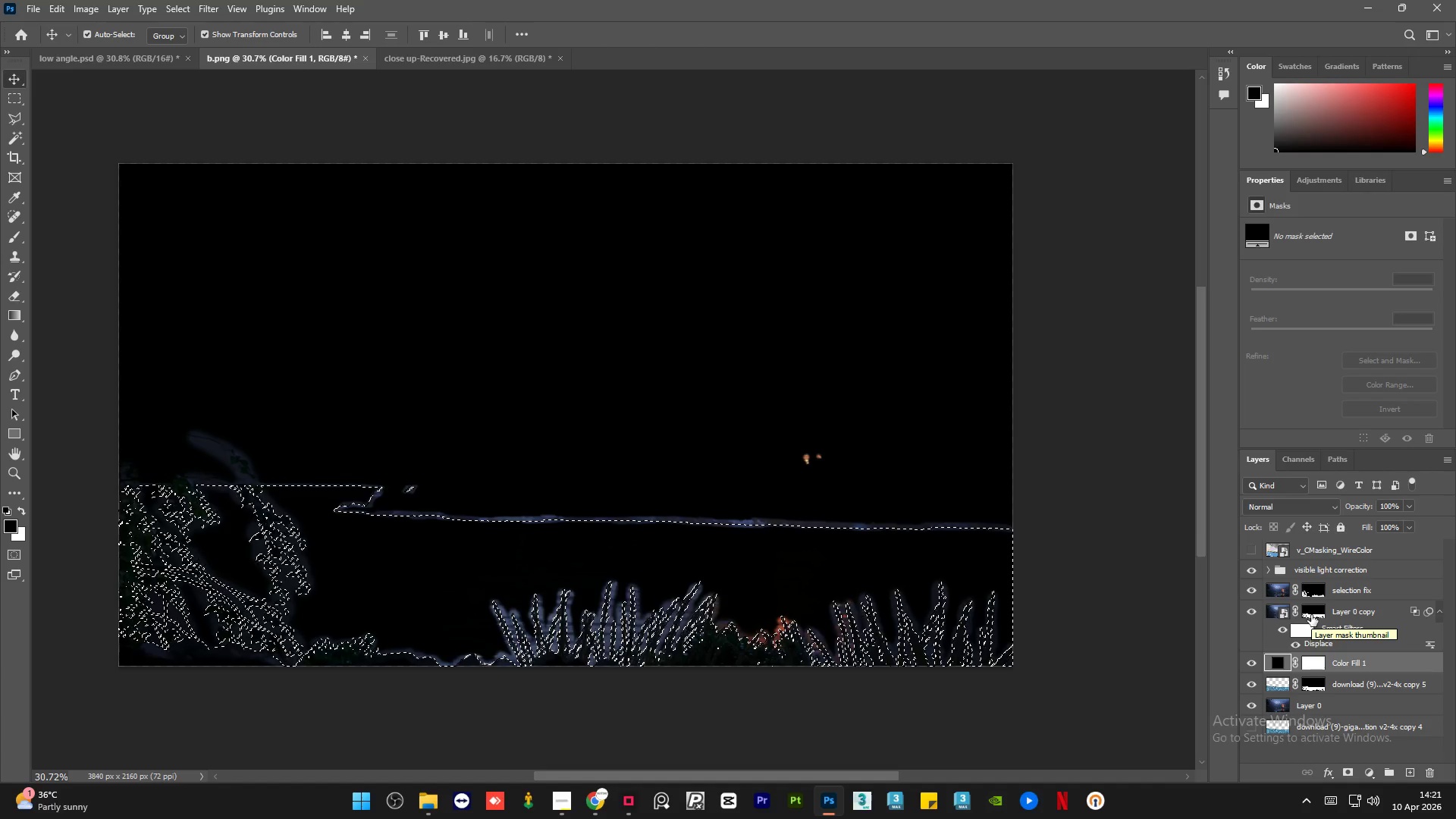 
left_click([1313, 665])
 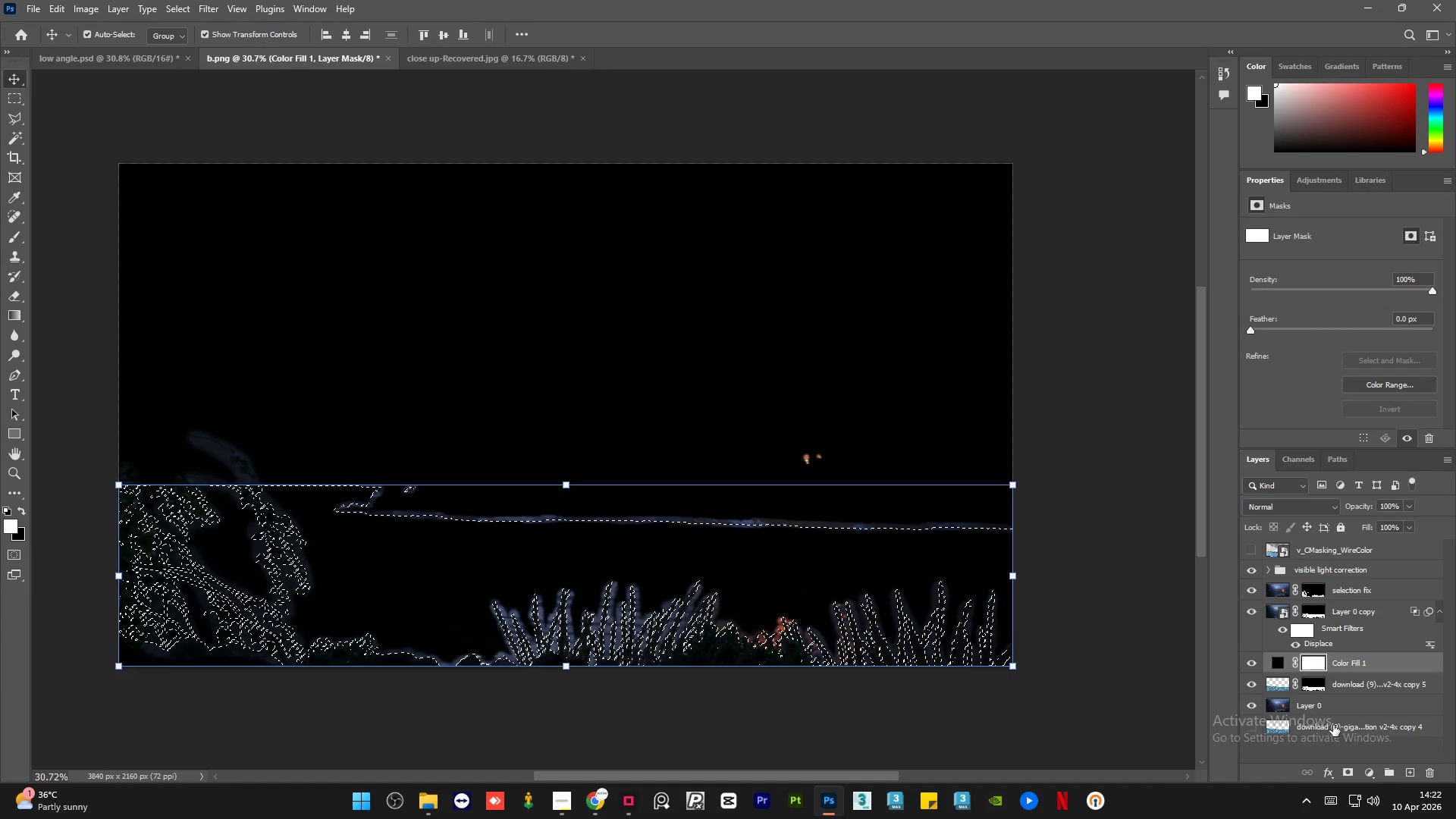 
right_click([1316, 666])
 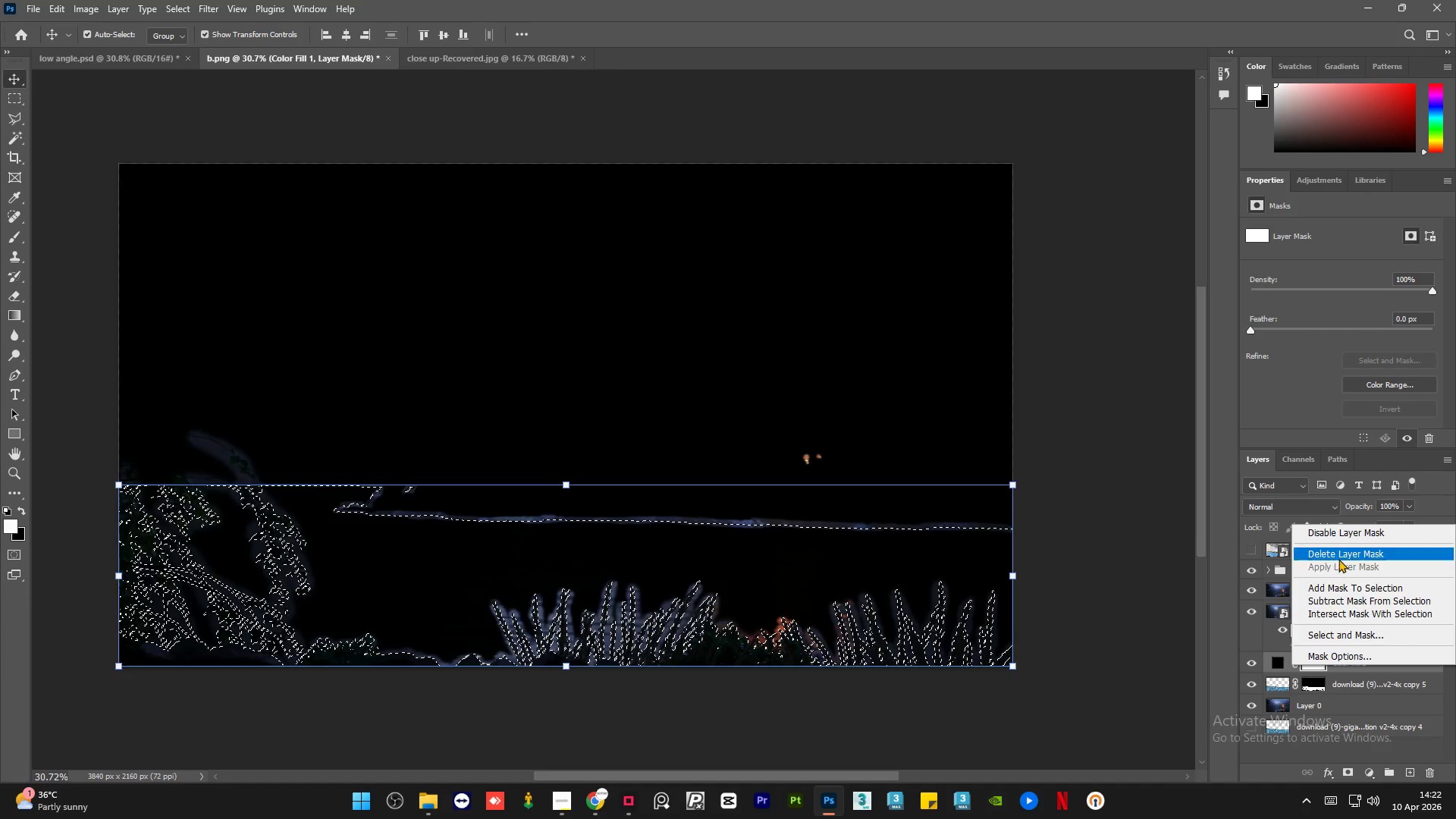 
left_click([1340, 557])
 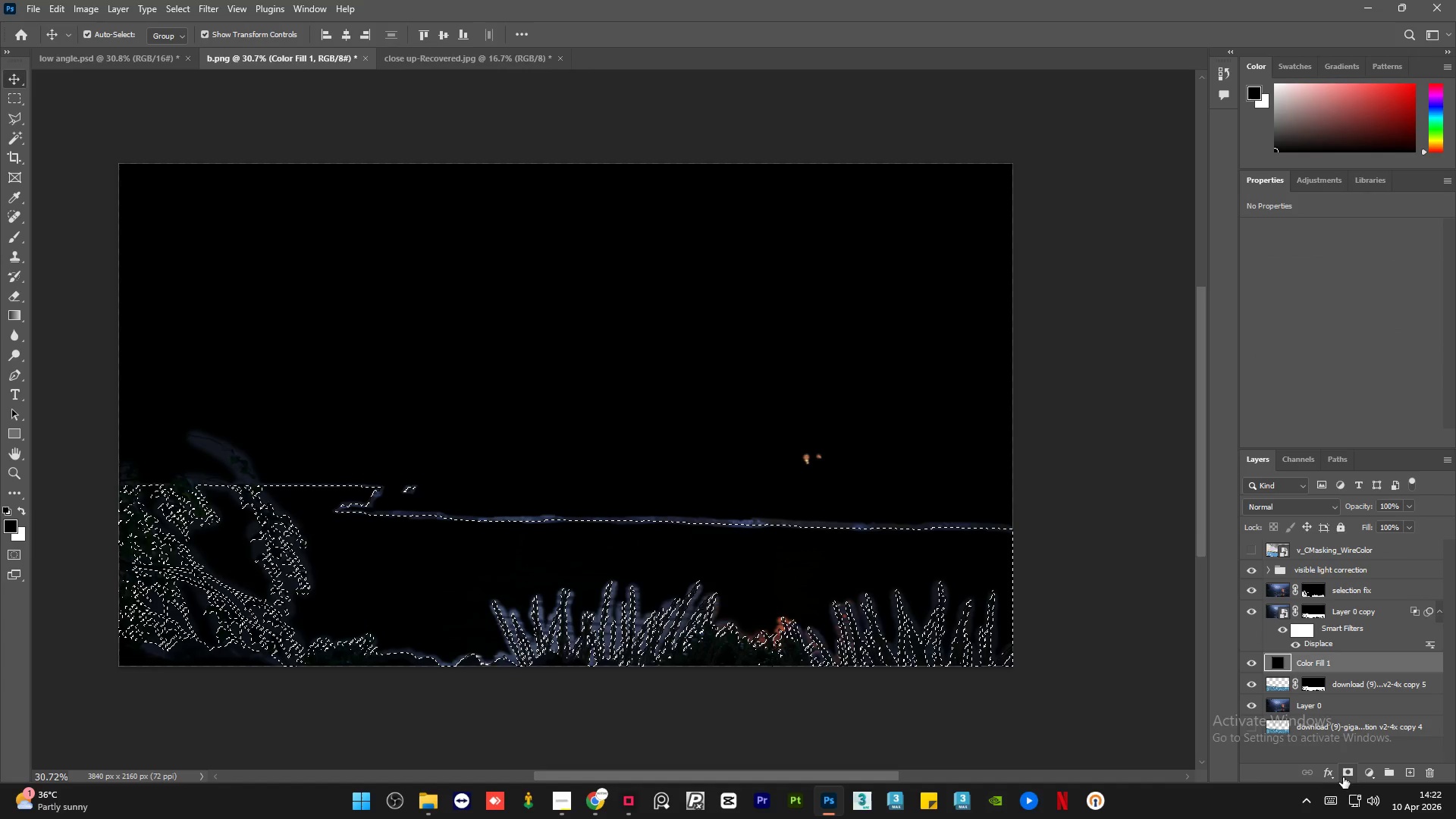 
left_click([1345, 771])
 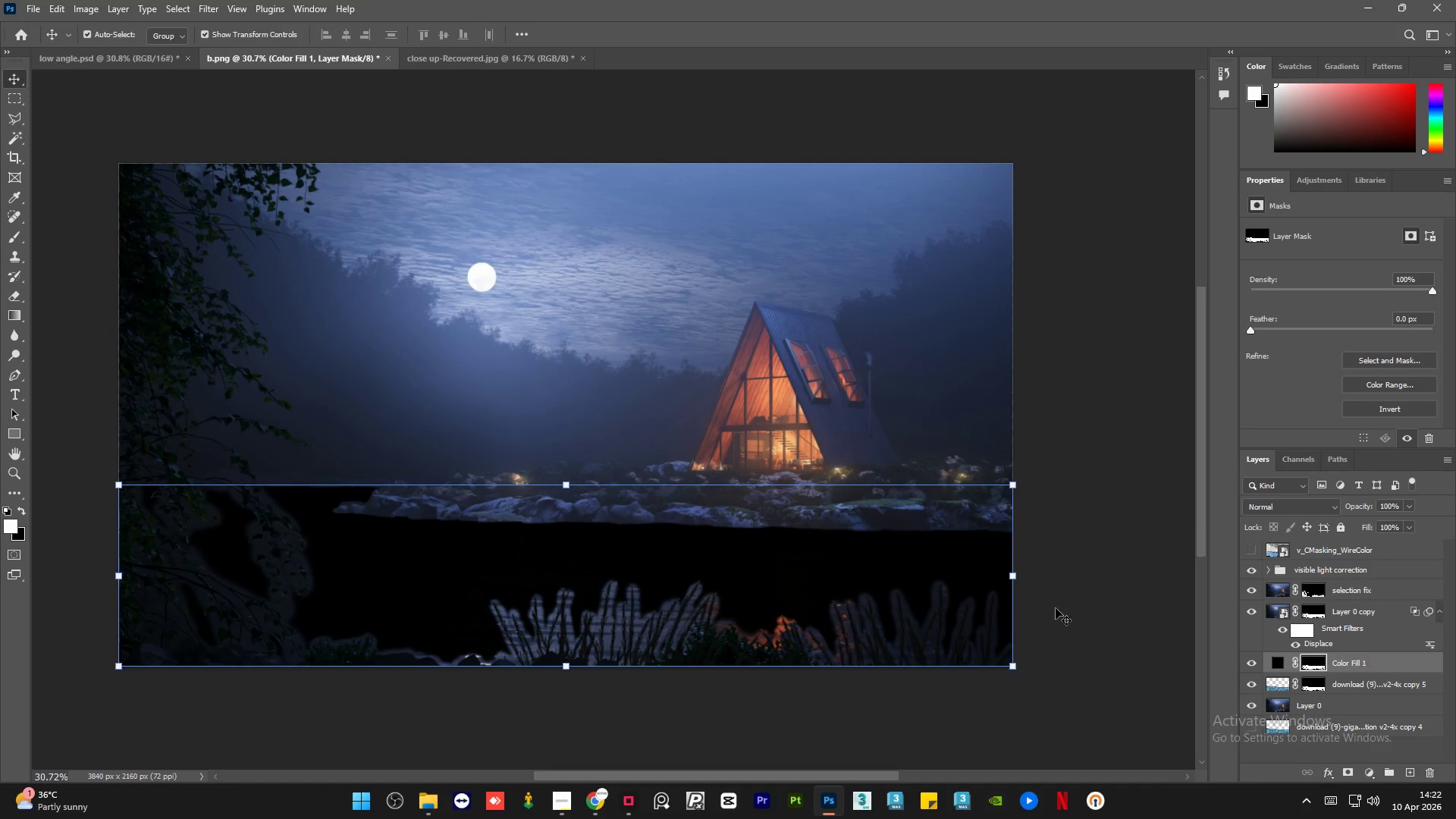 
key(Control+ControlLeft)
 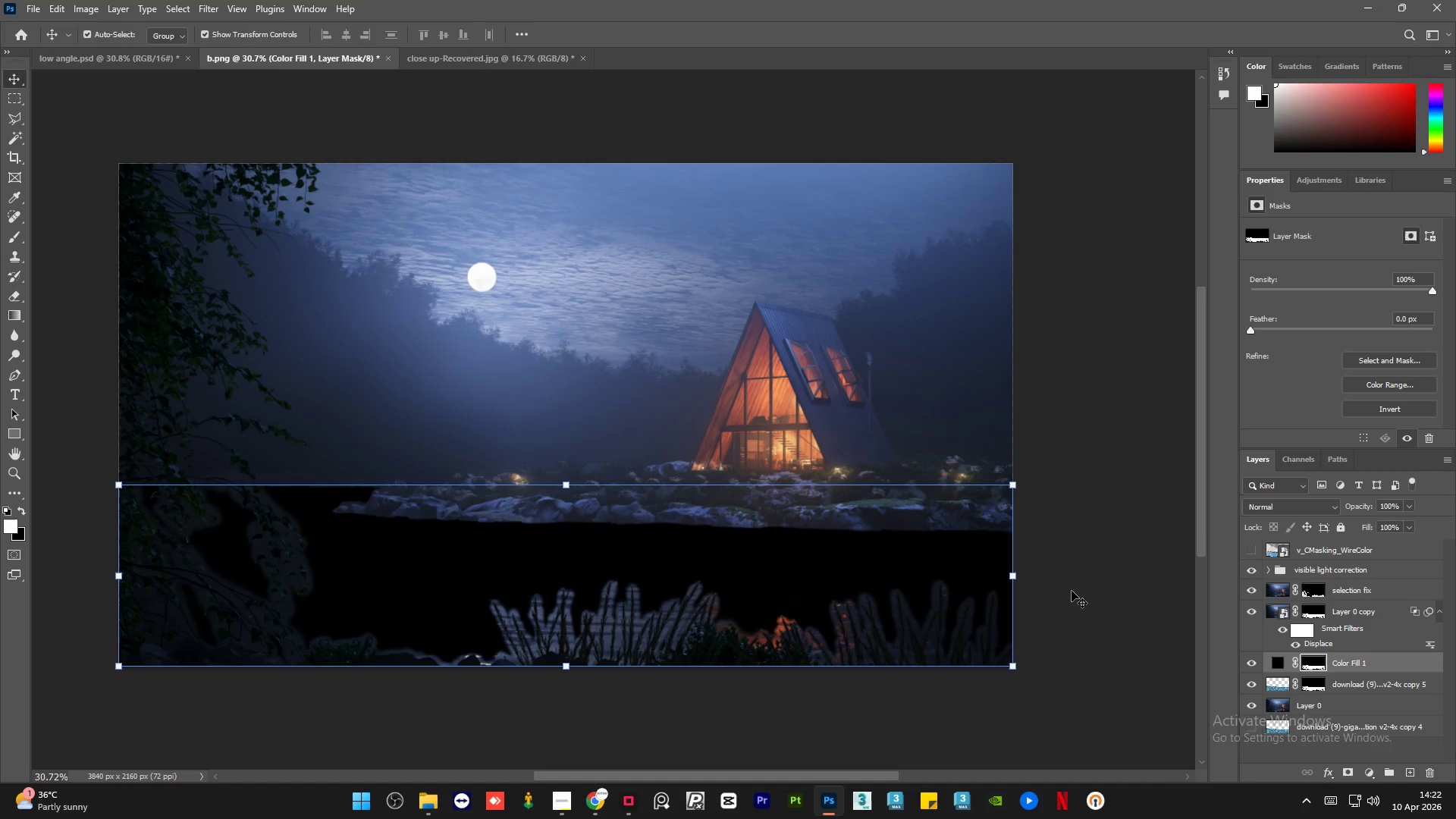 
key(Control+D)
 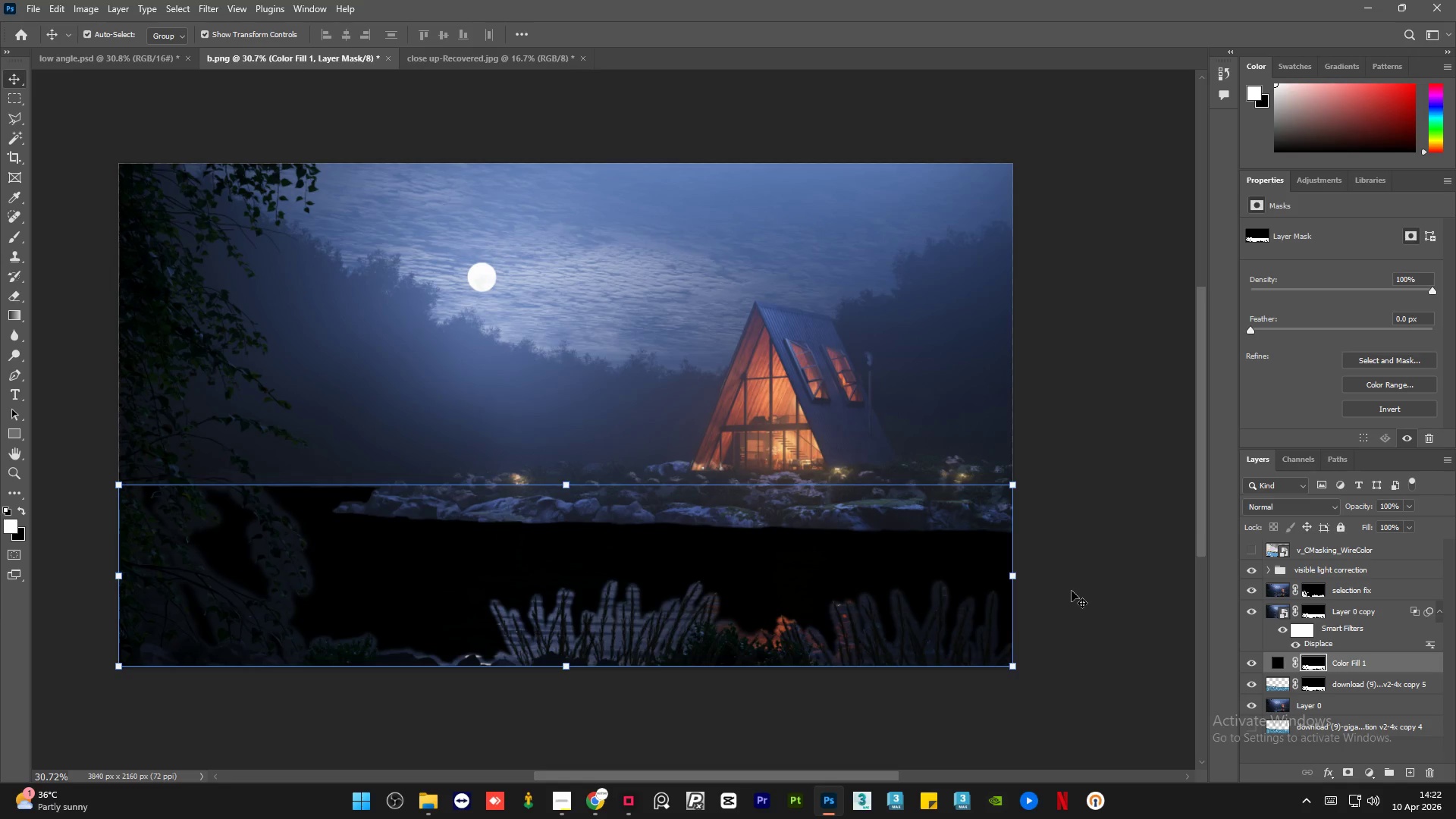 
left_click([1072, 591])
 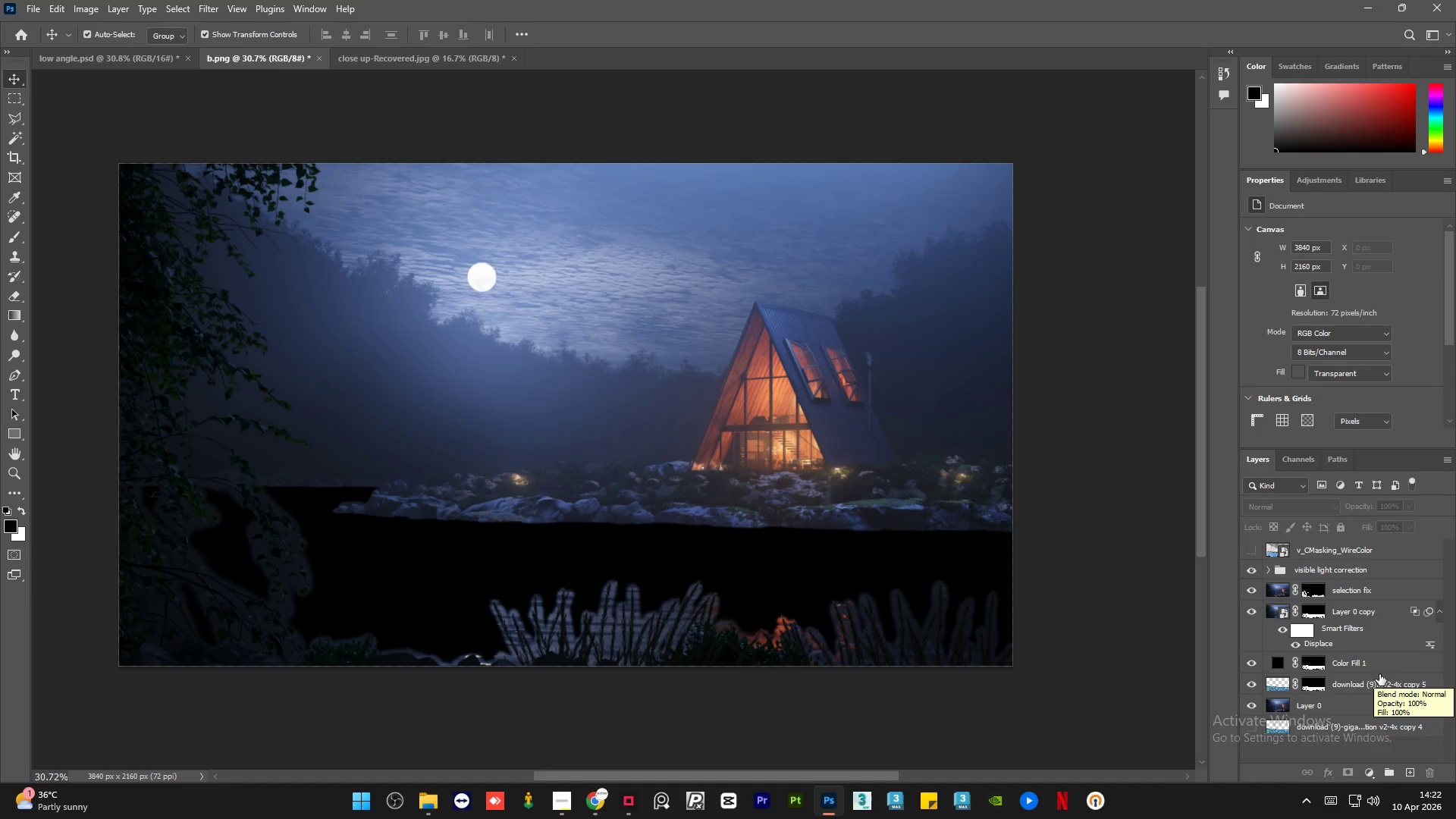 
left_click([1366, 673])
 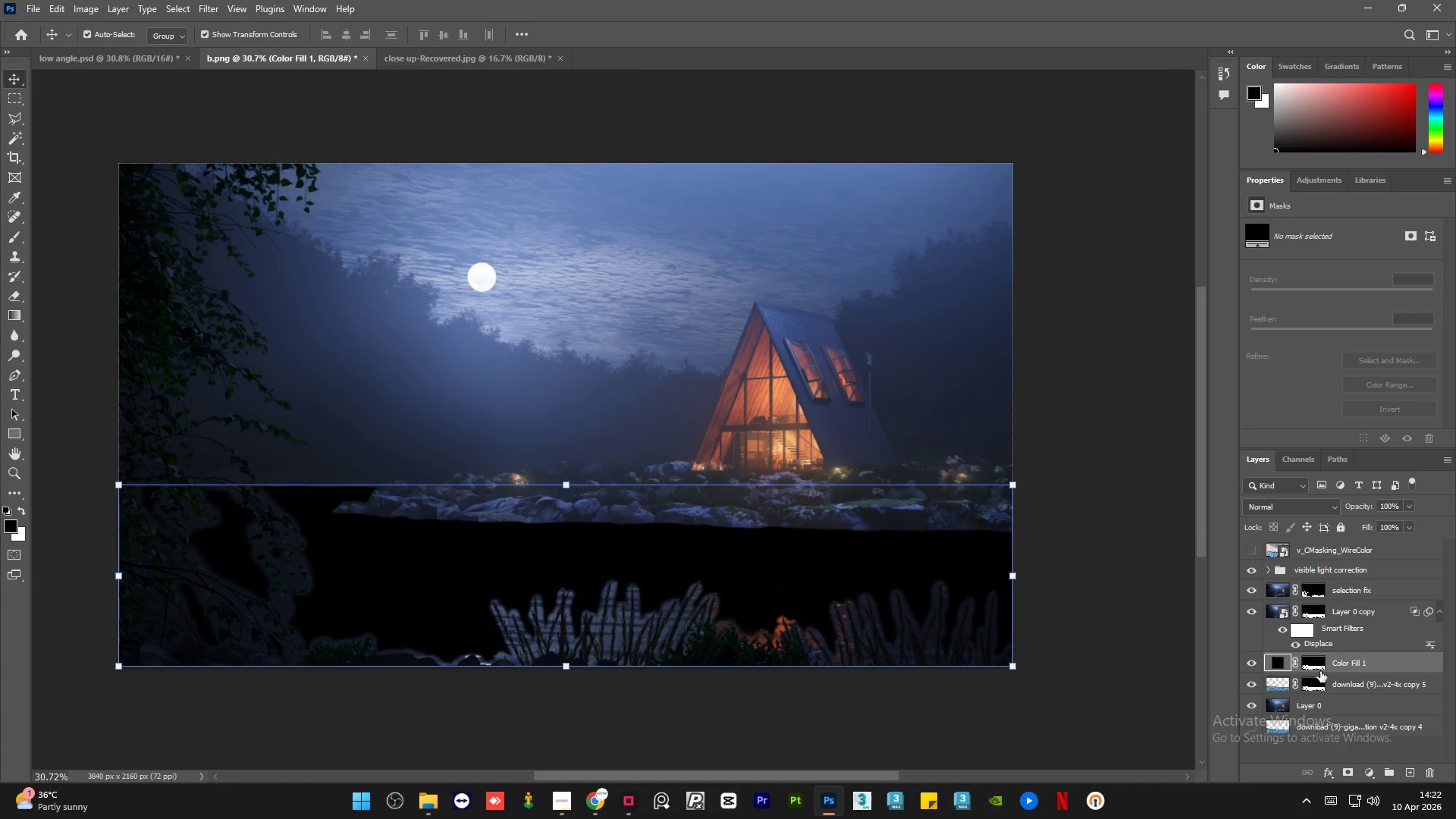 
left_click([1320, 670])
 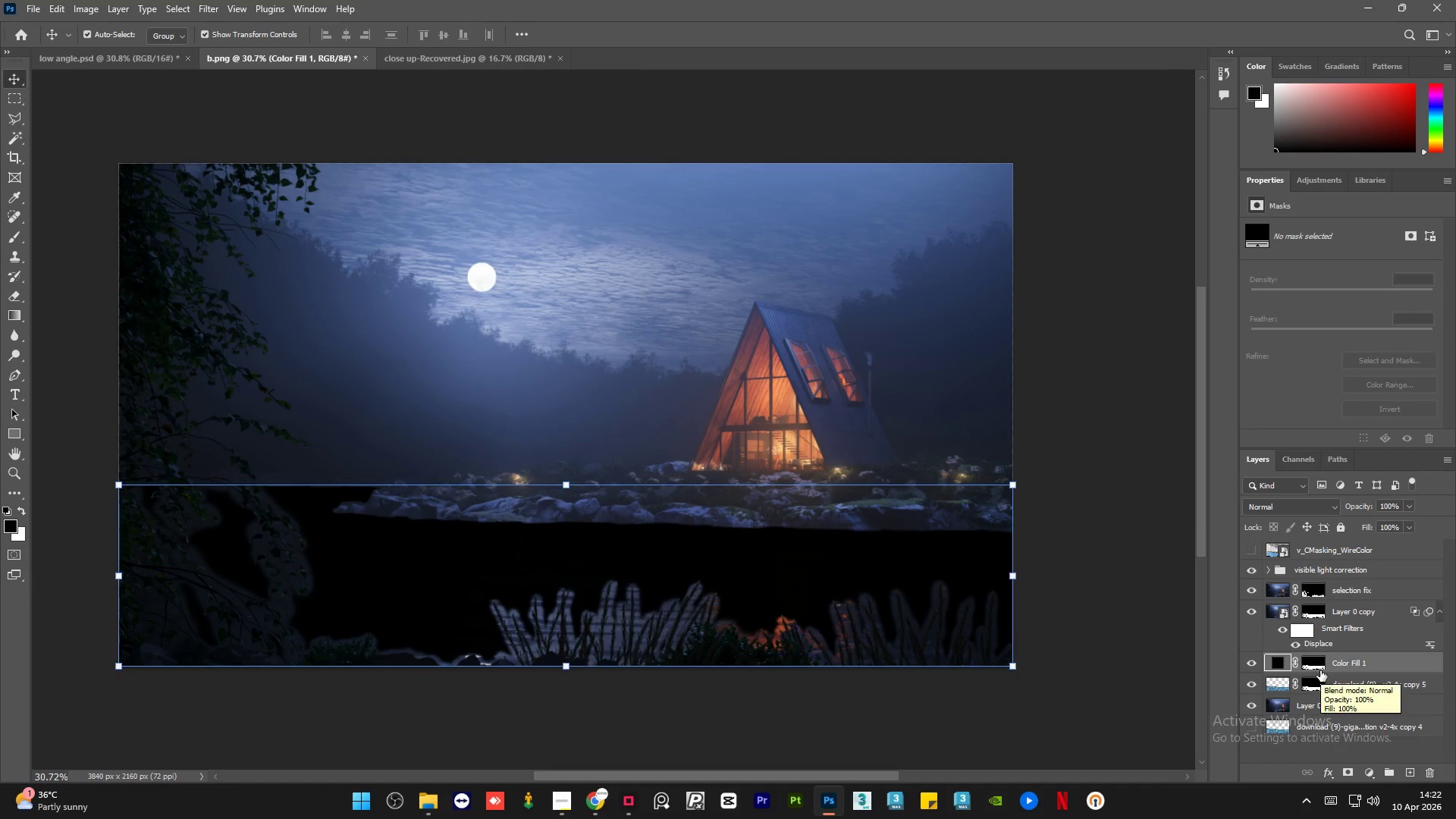 
left_click([1320, 670])
 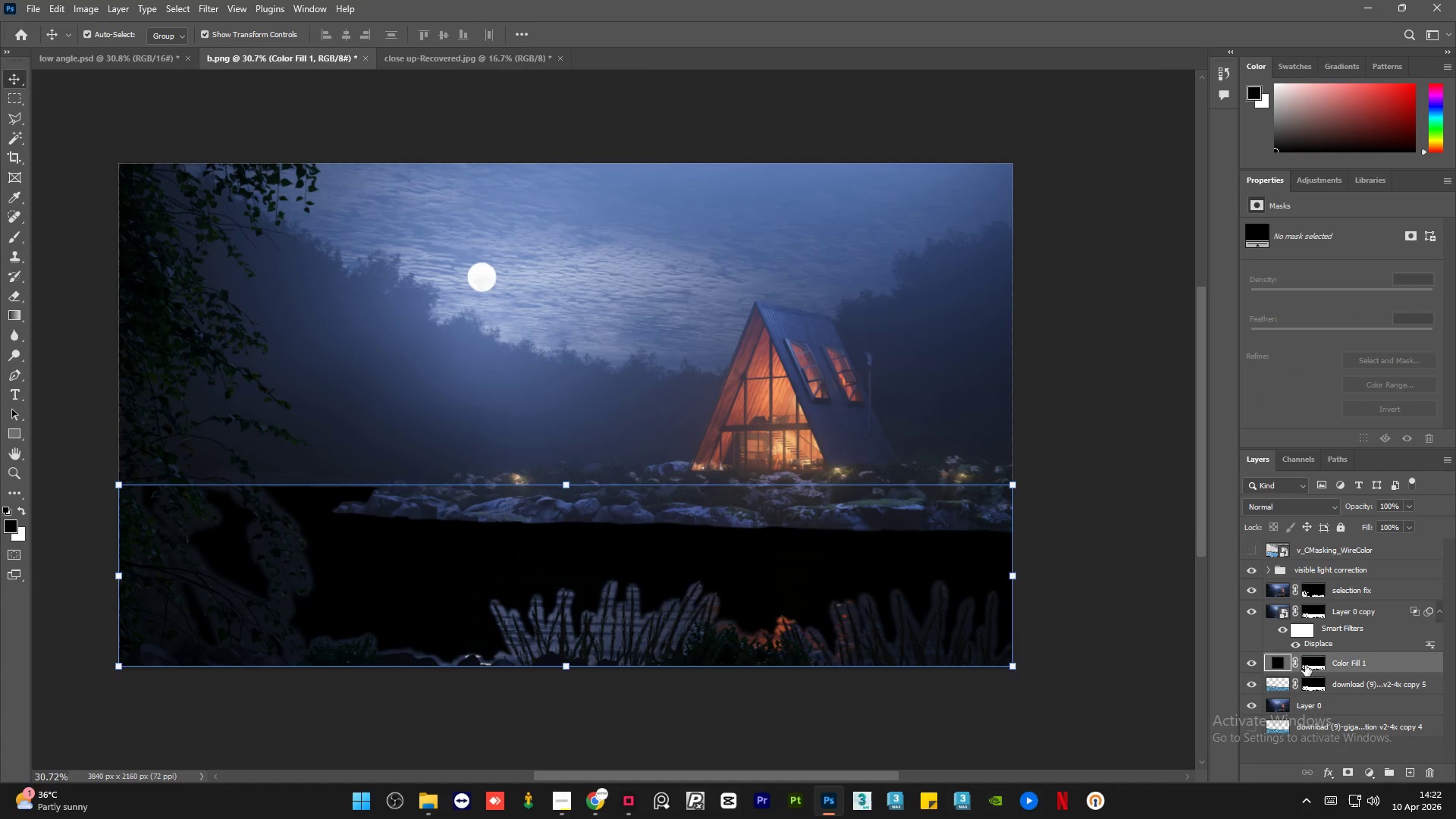 
left_click([1305, 665])
 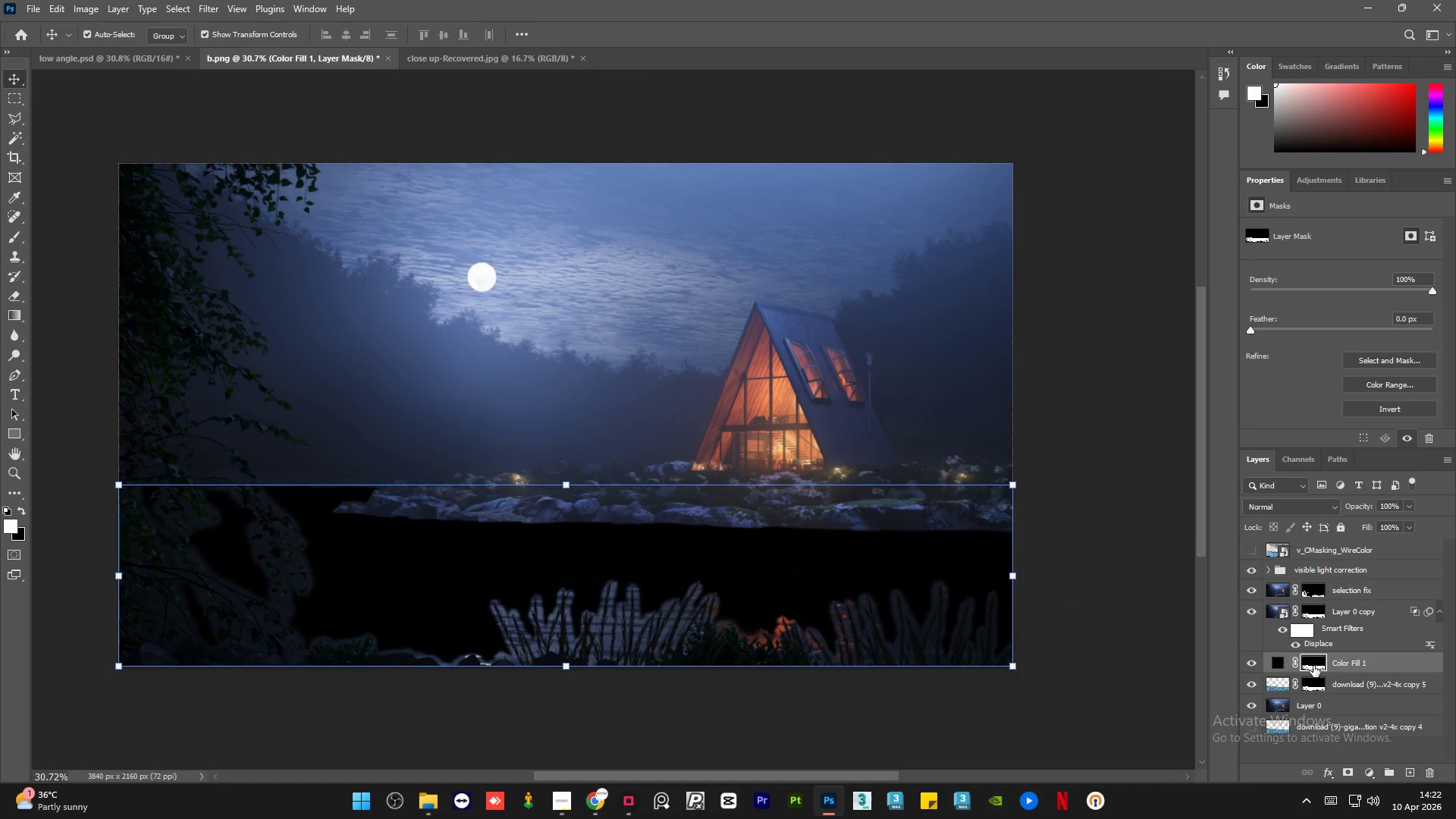 
key(Control+I)
 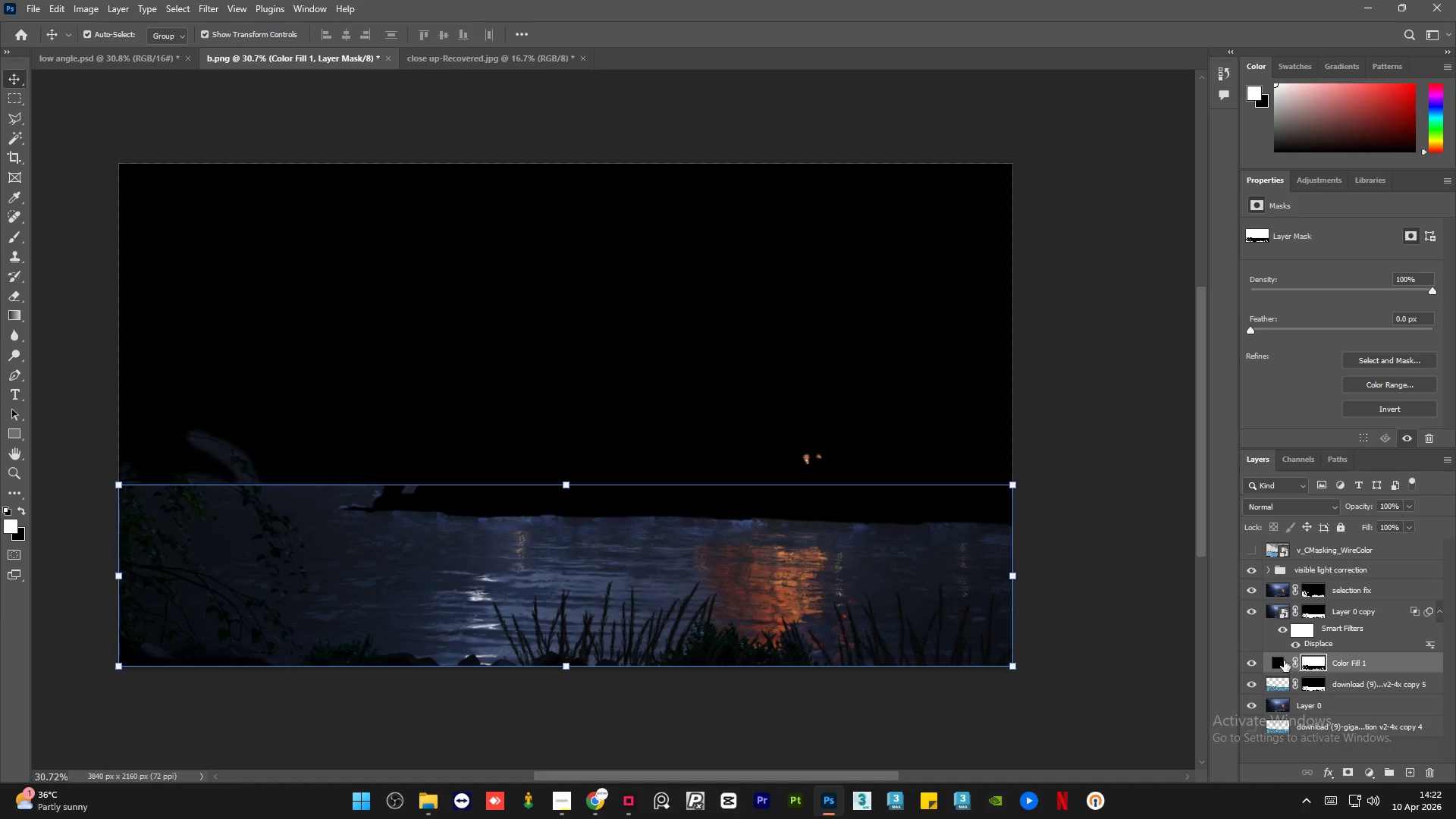 
double_click([1276, 660])
 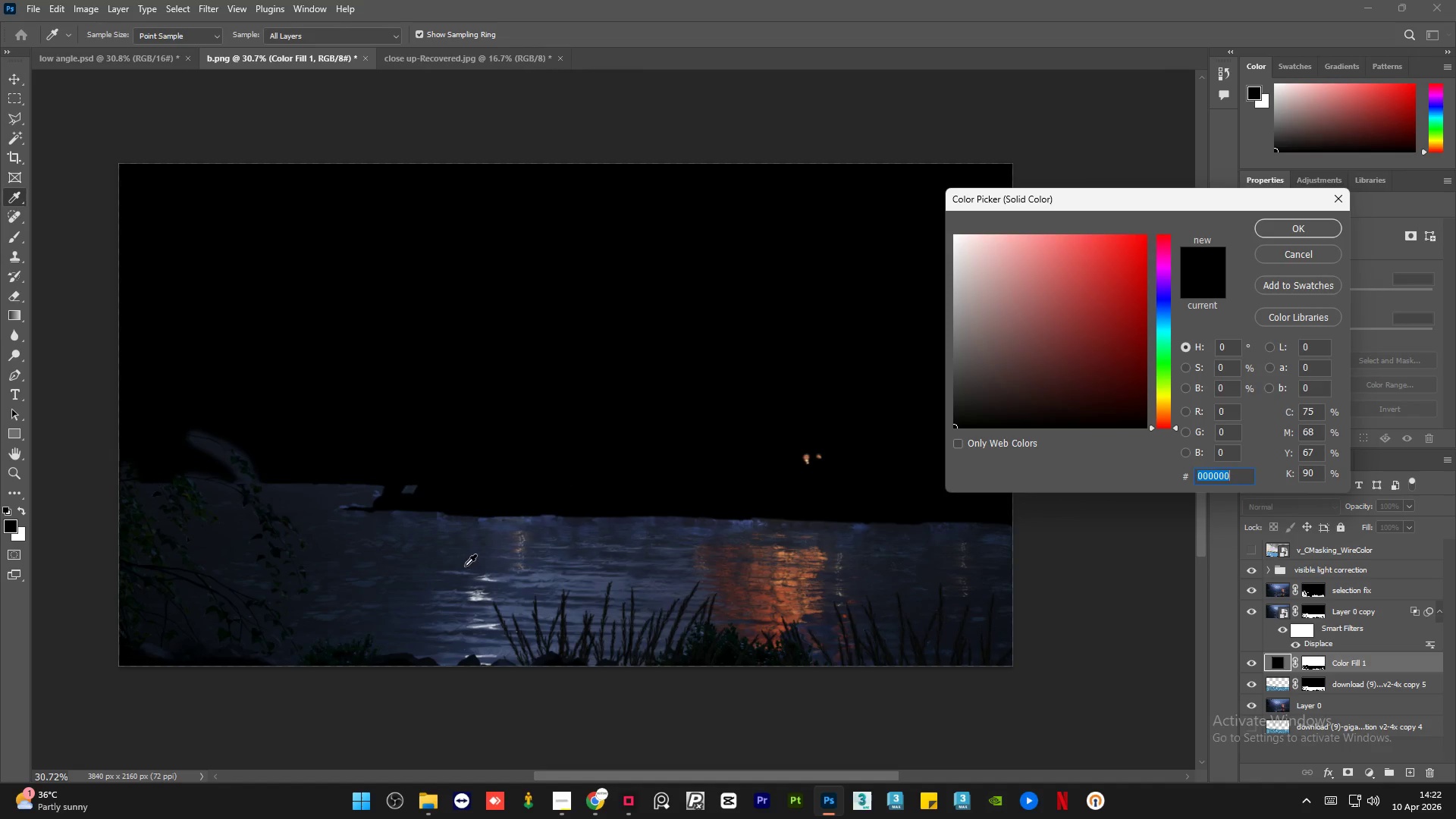 
left_click([503, 538])
 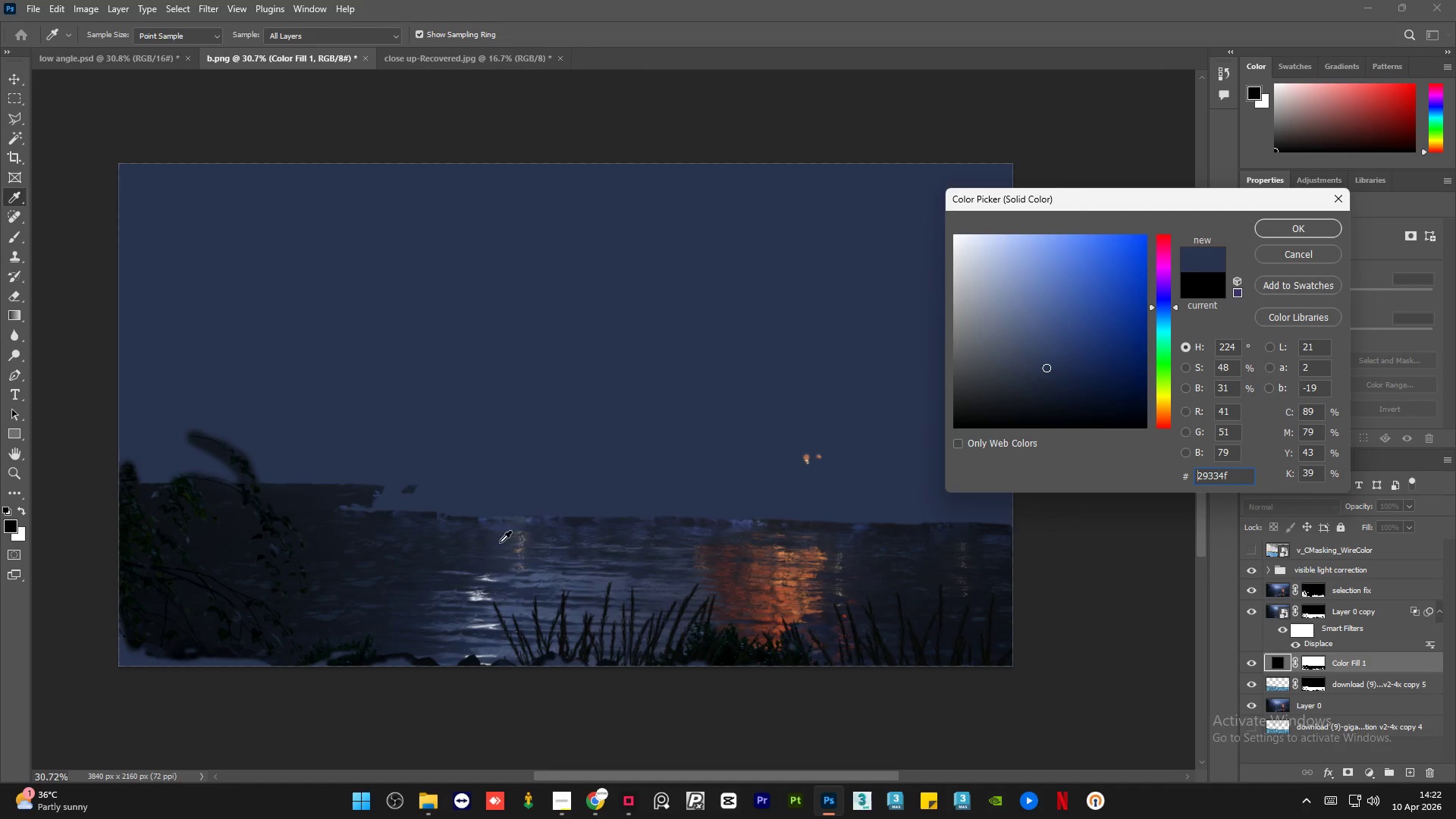 
left_click([492, 548])
 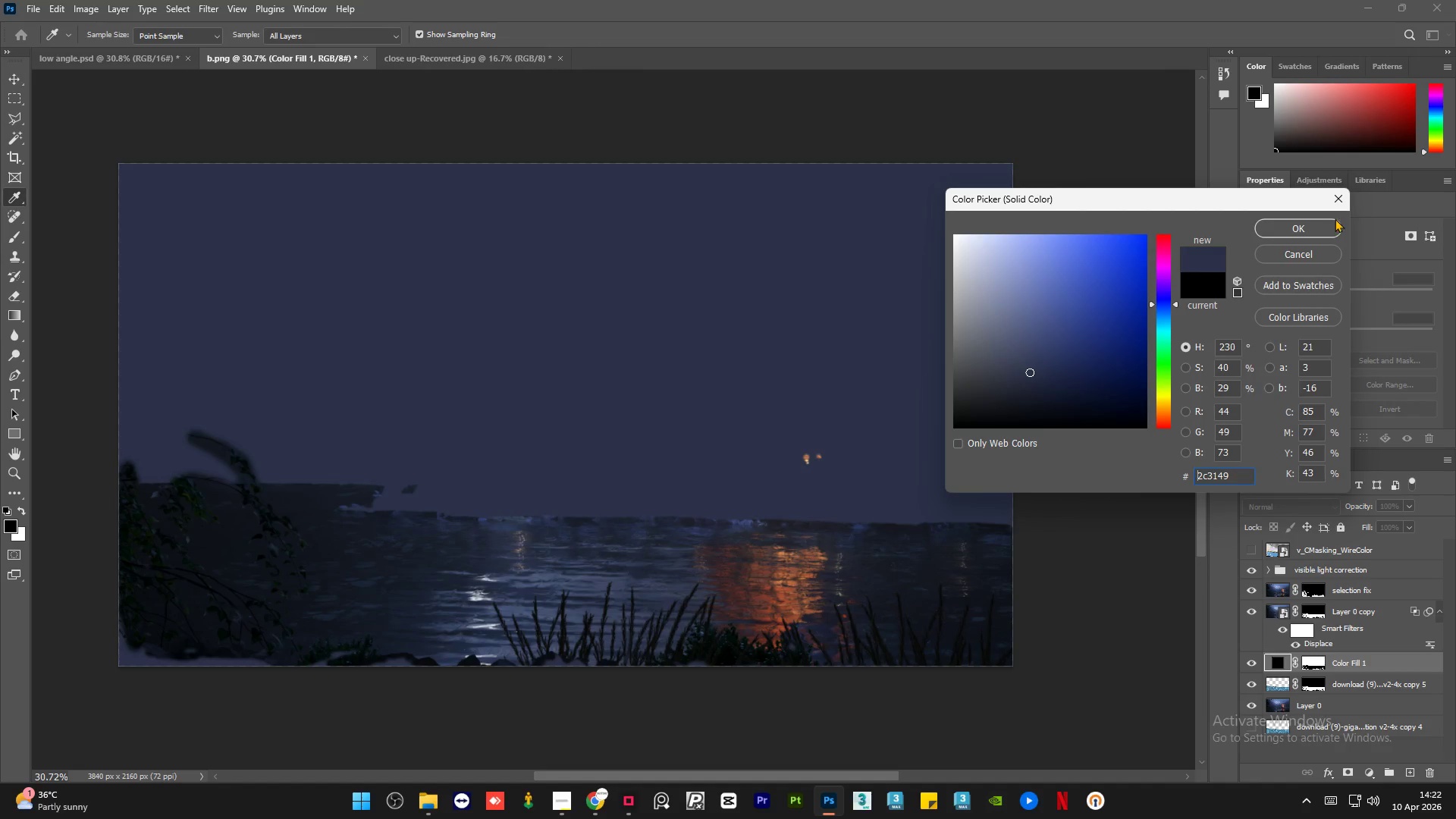 
left_click([1276, 233])
 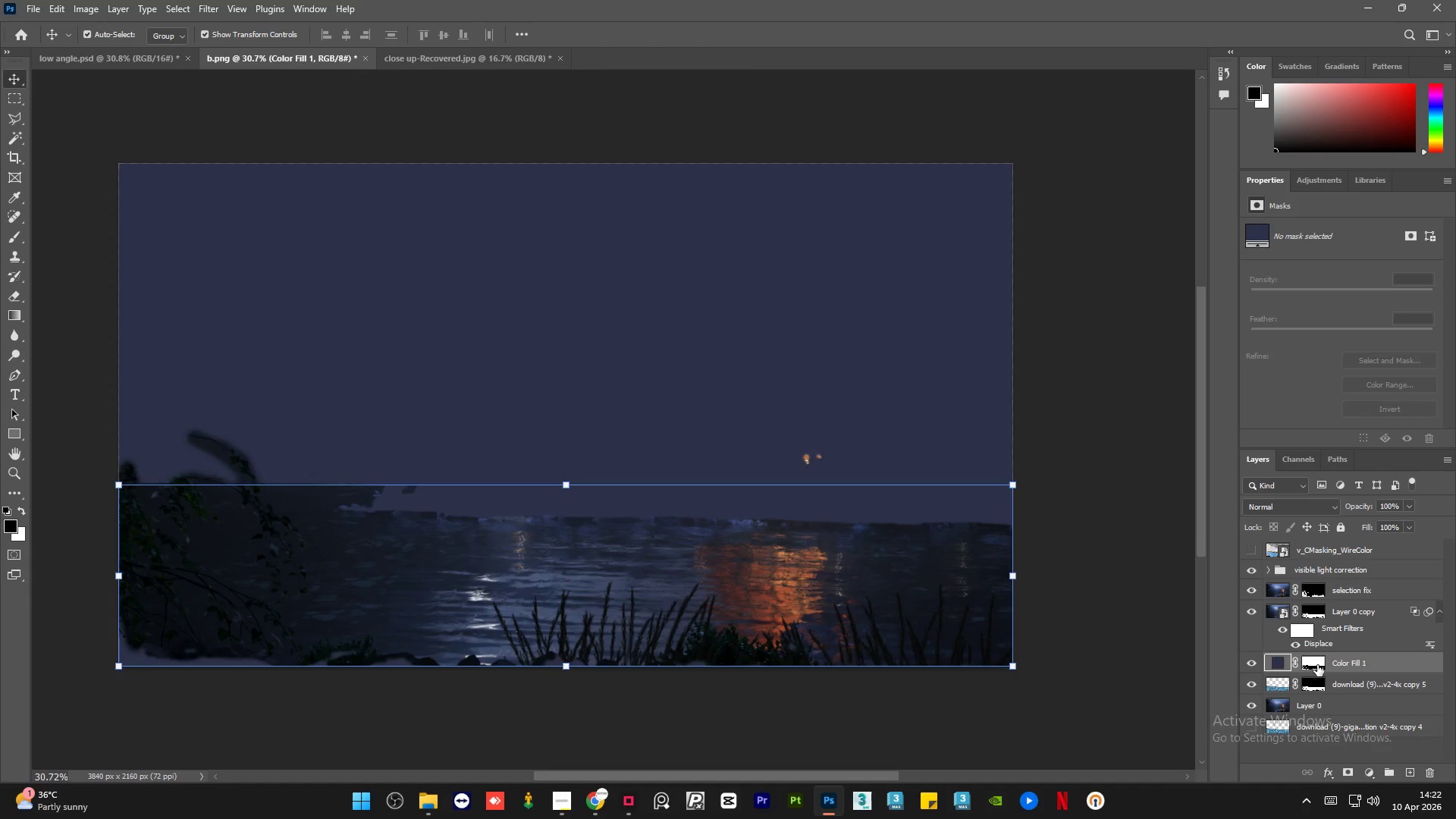 
key(Control+I)
 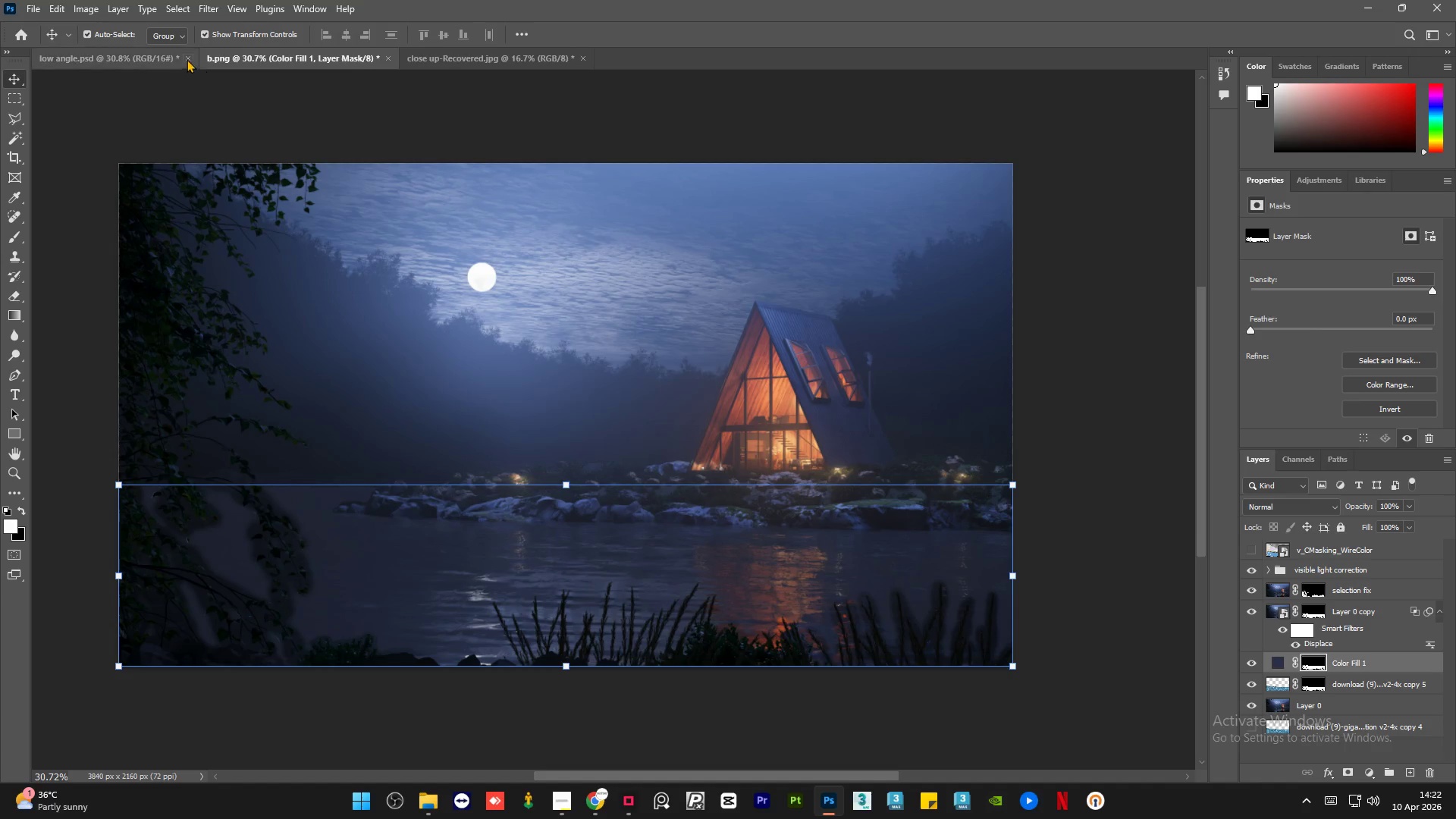 
left_click([165, 53])
 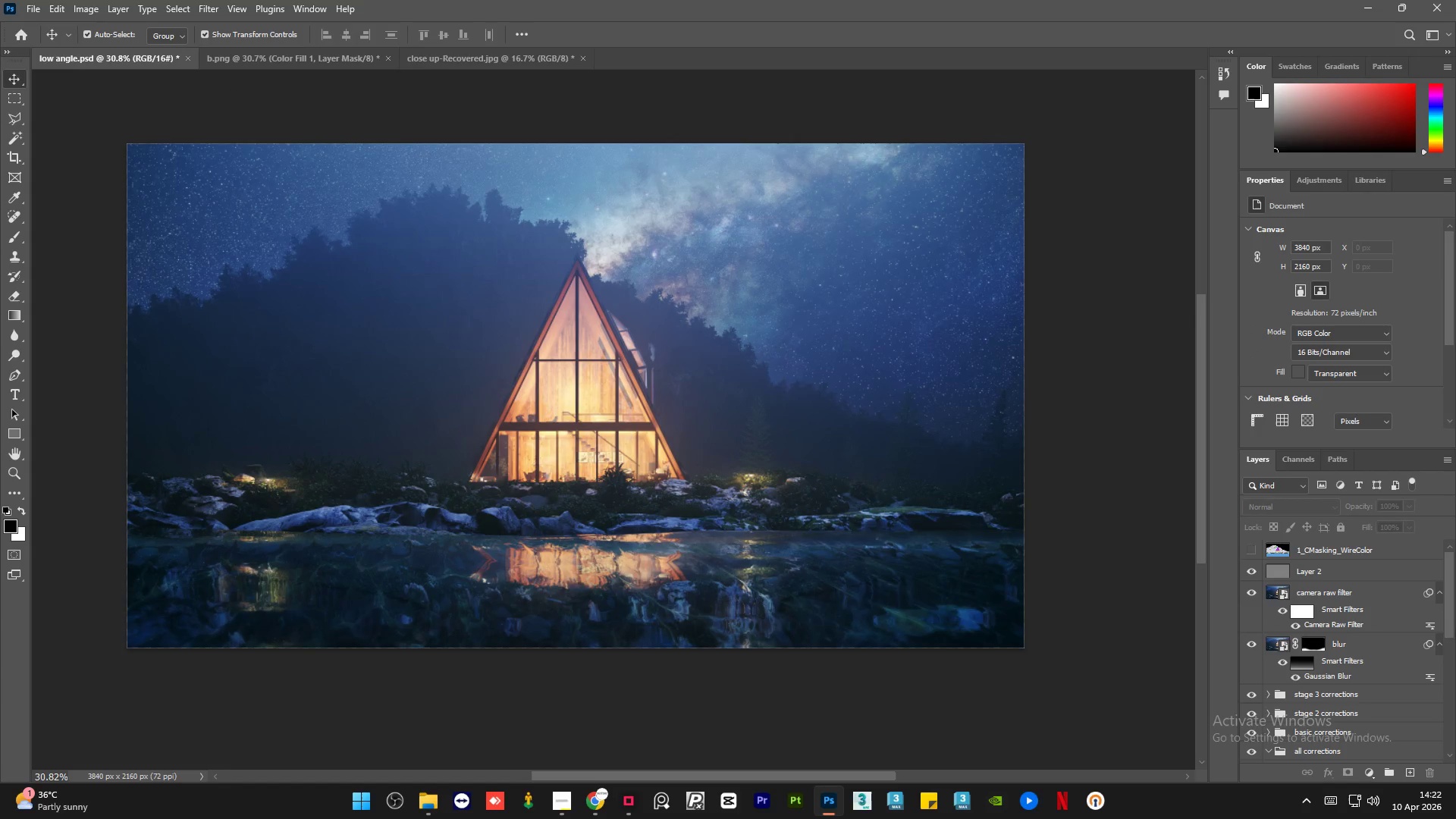 
left_click_drag(start_coordinate=[1448, 604], to_coordinate=[1448, 742])
 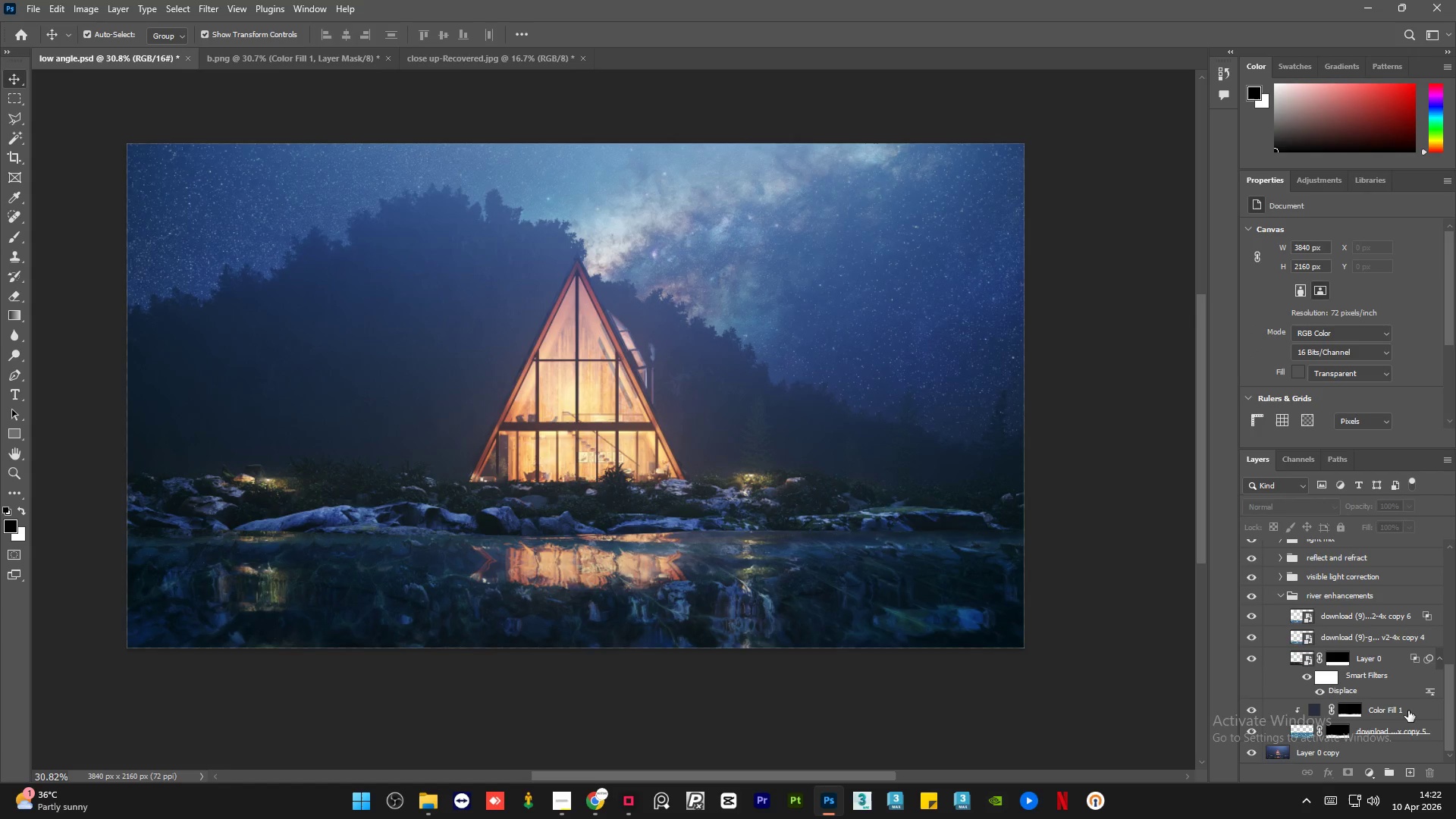 
left_click([1408, 711])
 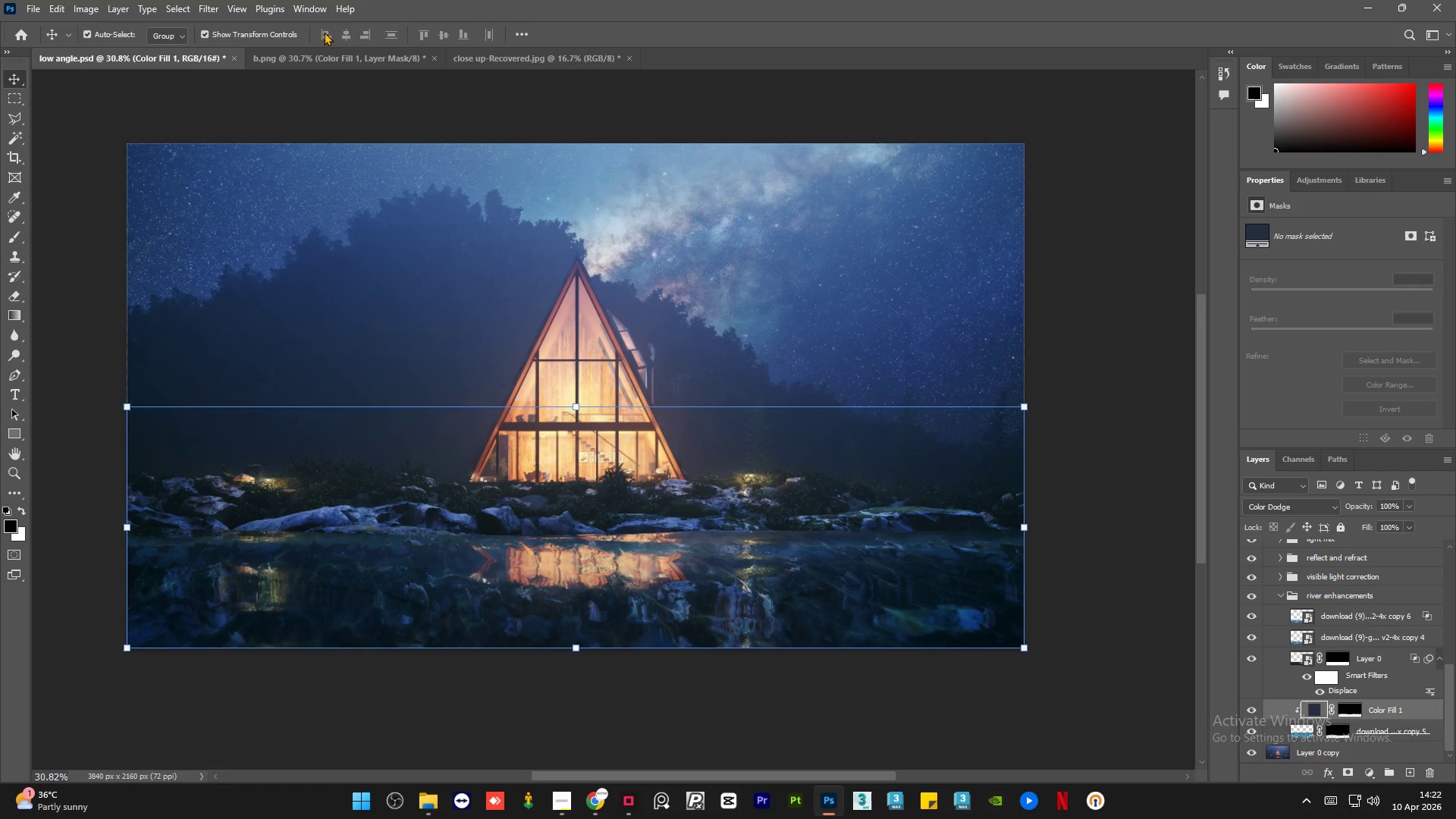 
left_click([324, 55])
 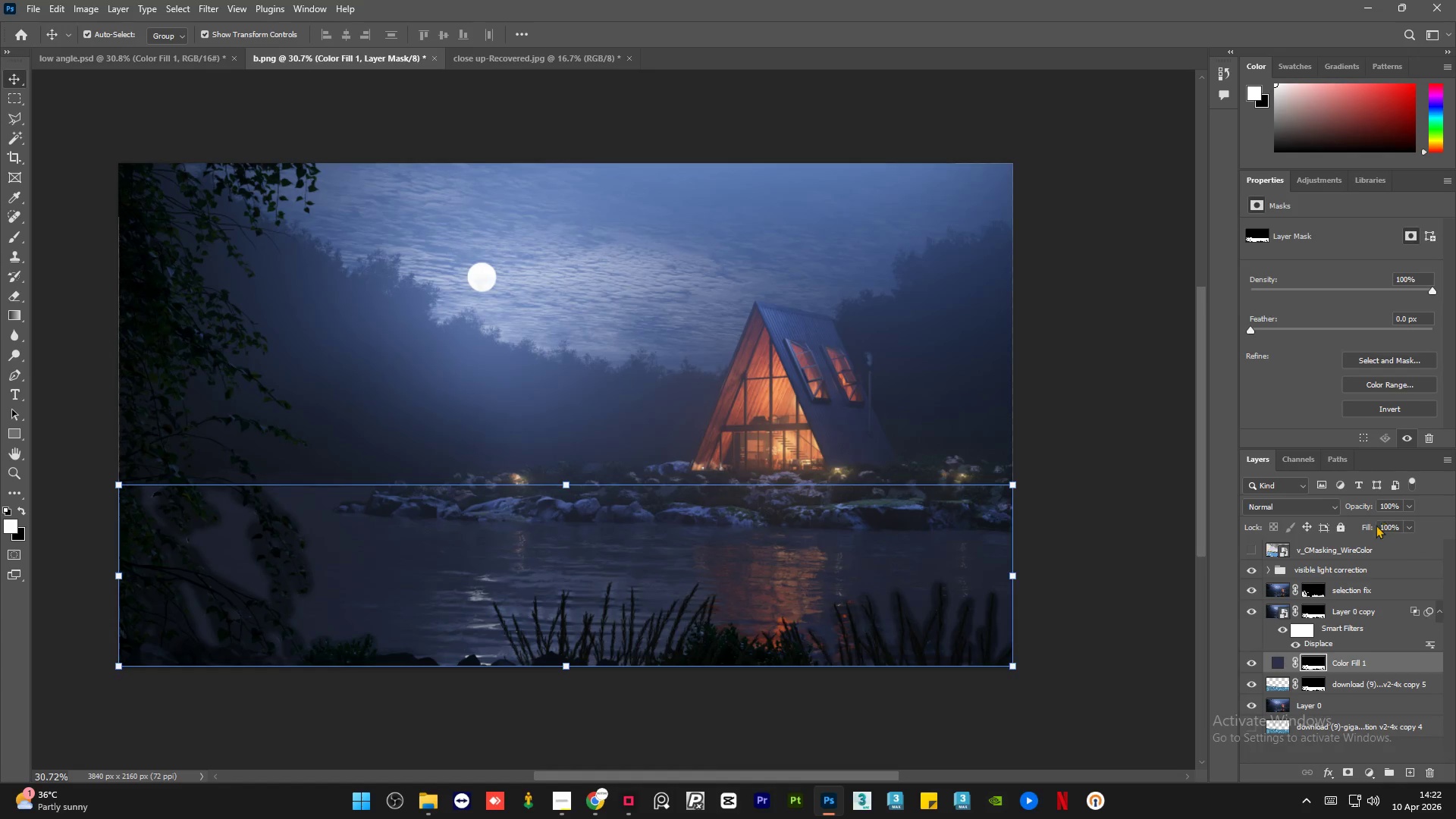 
left_click([1329, 505])
 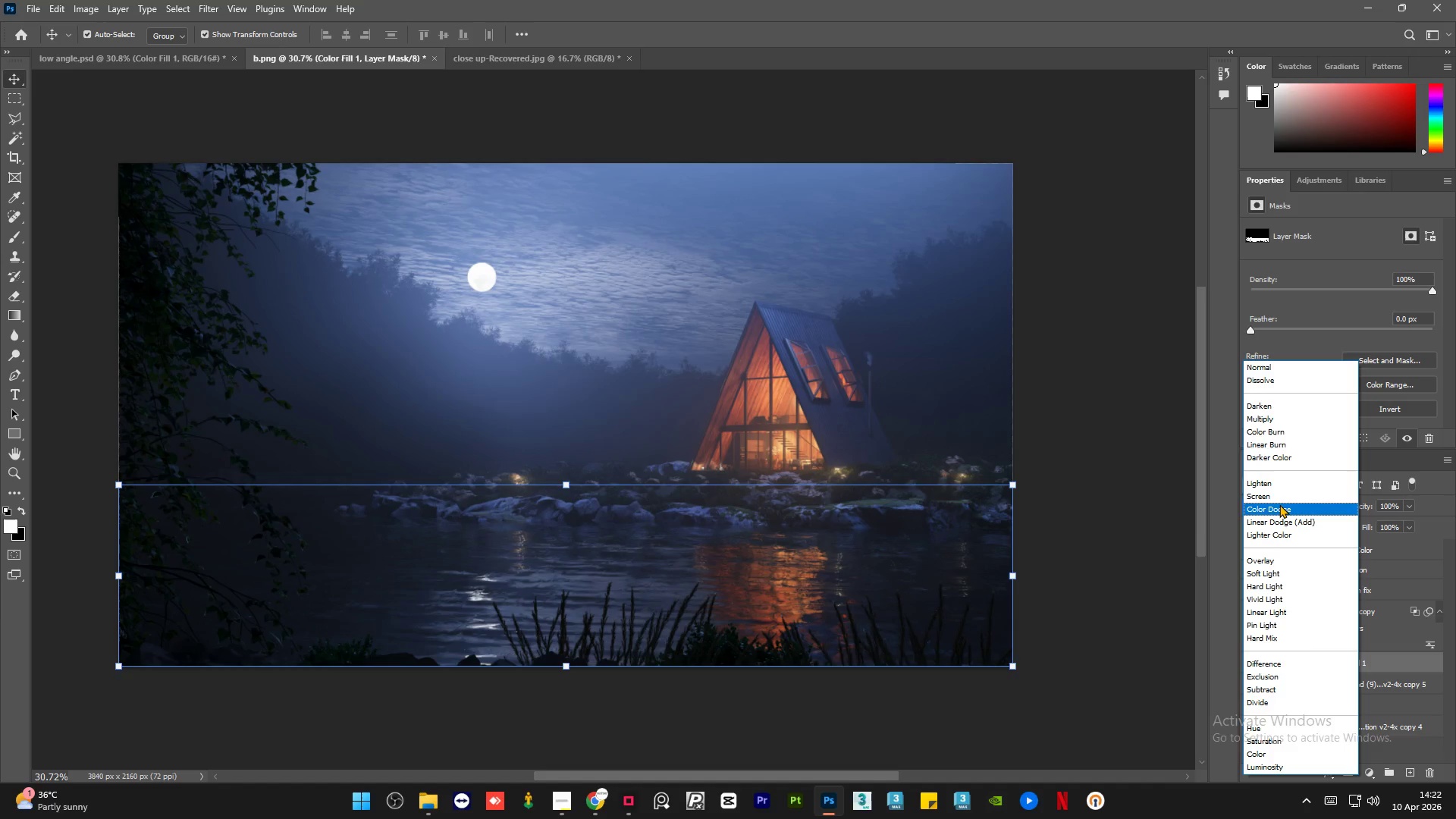 
left_click([1279, 504])
 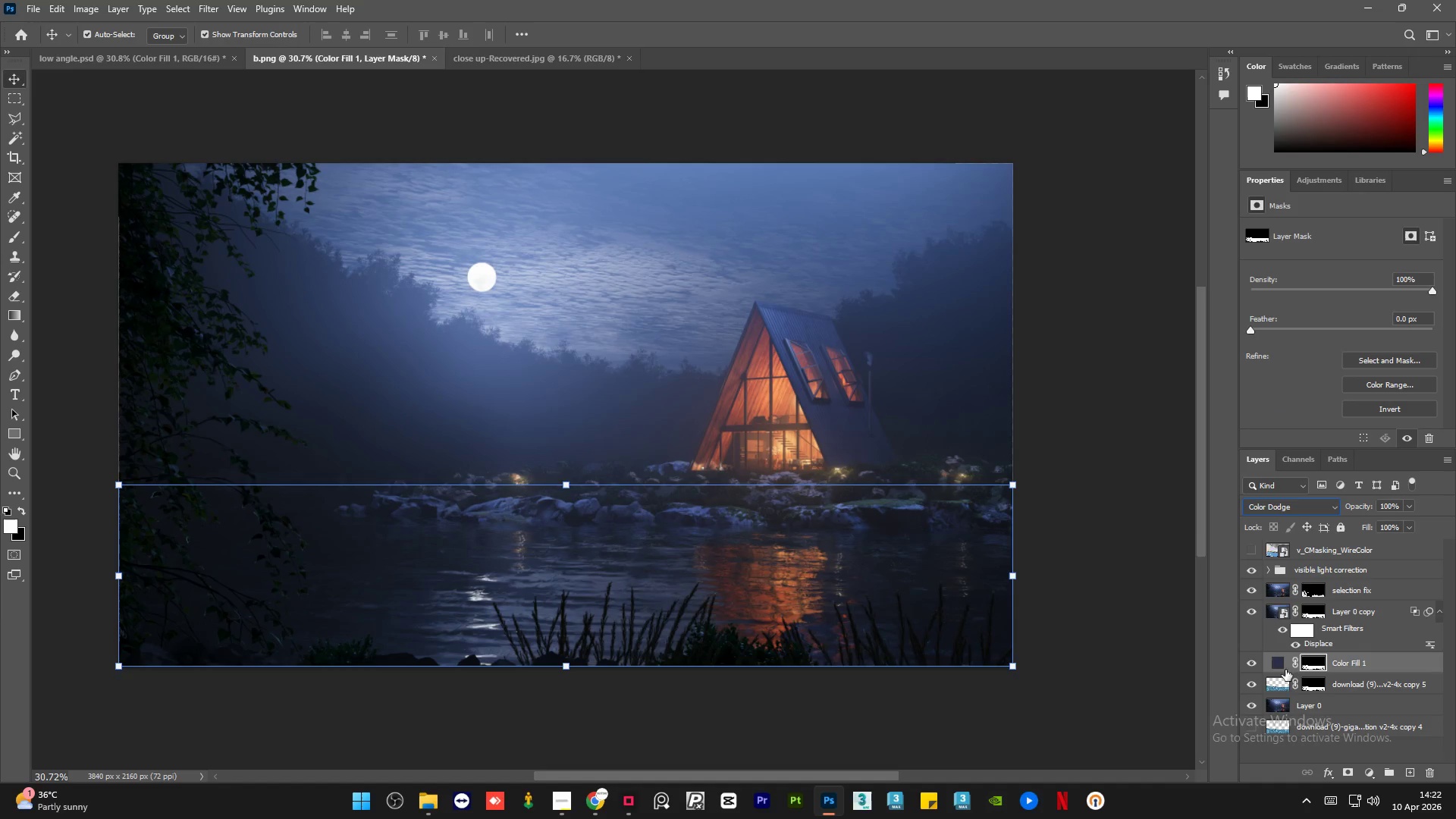 
hold_key(key=AltLeft, duration=1.28)
left_click([1287, 675])
 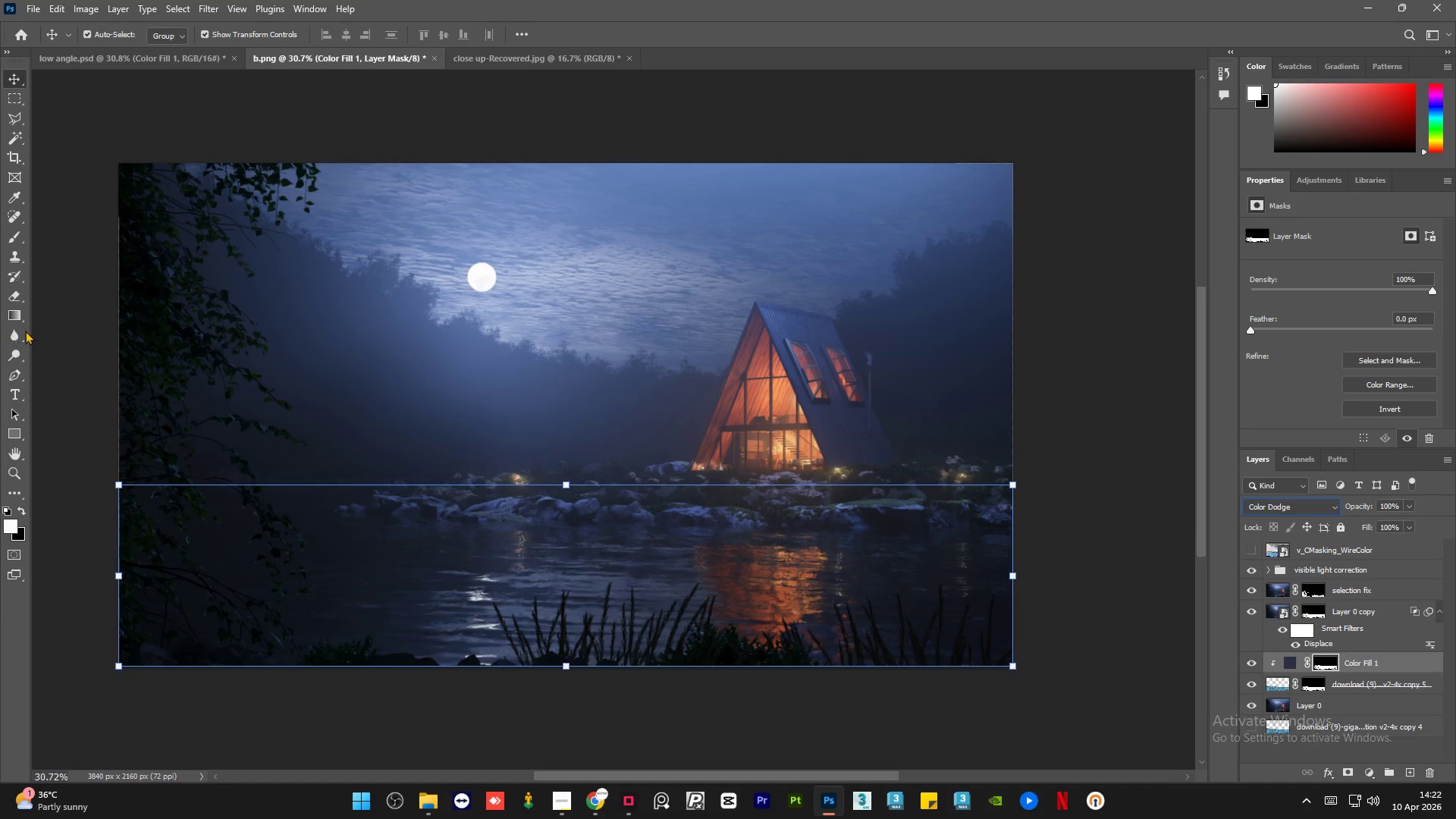 
left_click([65, 331])
 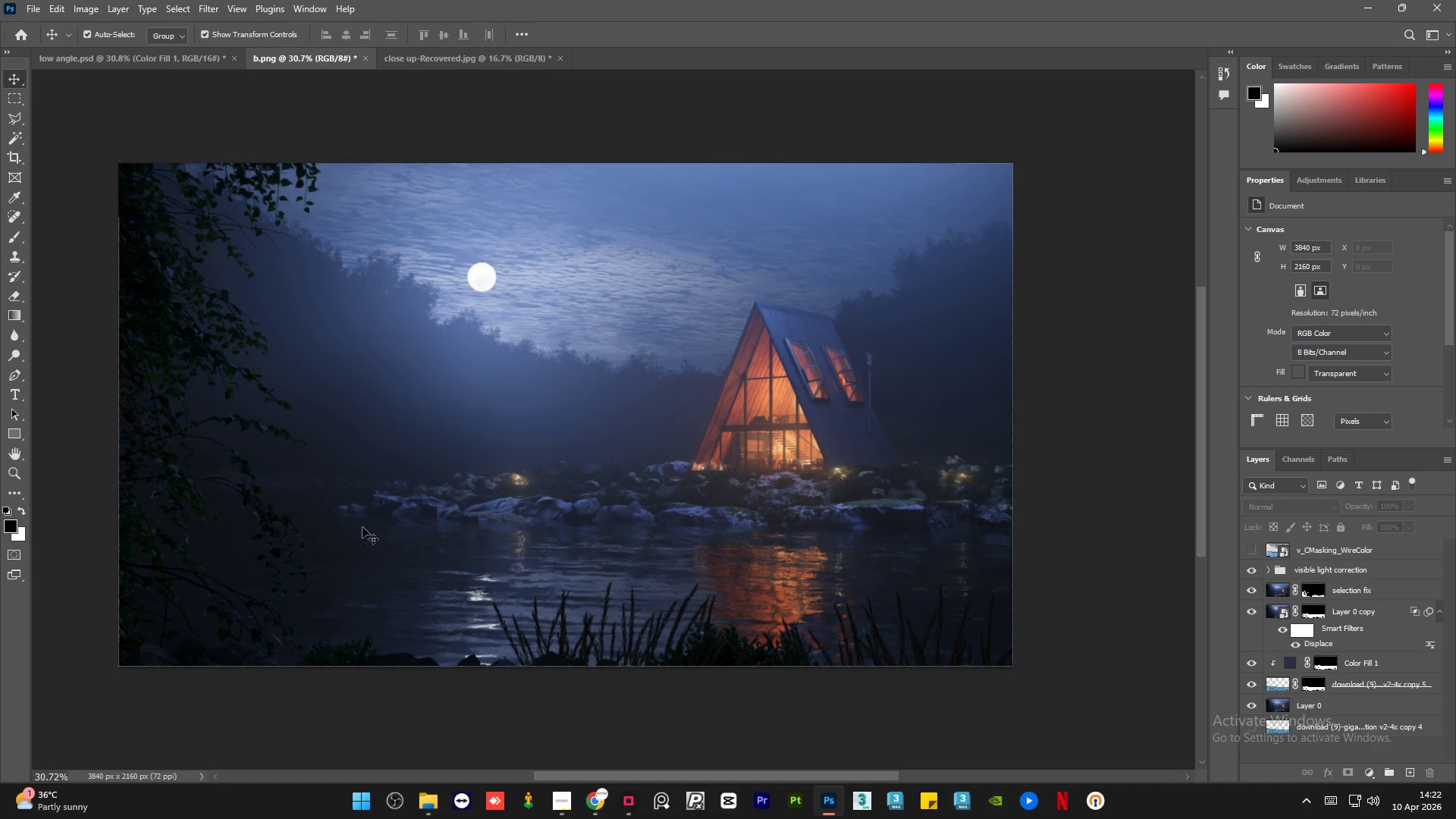 
hold_key(key=AltLeft, duration=1.5)
scroll: coordinate [463, 610], scroll_direction: up, amount: 11.0
 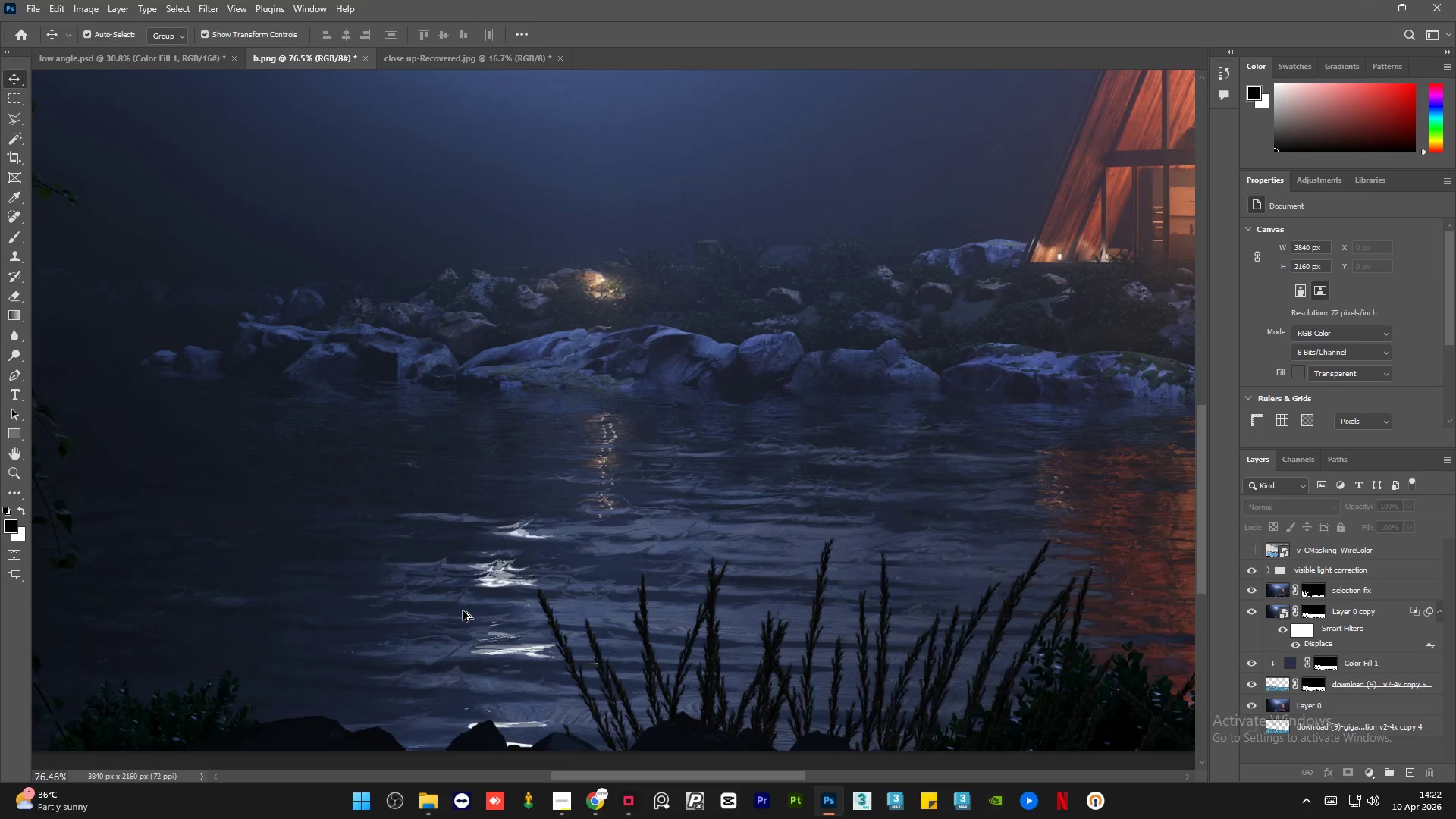 
hold_key(key=AltLeft, duration=1.5)
scroll: coordinate [463, 610], scroll_direction: down, amount: 8.0
 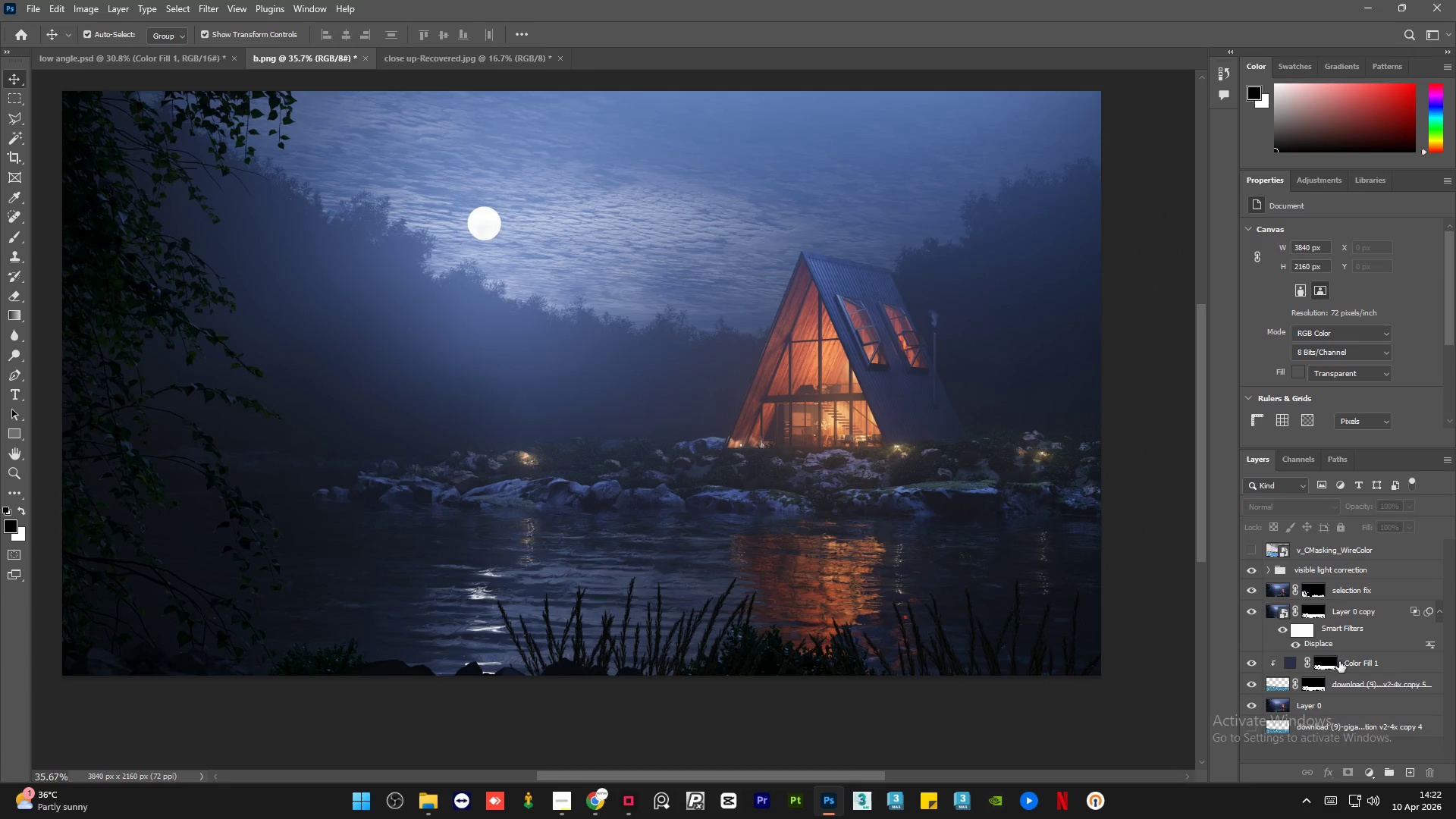 
left_click([1410, 667])
 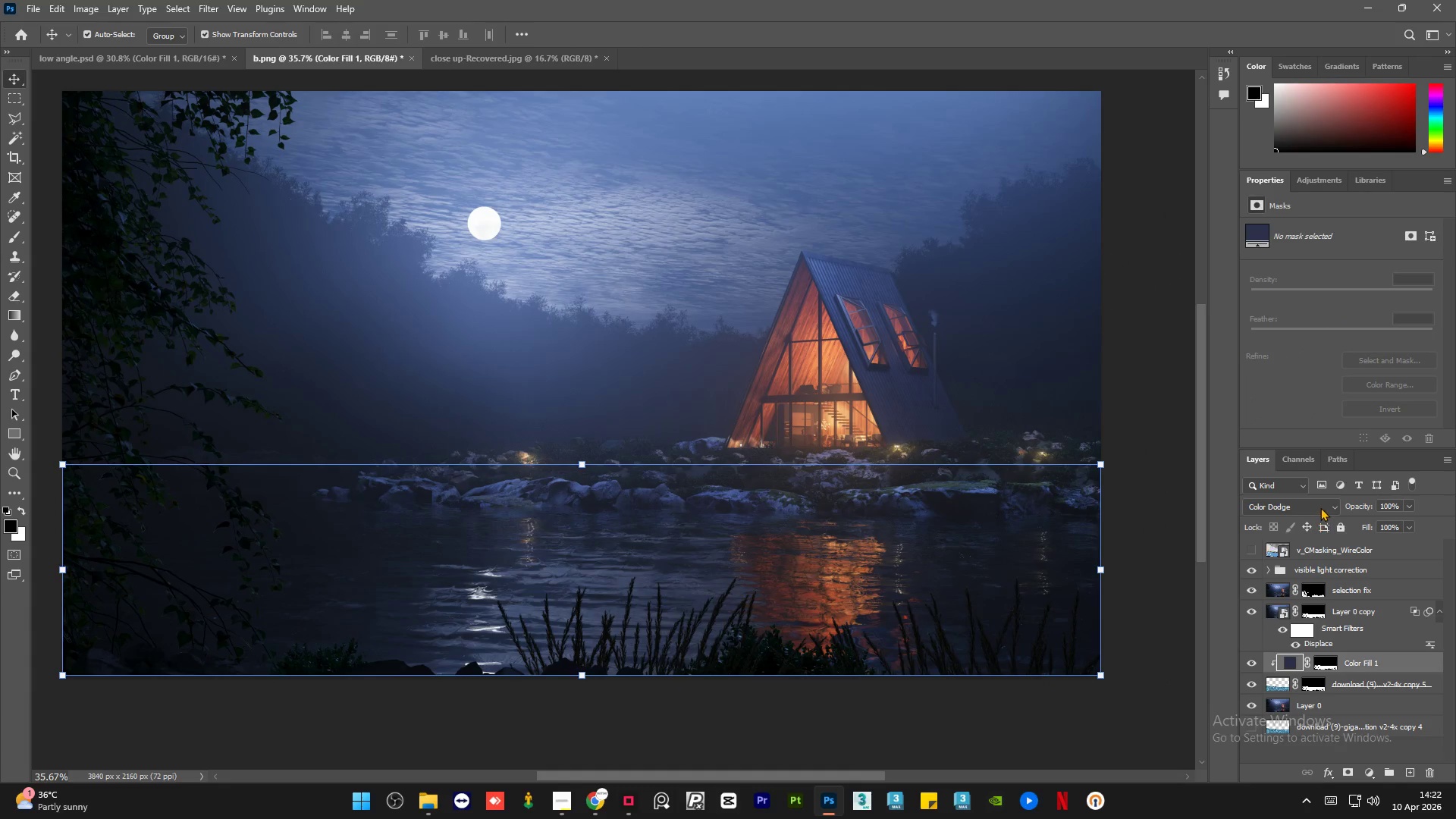 
left_click([1324, 501])
 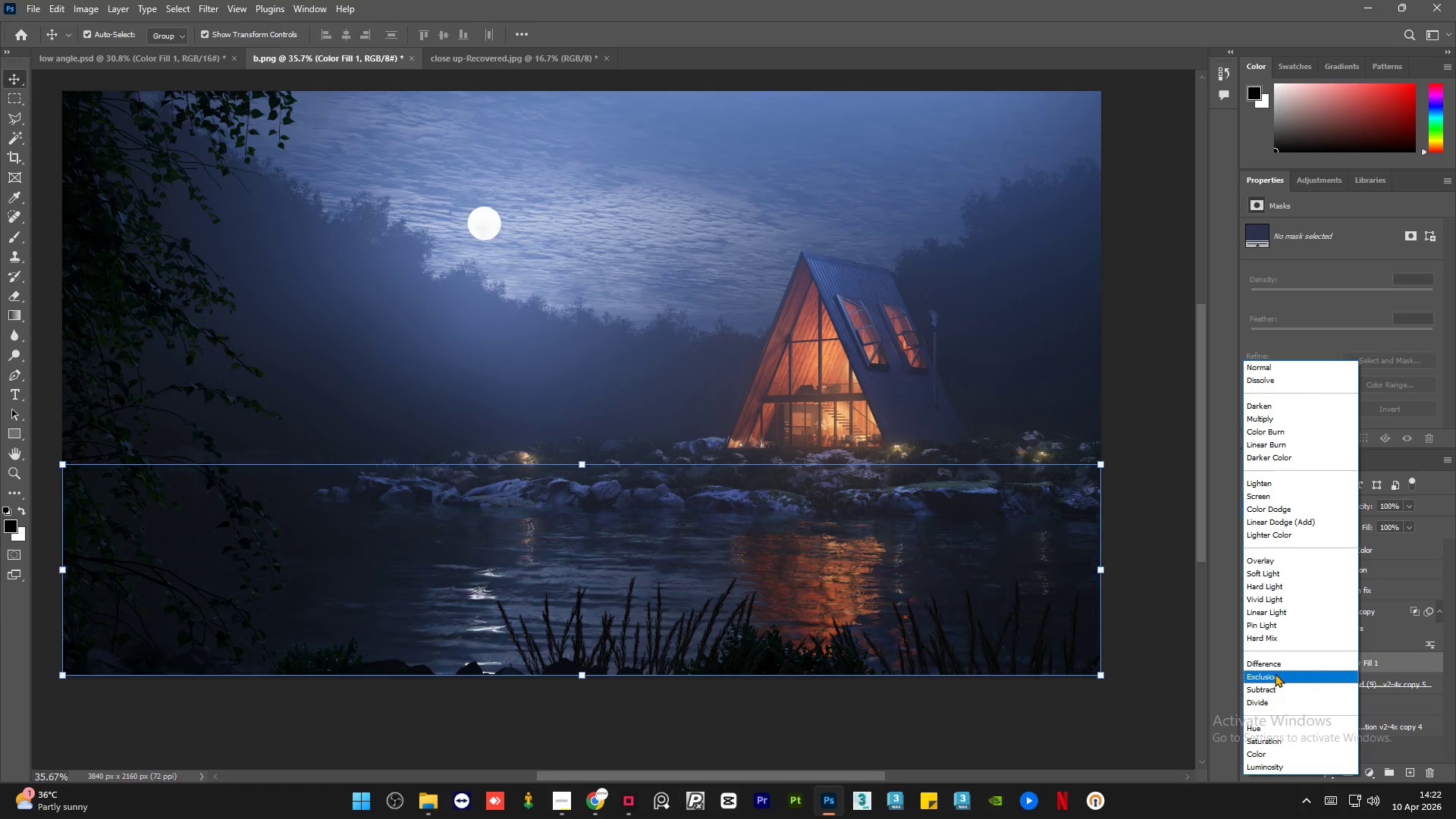 
wait(14.0)
 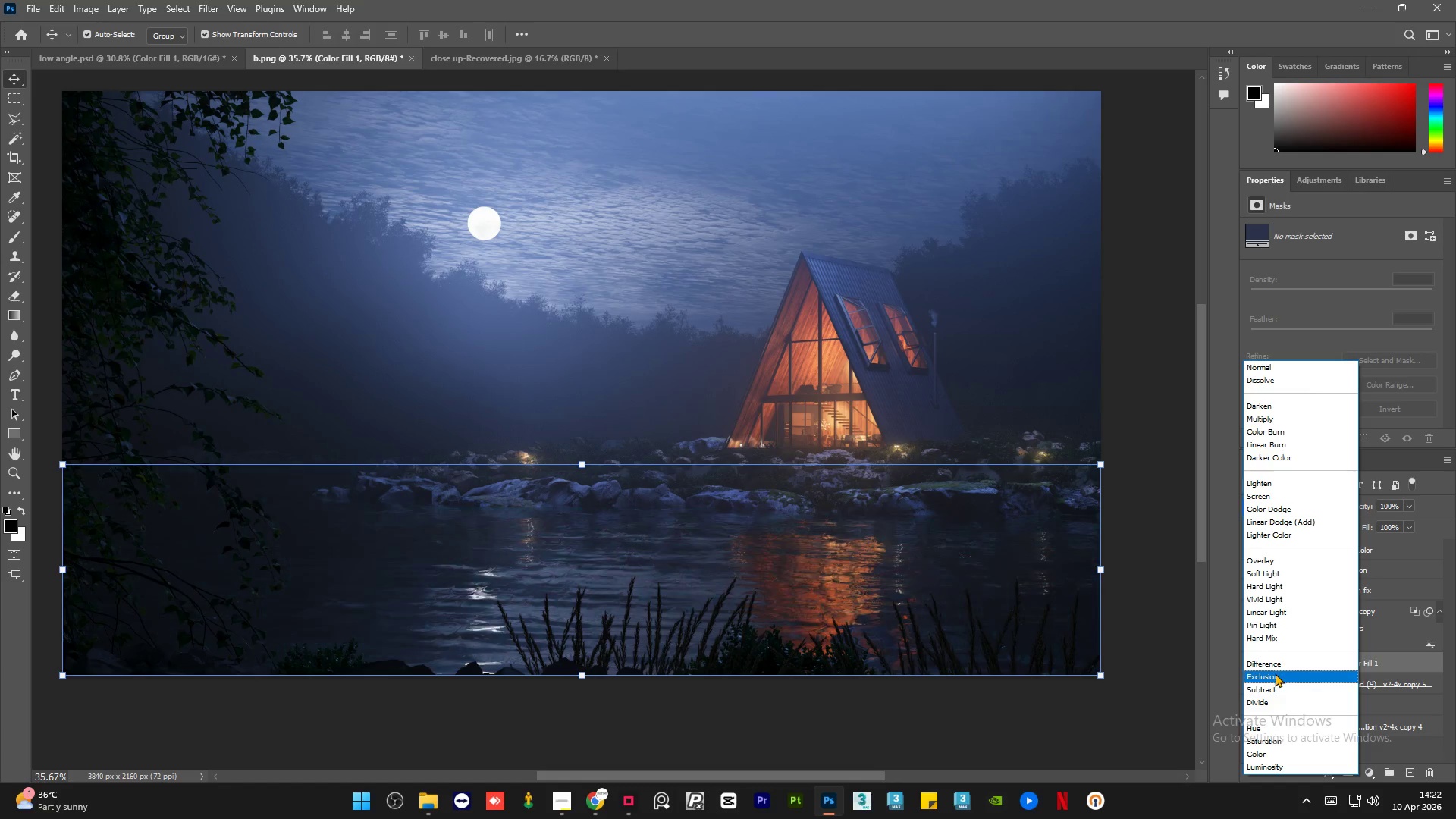 
left_click([1161, 715])
 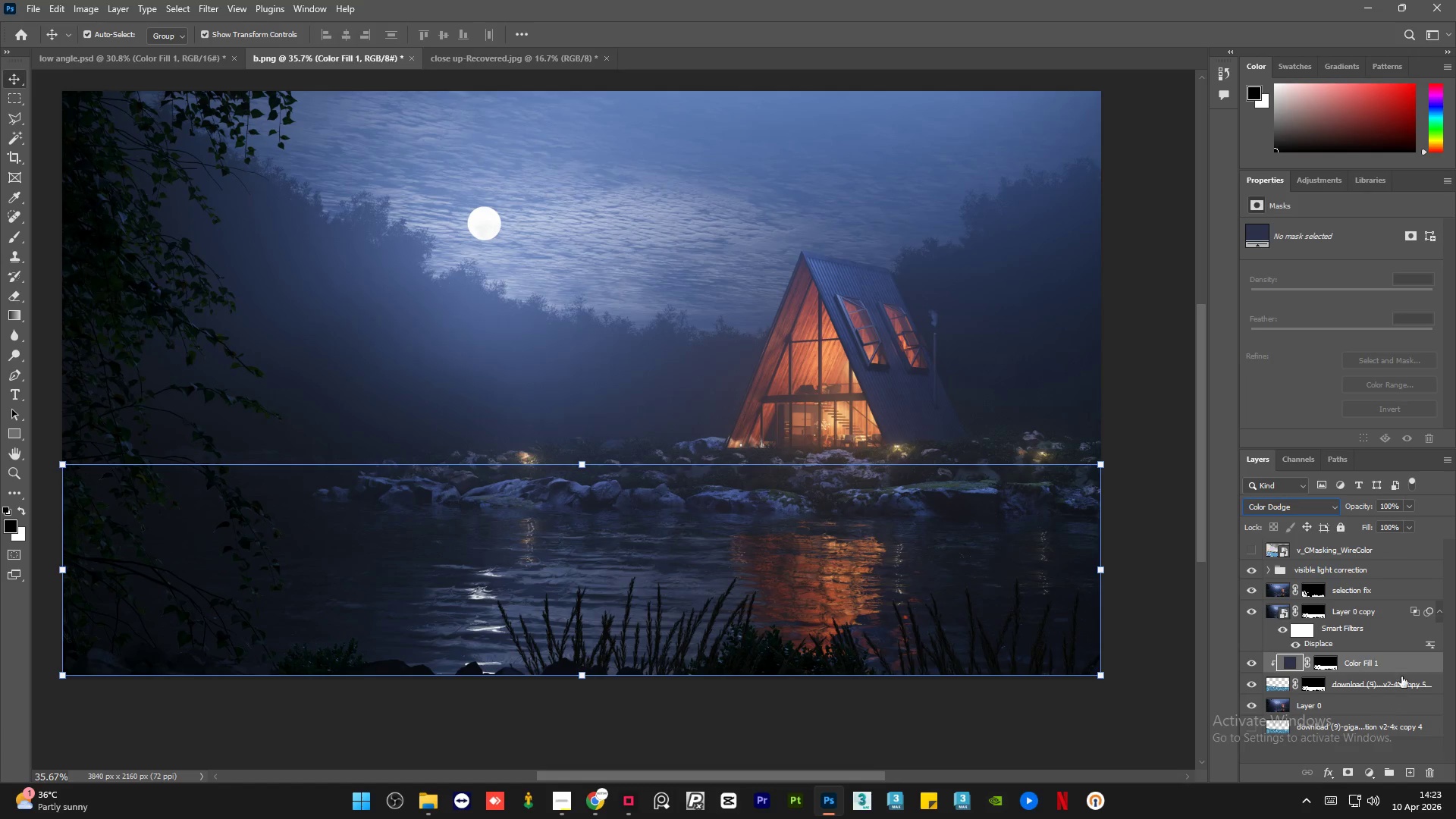 
right_click([1406, 663])
 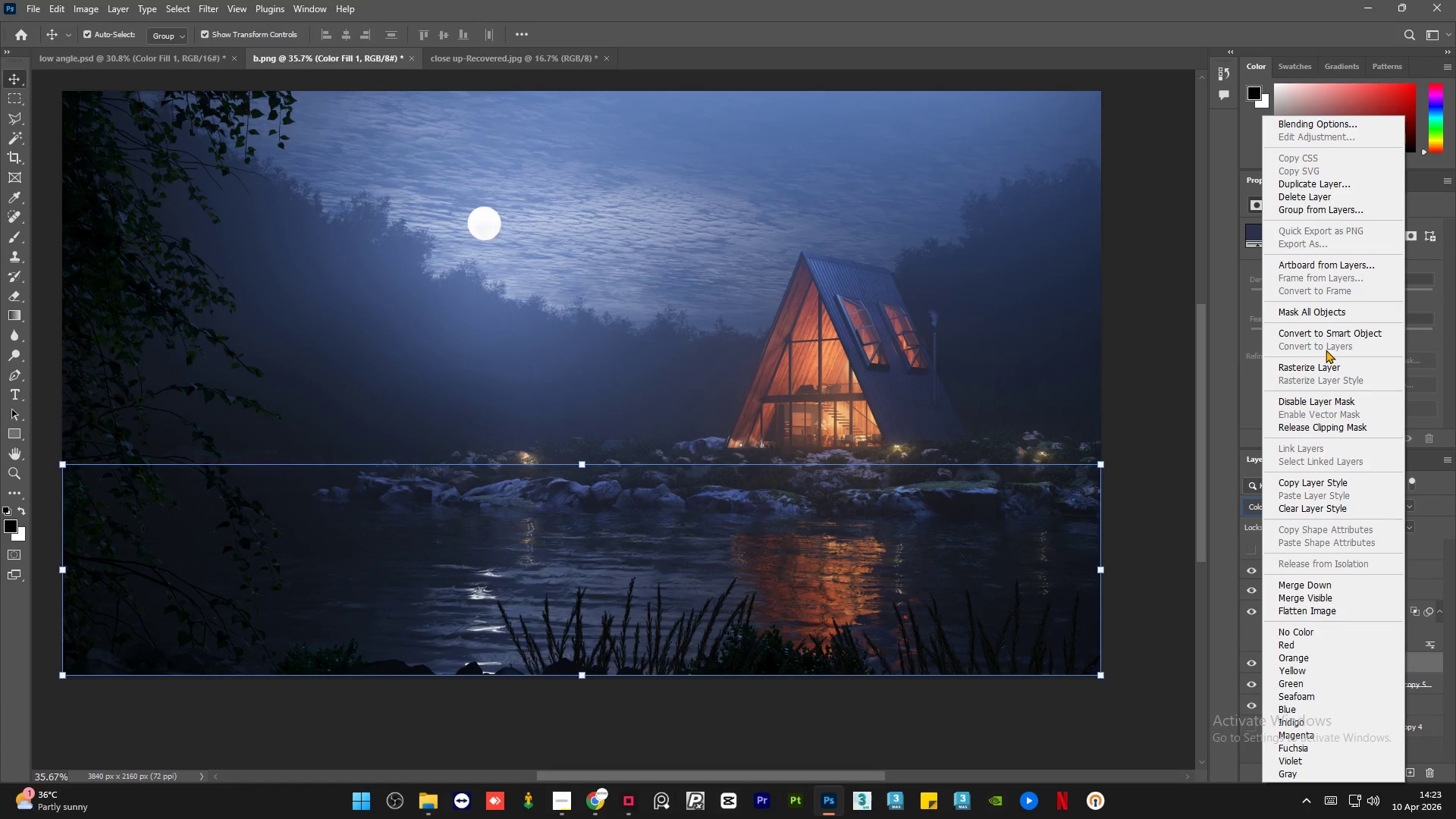 
left_click([1315, 199])
 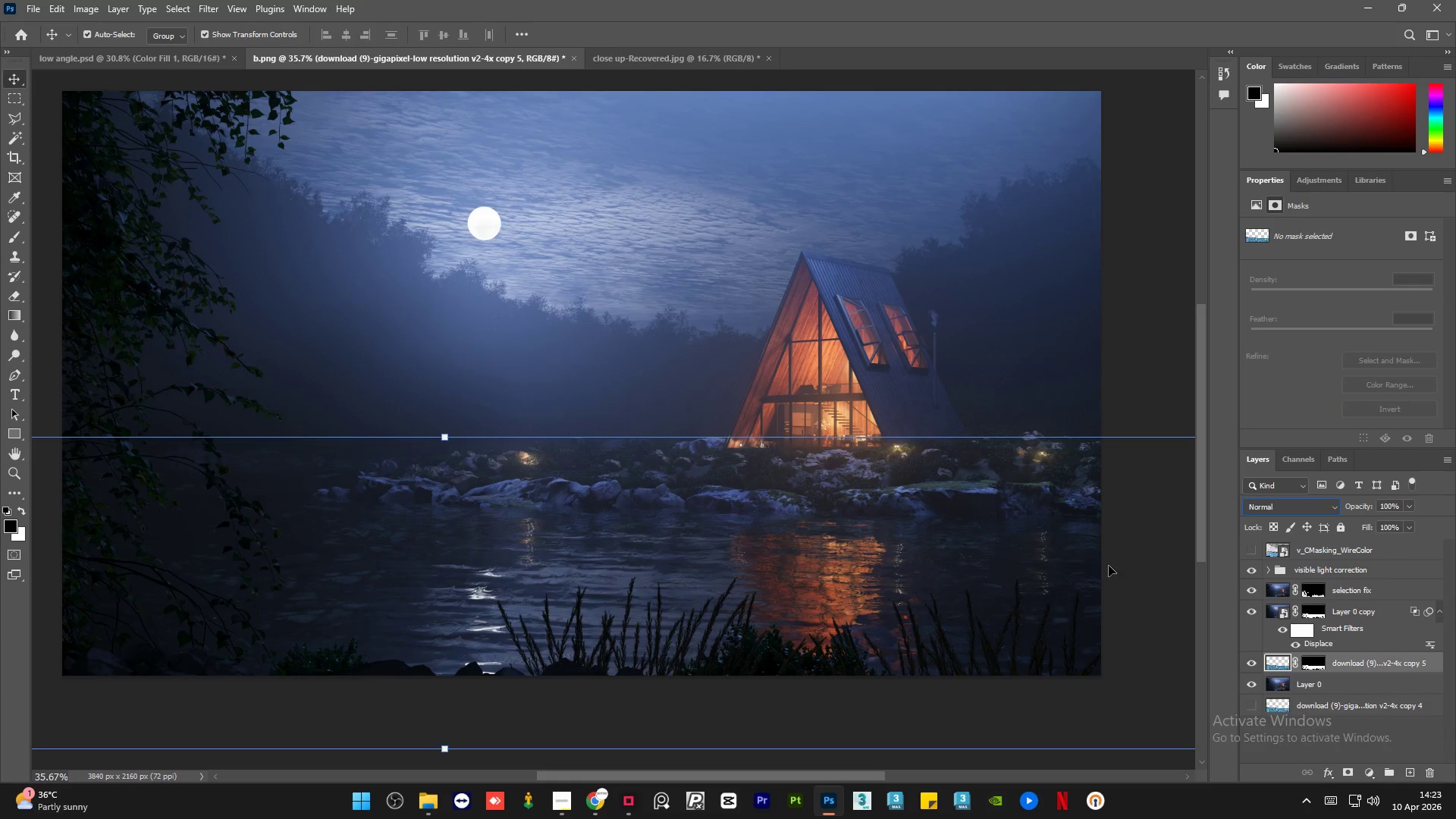 
left_click([1144, 582])
 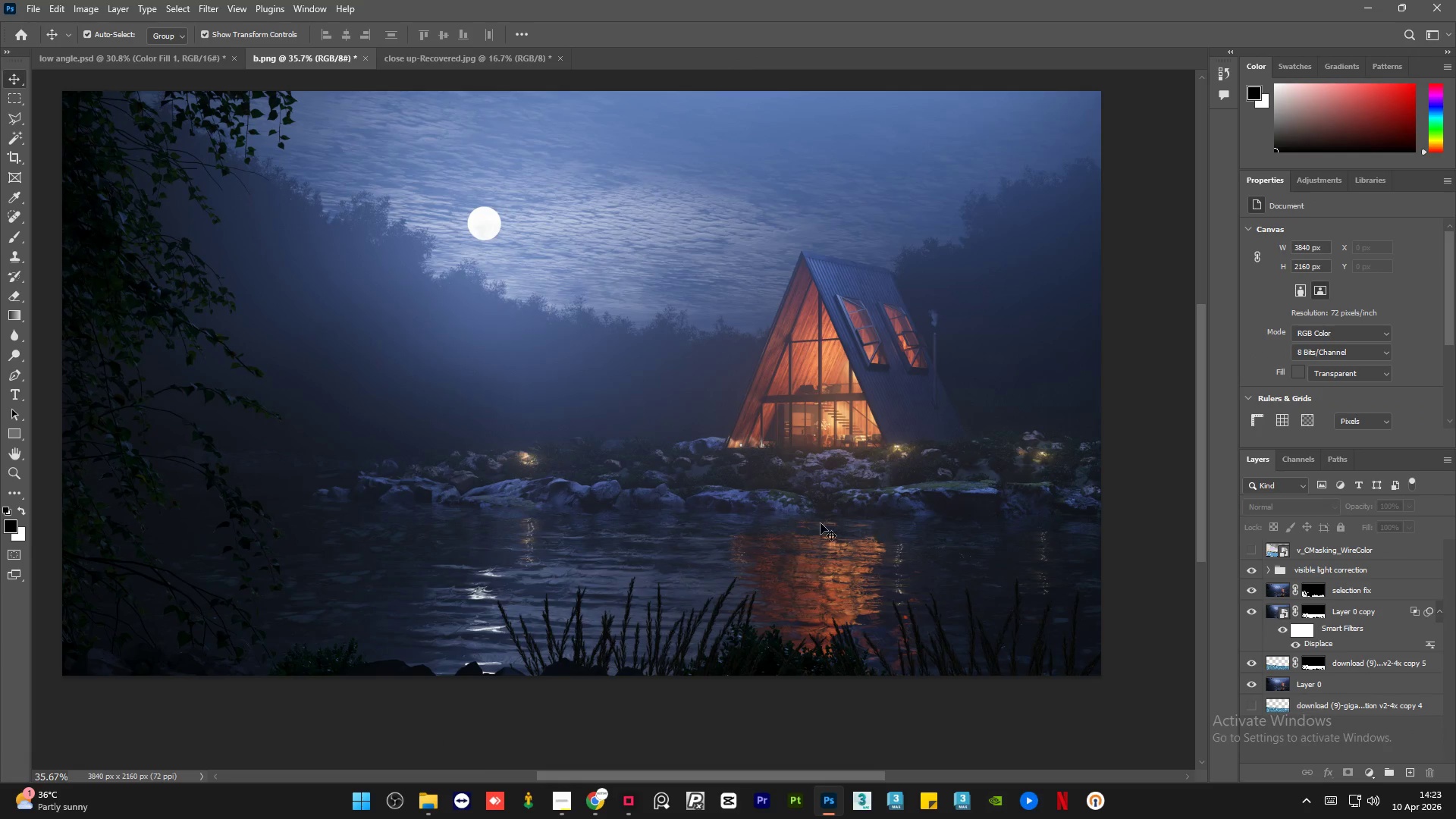 
hold_key(key=AltLeft, duration=0.48)
scroll: coordinate [781, 517], scroll_direction: down, amount: 1.0
 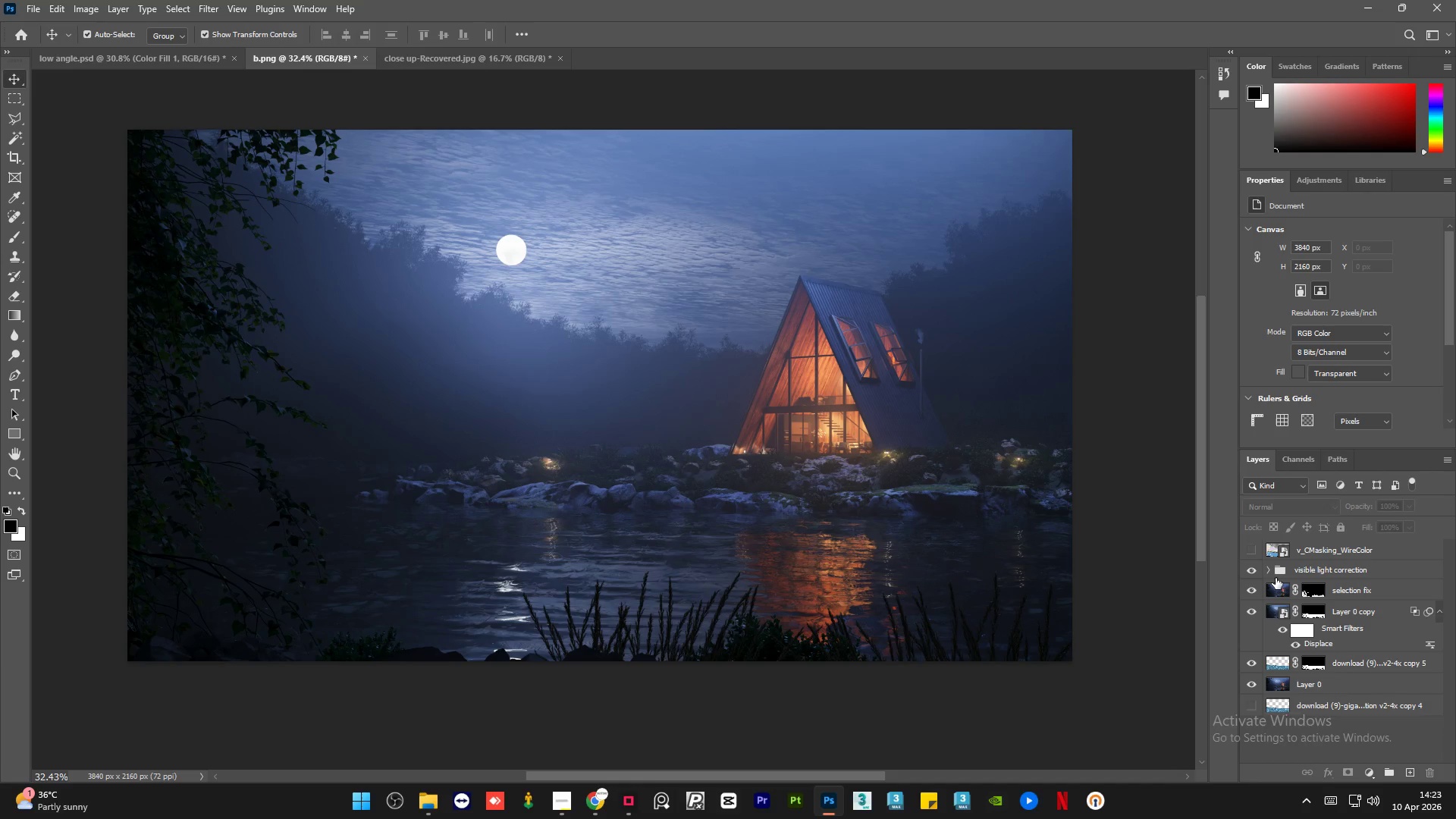 
hold_key(key=AltLeft, duration=1.5)
left_click([1250, 688])
 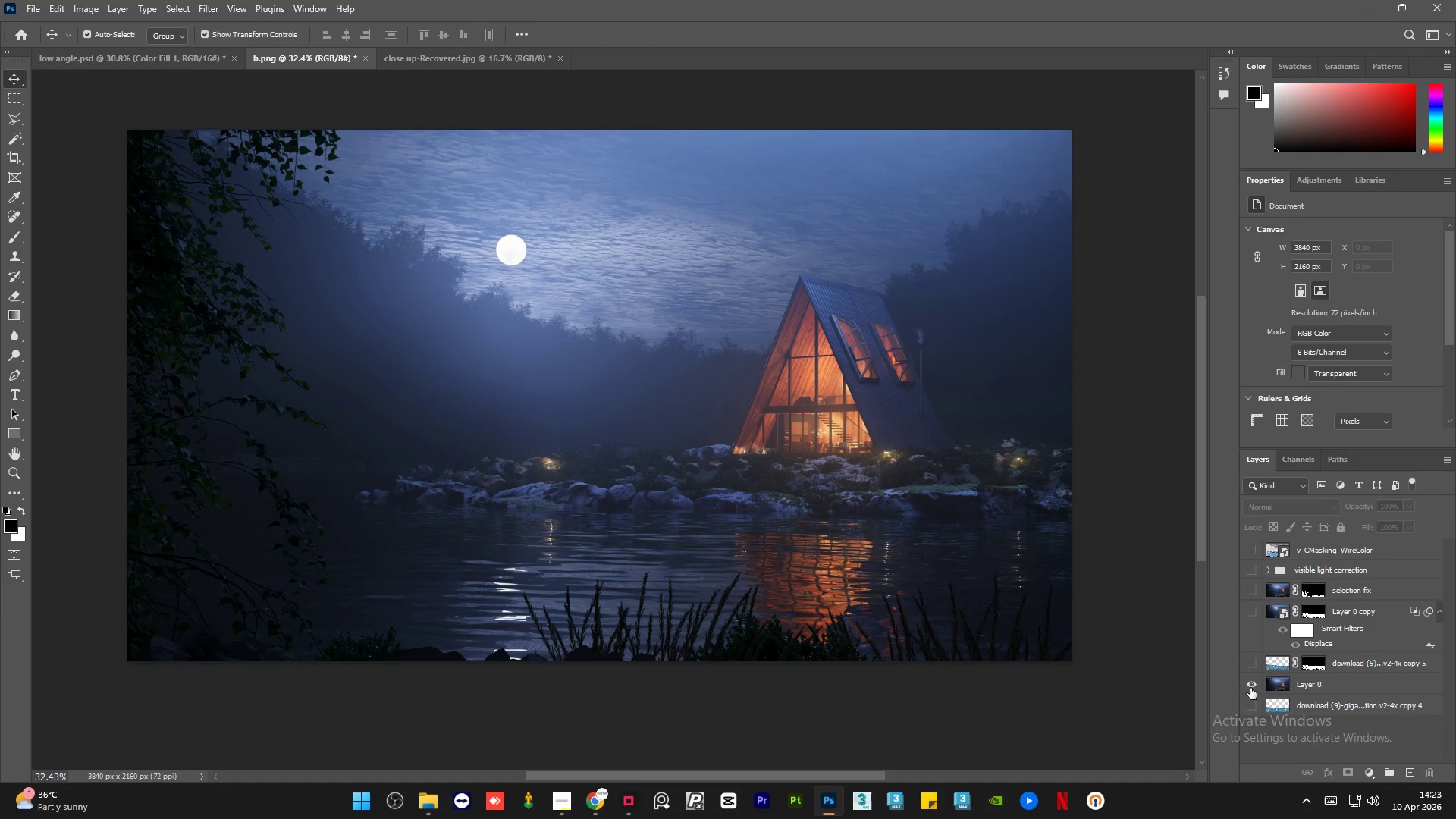 
left_click([1250, 688])
 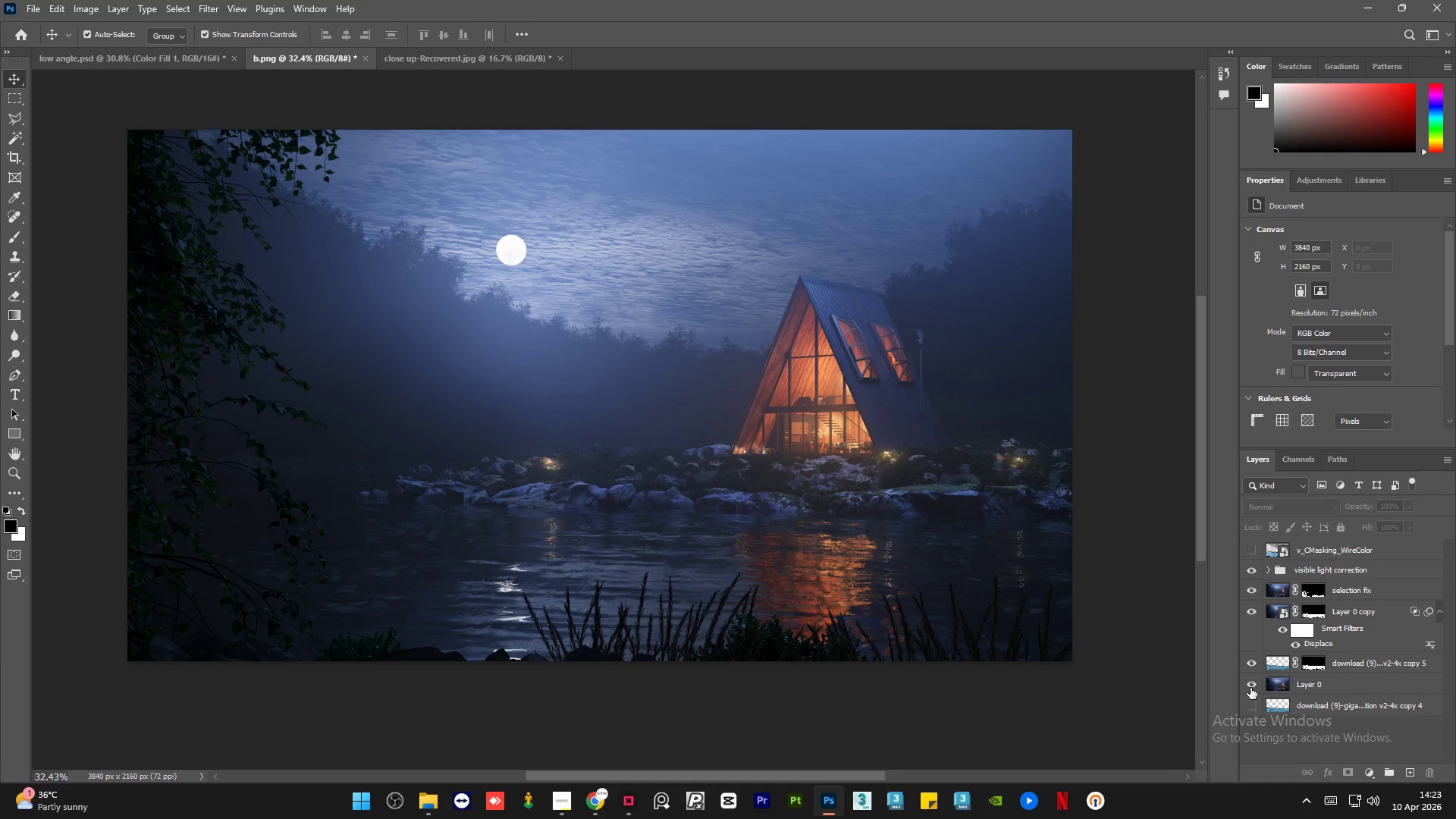 
hold_key(key=AltLeft, duration=1.52)
left_click([1250, 688])
 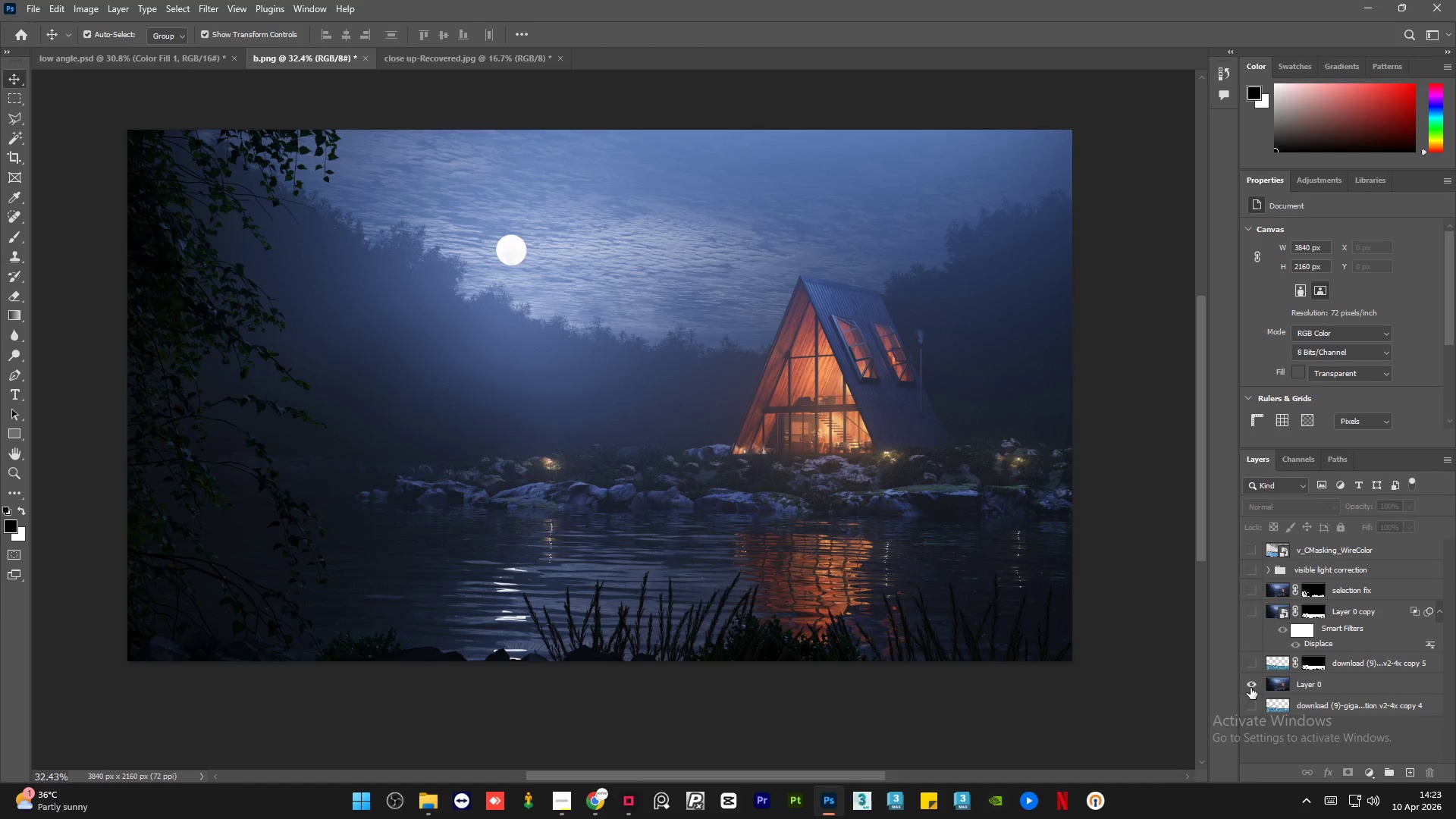 
left_click([1250, 688])
 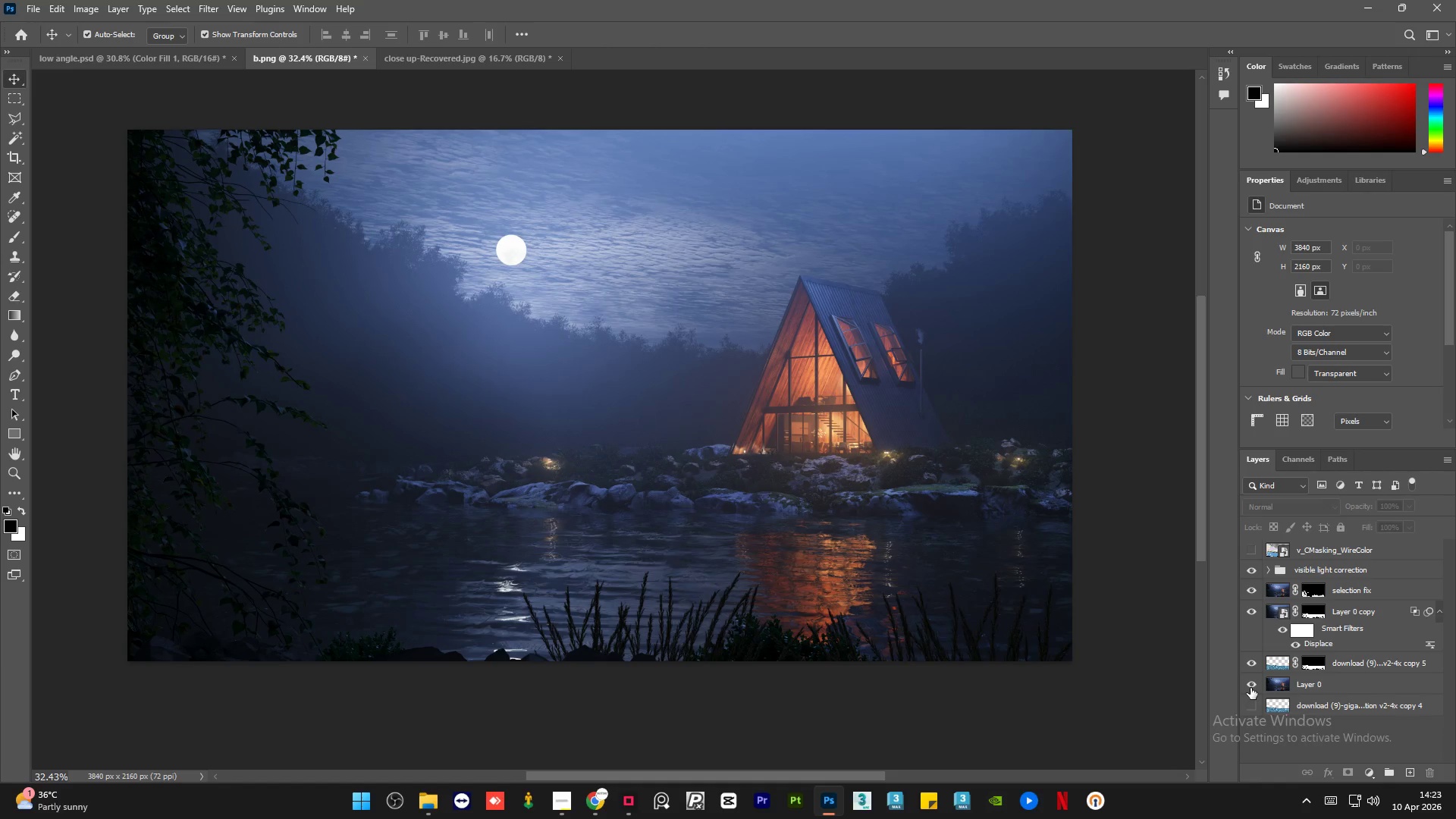 
hold_key(key=AltLeft, duration=1.51)
left_click([1250, 688])
 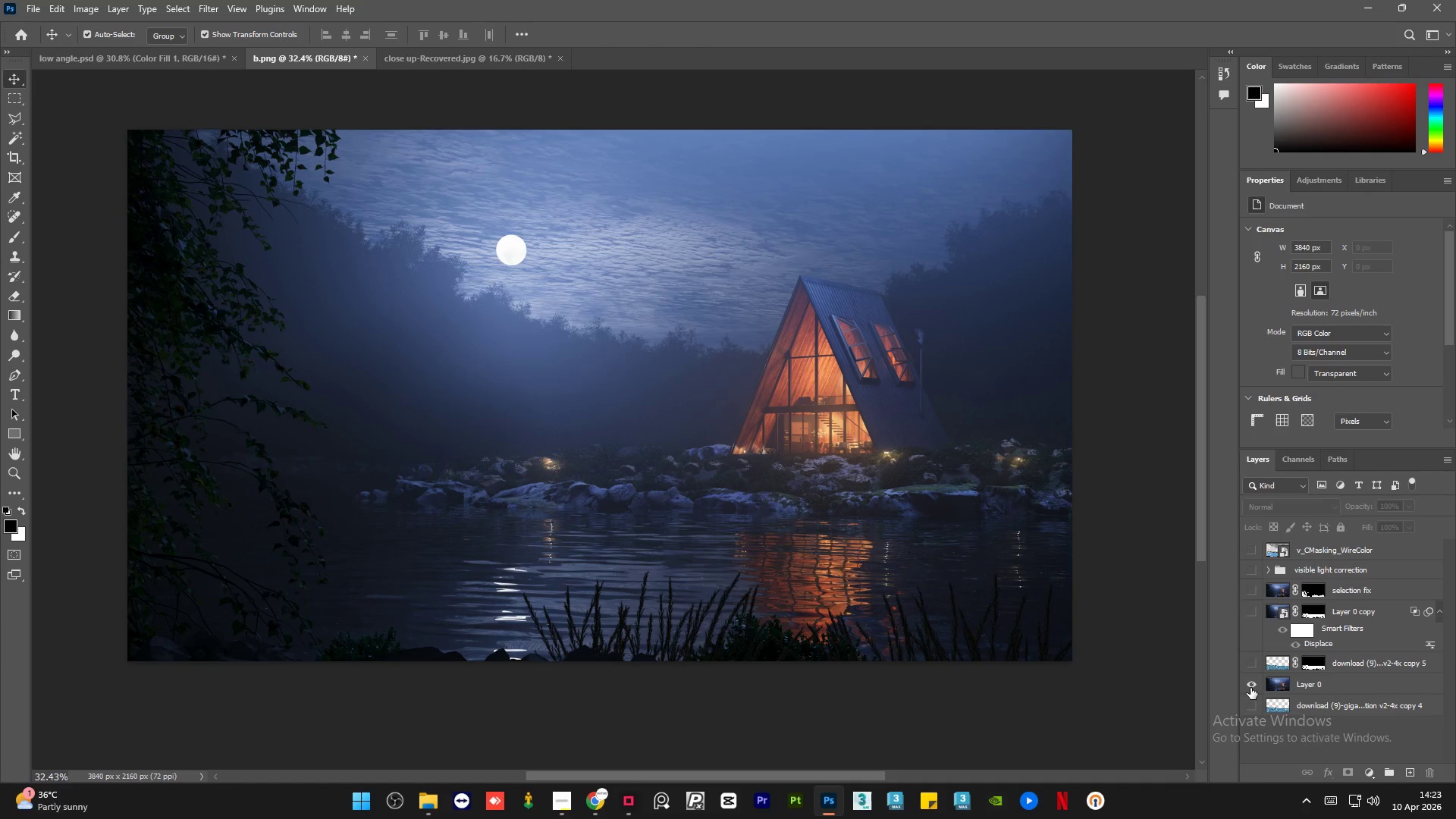 
double_click([1250, 688])
 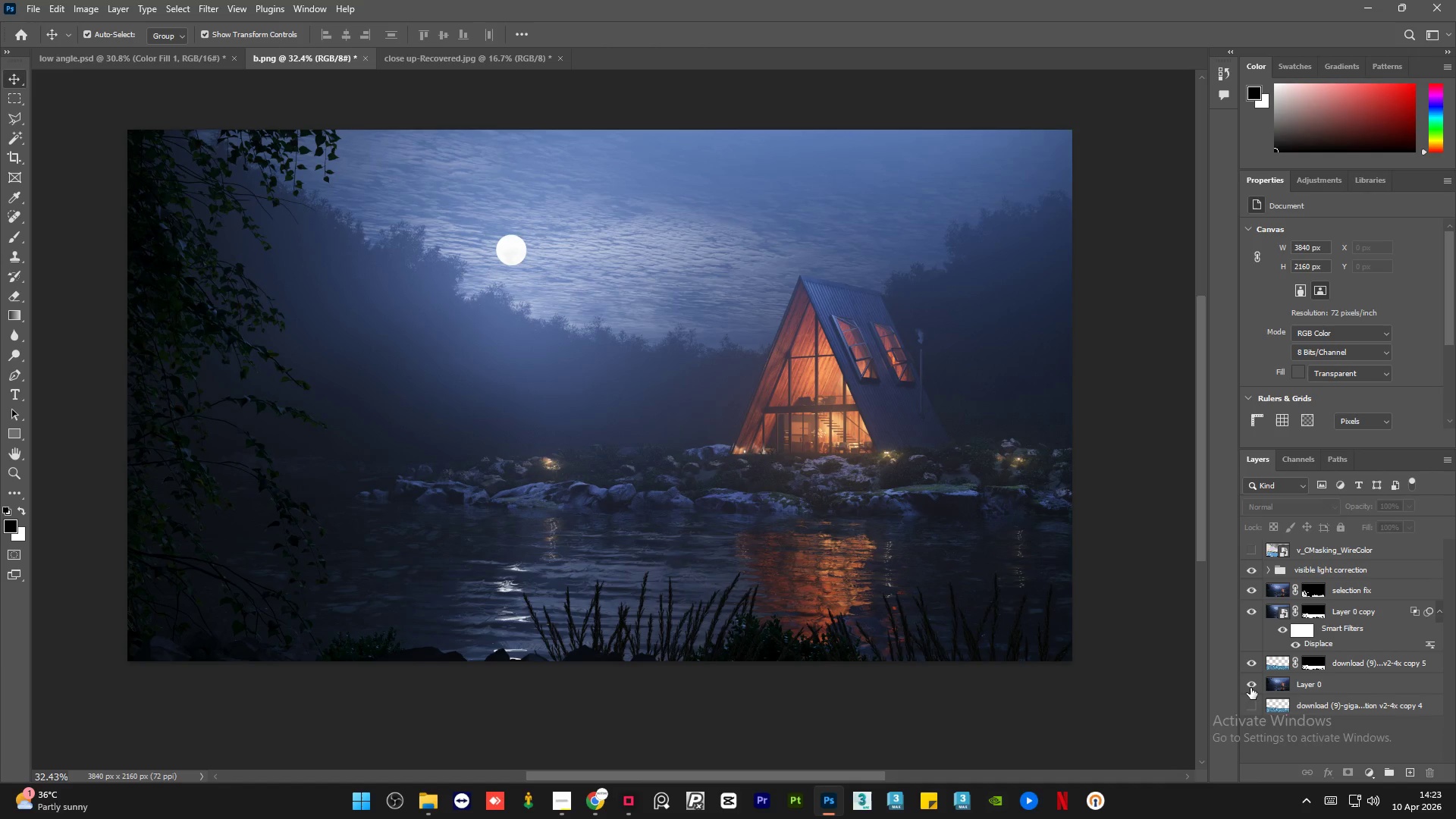 
left_click([1250, 688])
 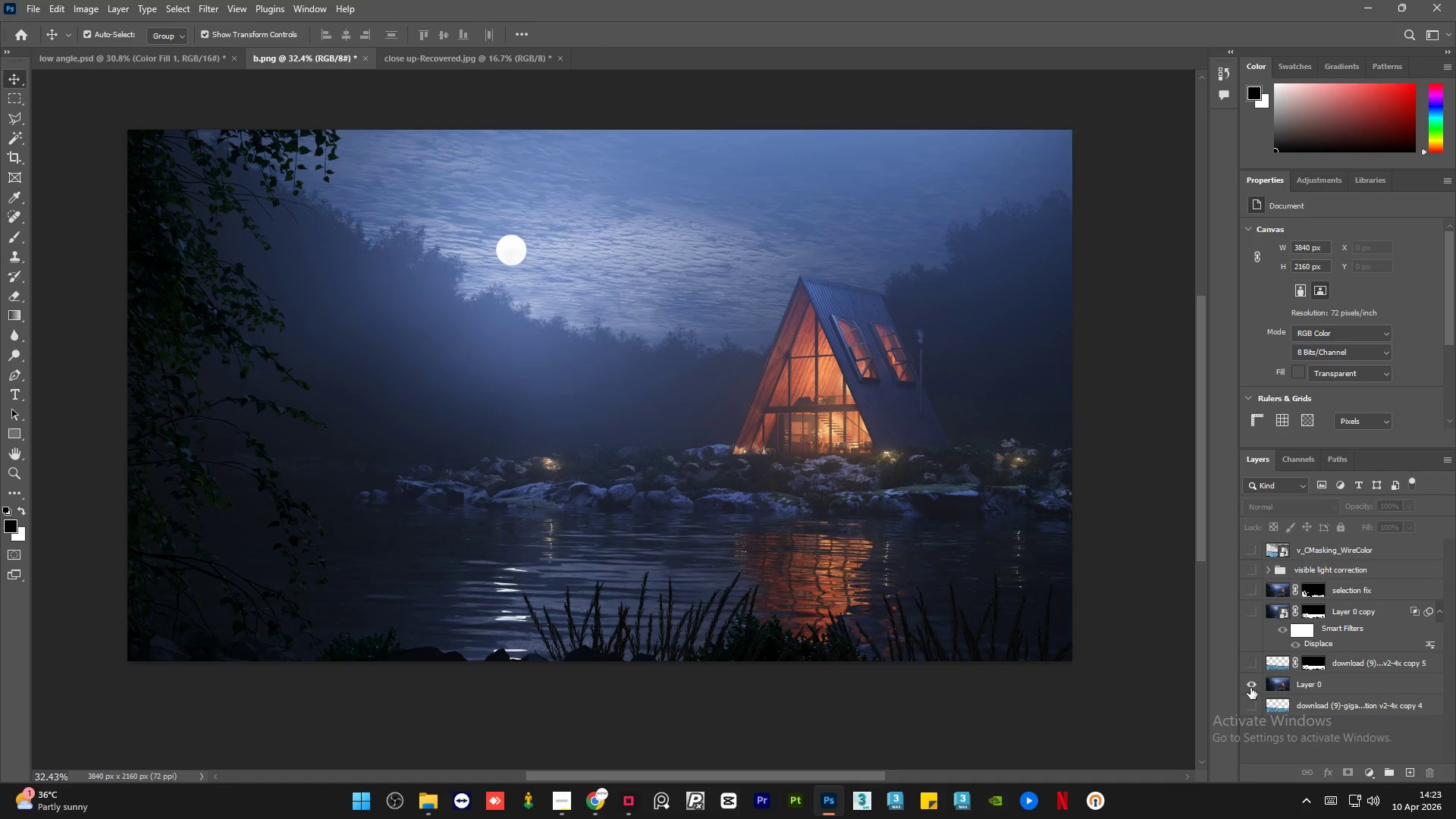 
hold_key(key=AltLeft, duration=1.52)
left_click([1250, 688])
 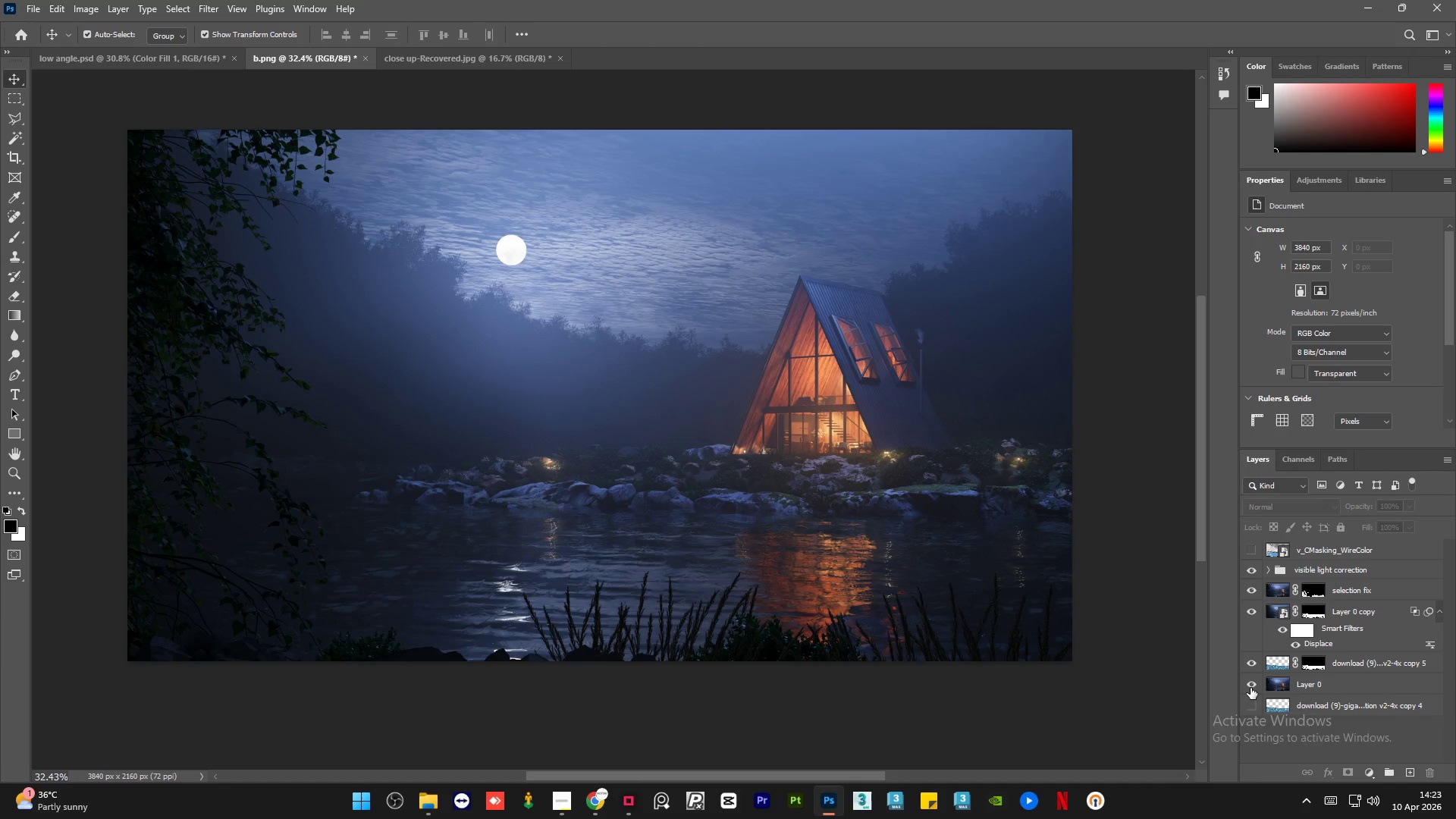 
left_click([1250, 688])
 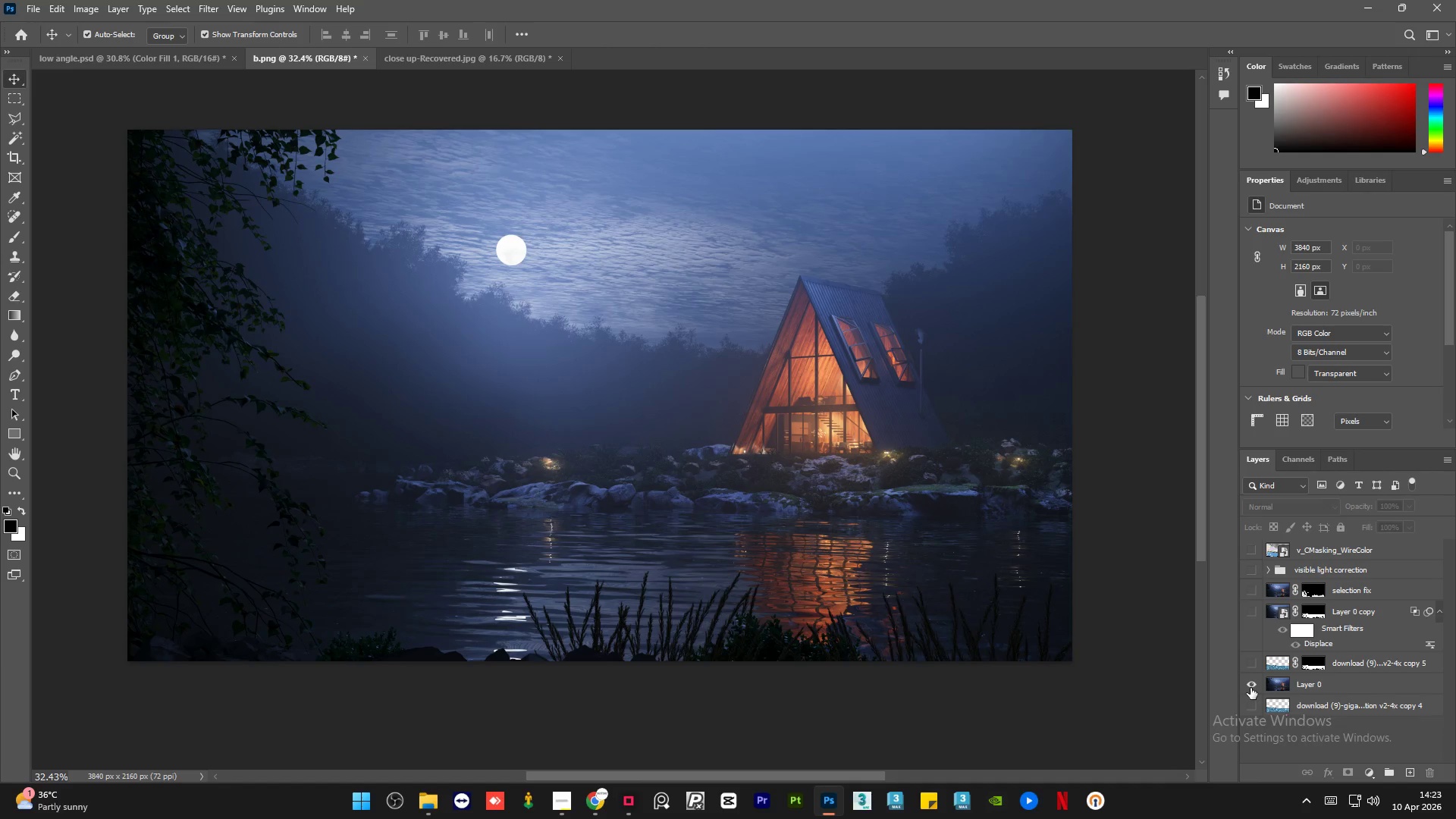 
hold_key(key=AltLeft, duration=0.52)
double_click([1250, 688])
 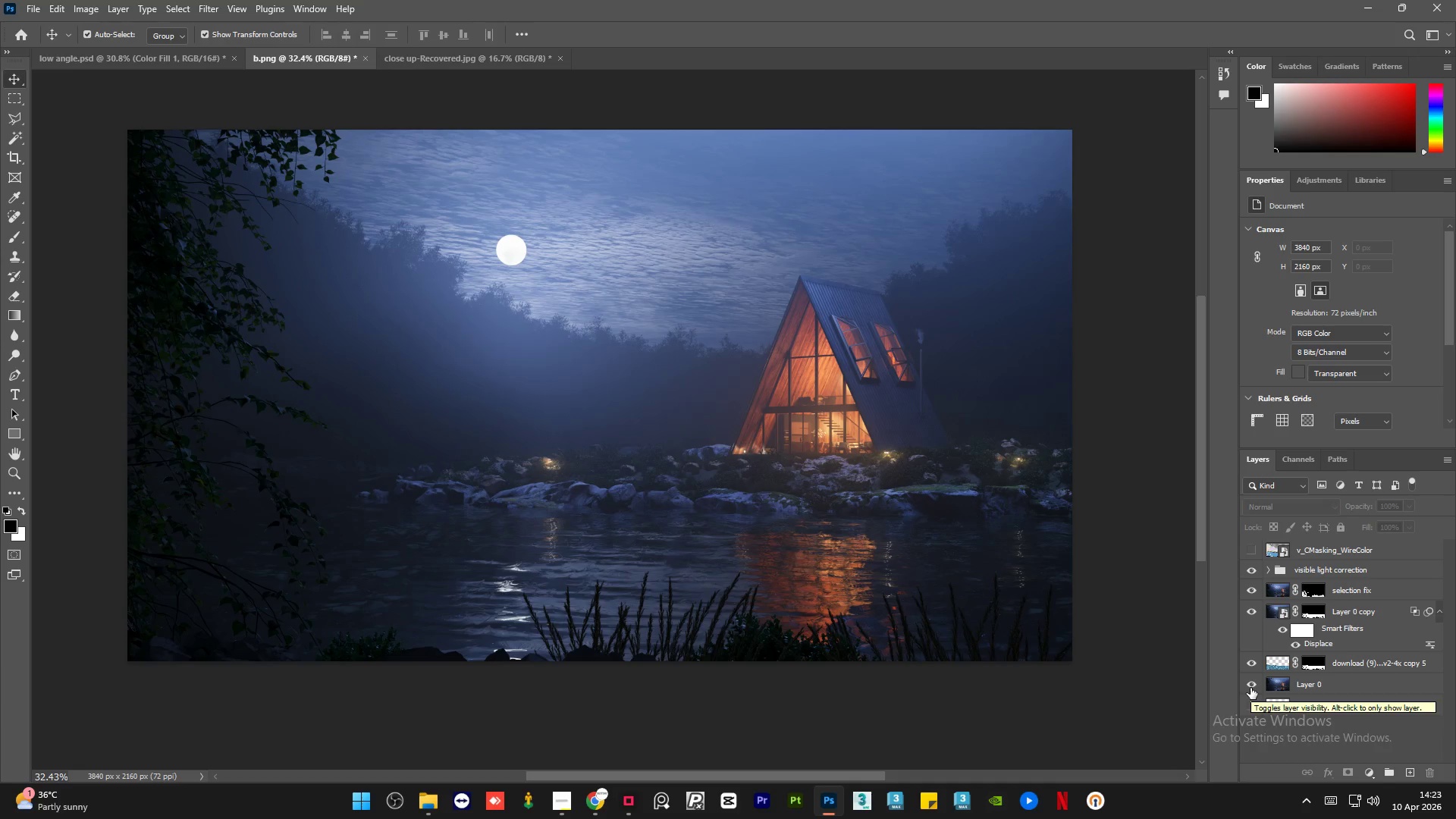 
hold_key(key=AltLeft, duration=1.19)
left_click([1250, 688])
 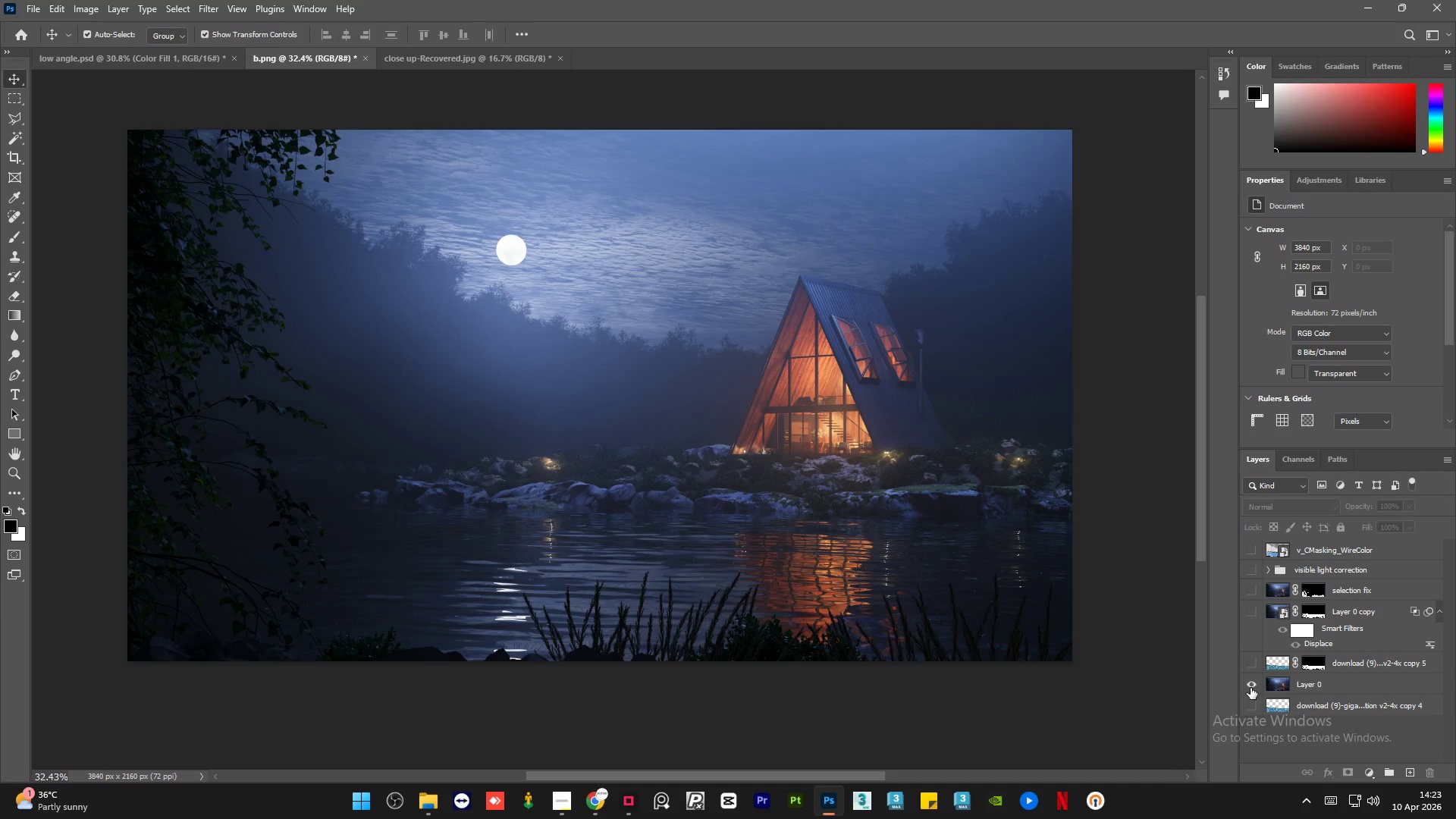 
left_click([1250, 688])
 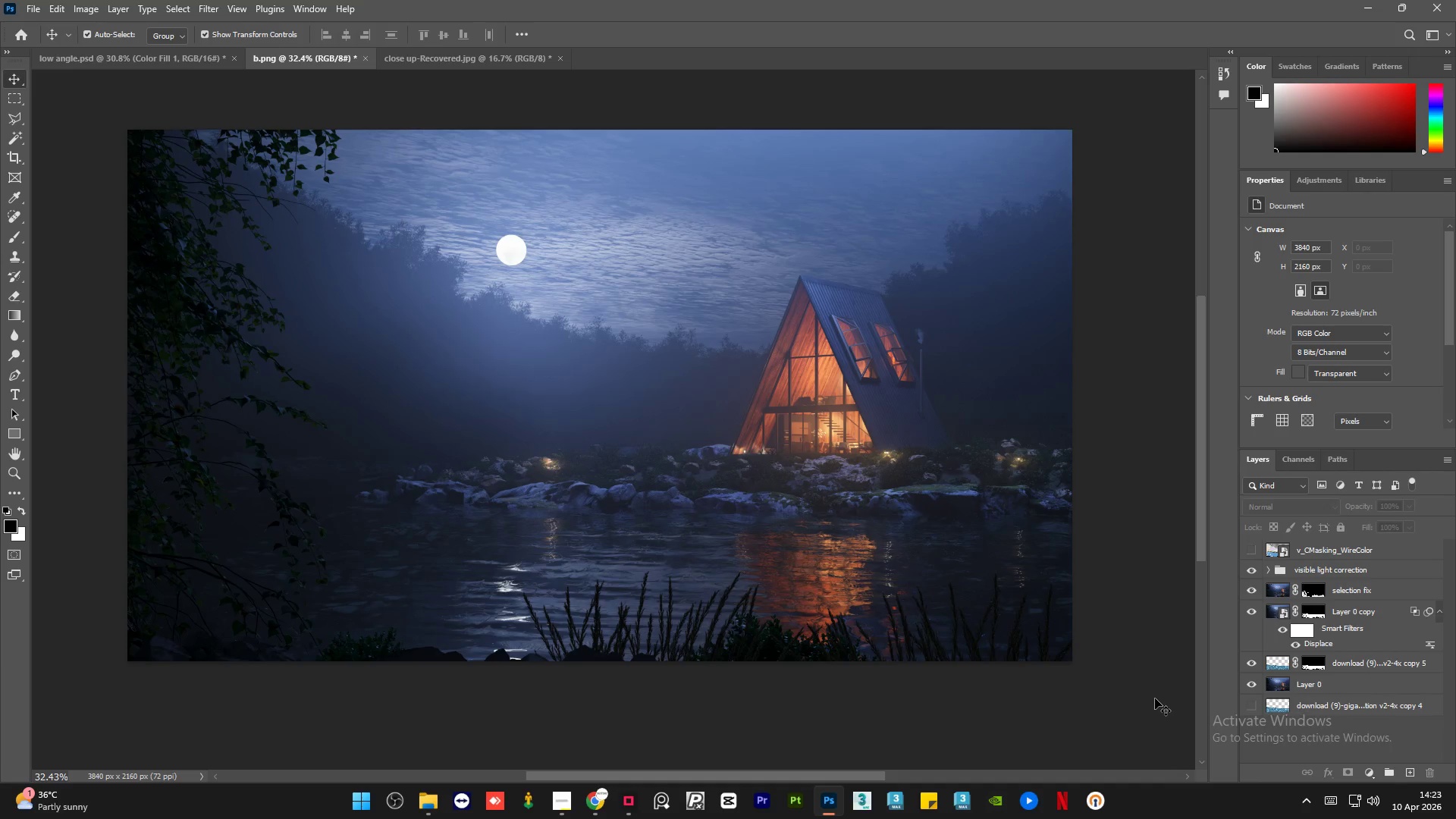 
key(MediaTrackPrevious)
 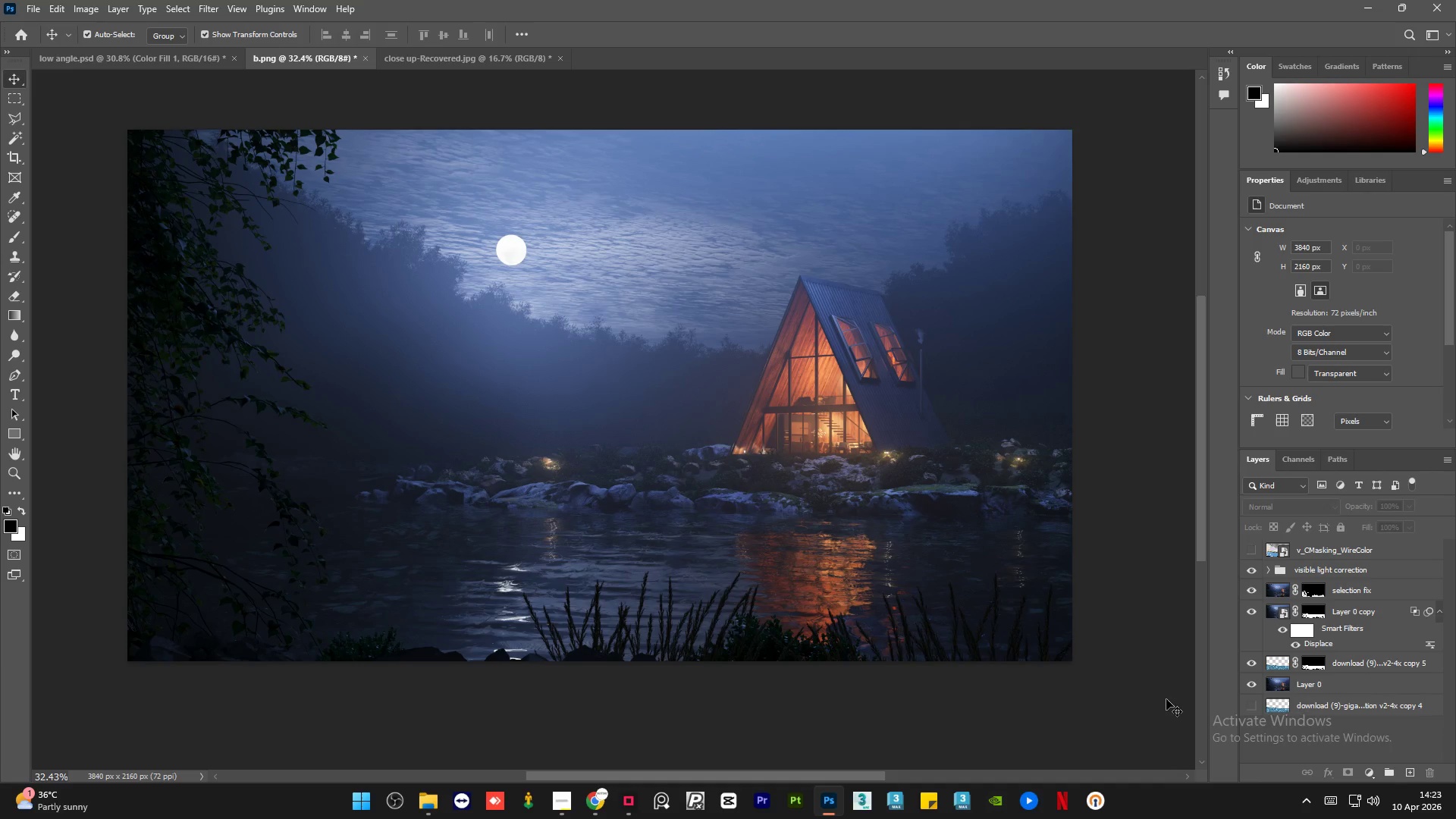 
wait(8.66)
 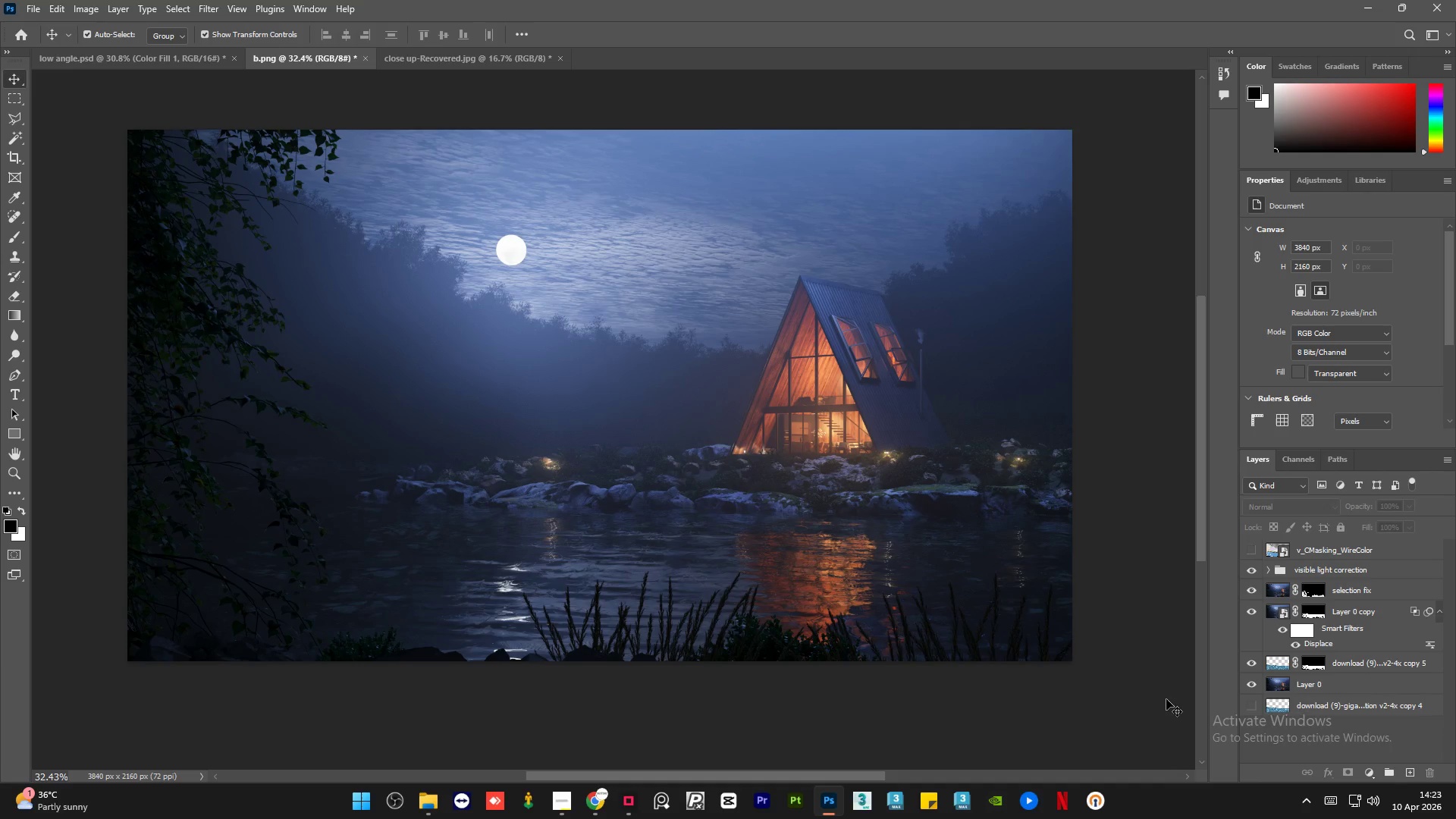 
left_click([561, 807])